 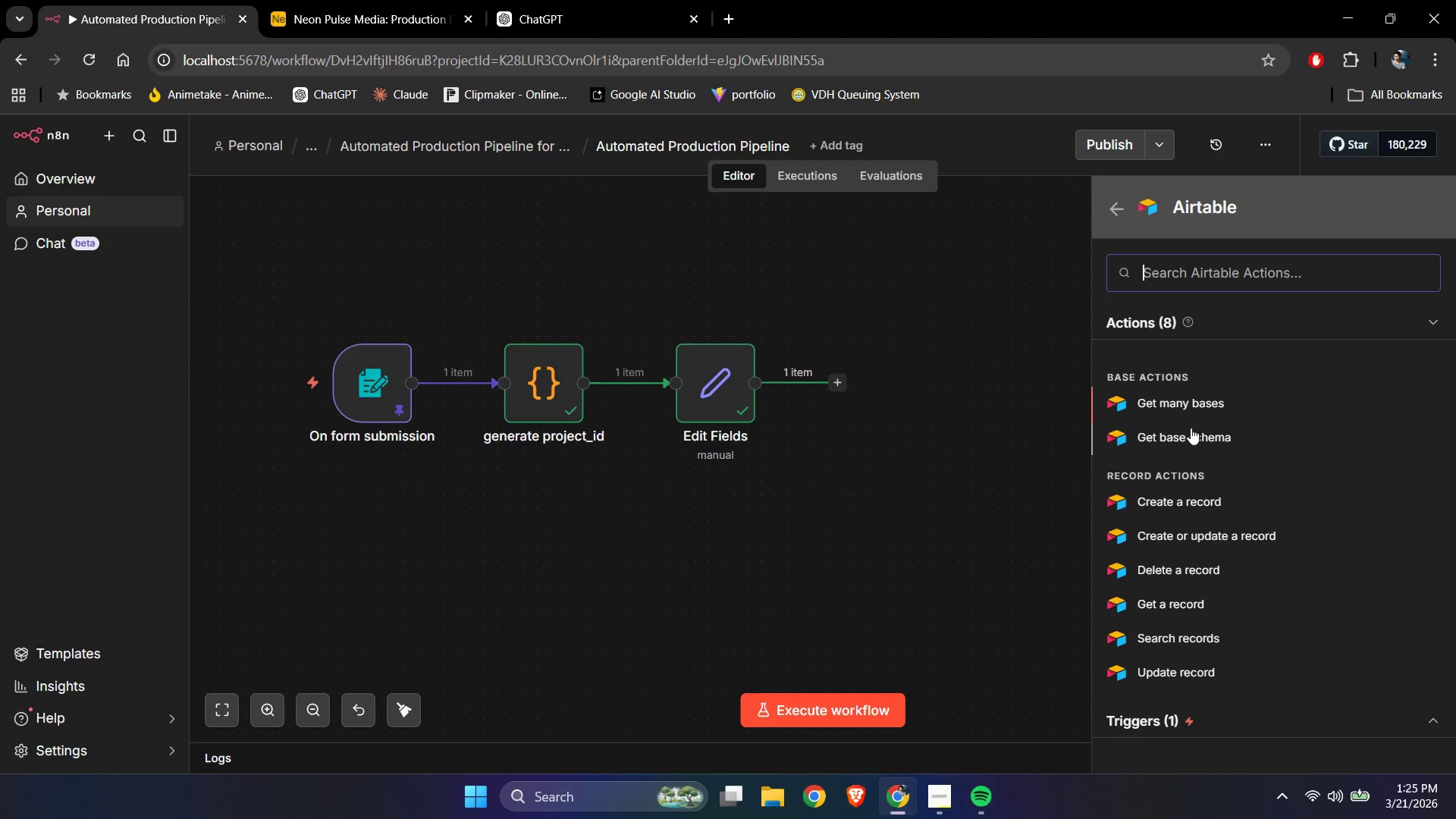 
left_click([1175, 504])
 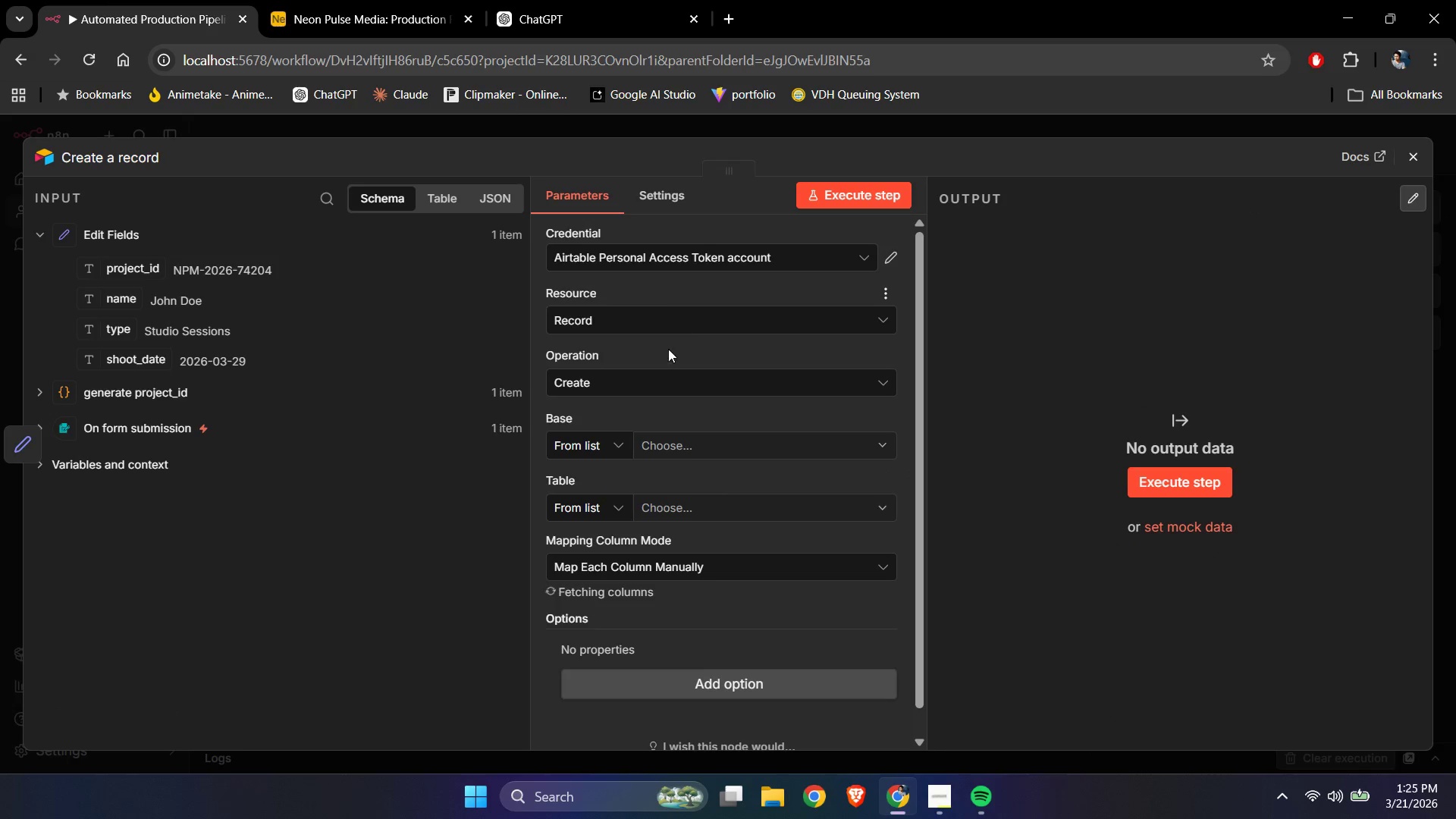 
left_click([678, 455])
 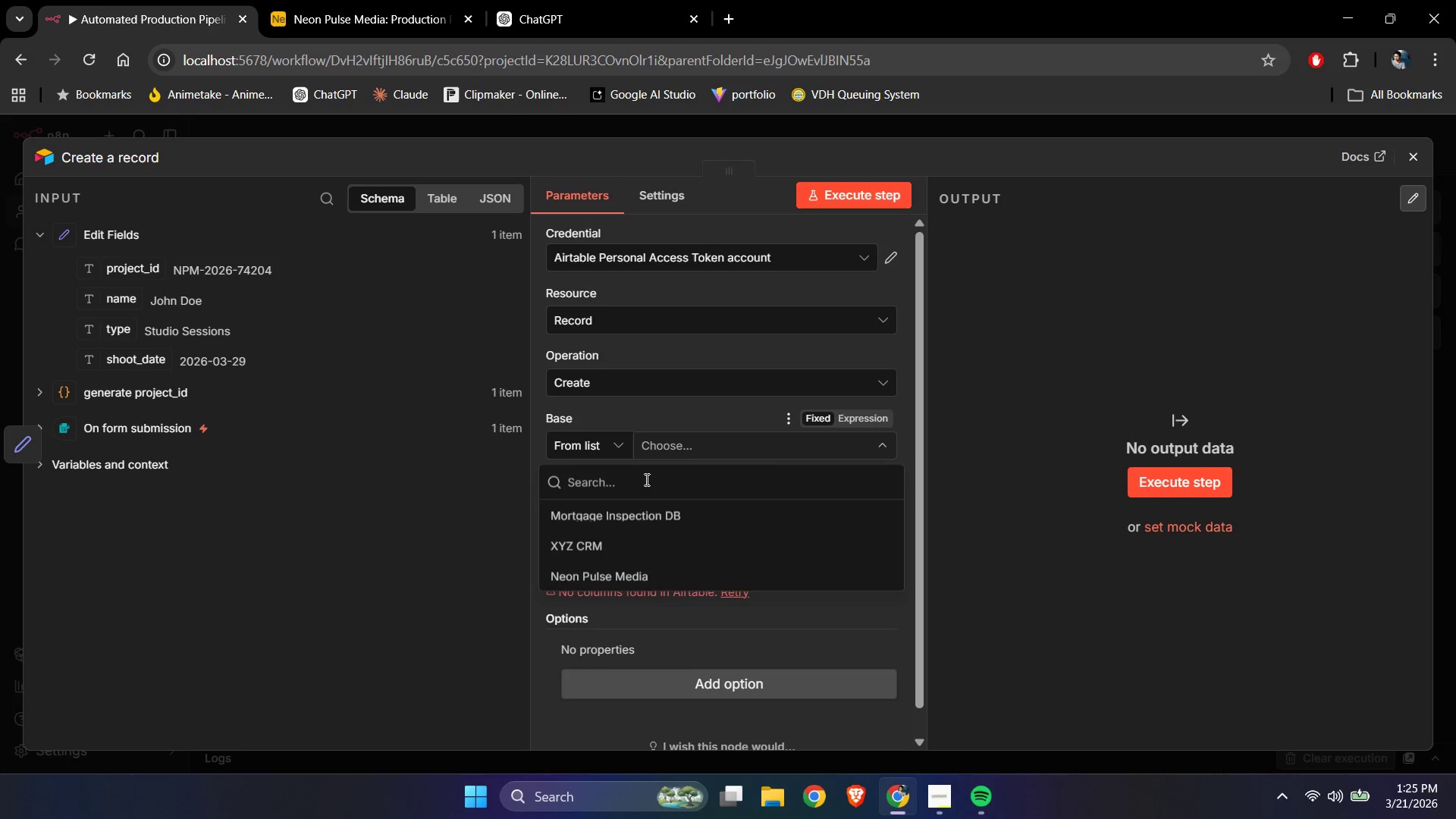 
left_click([582, 563])
 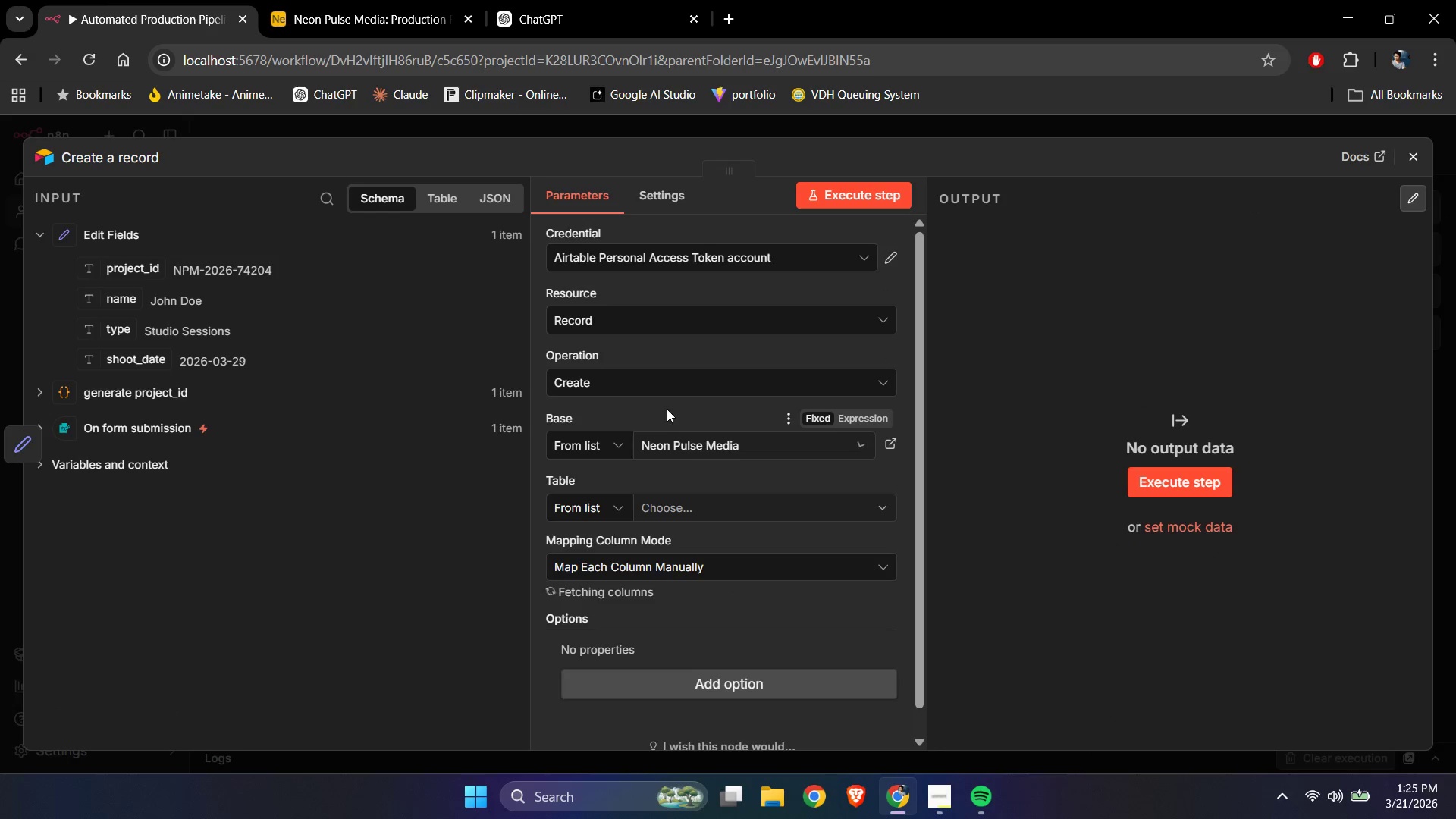 
left_click([667, 407])
 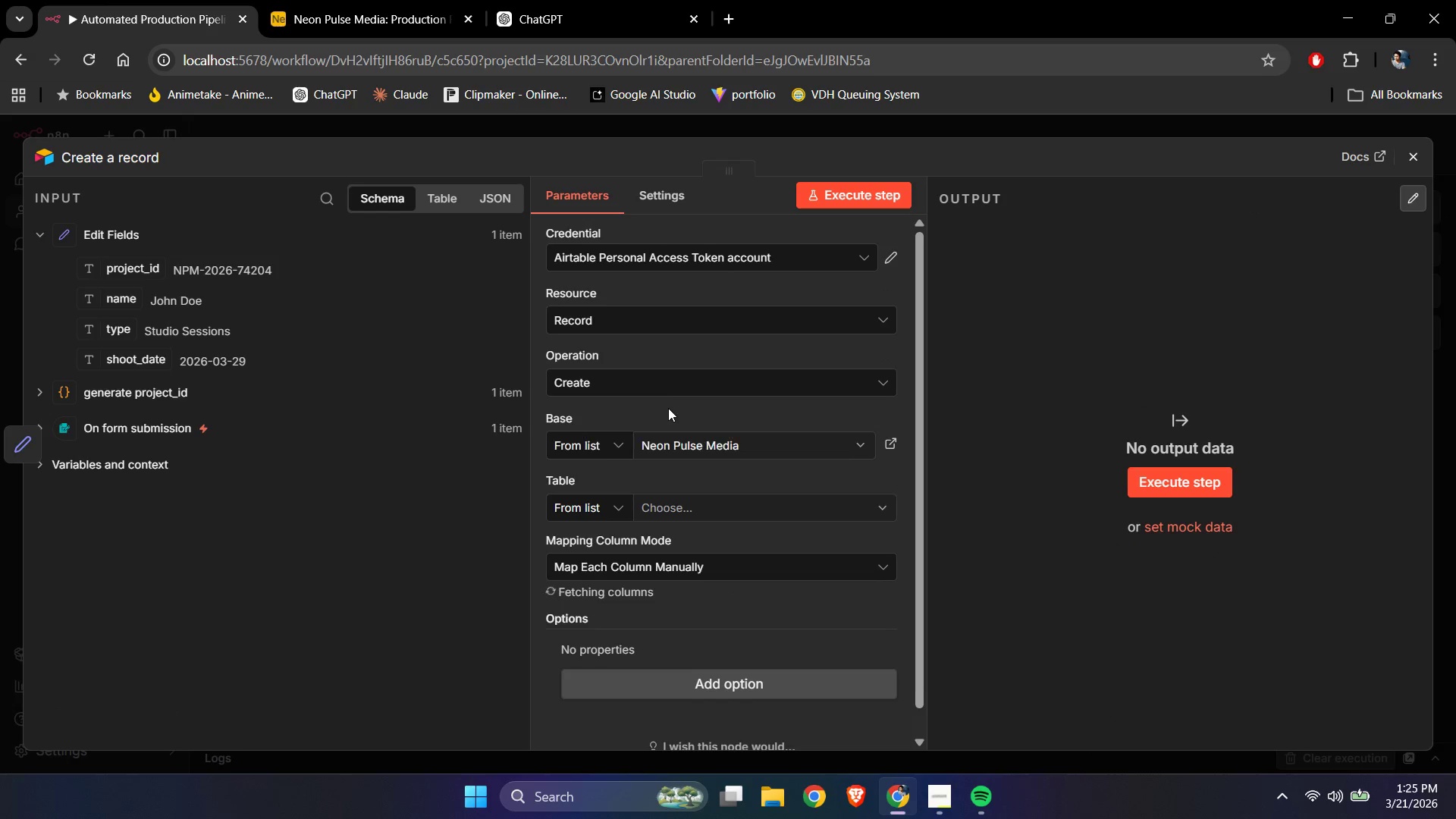 
scroll: coordinate [670, 413], scroll_direction: down, amount: 2.0
 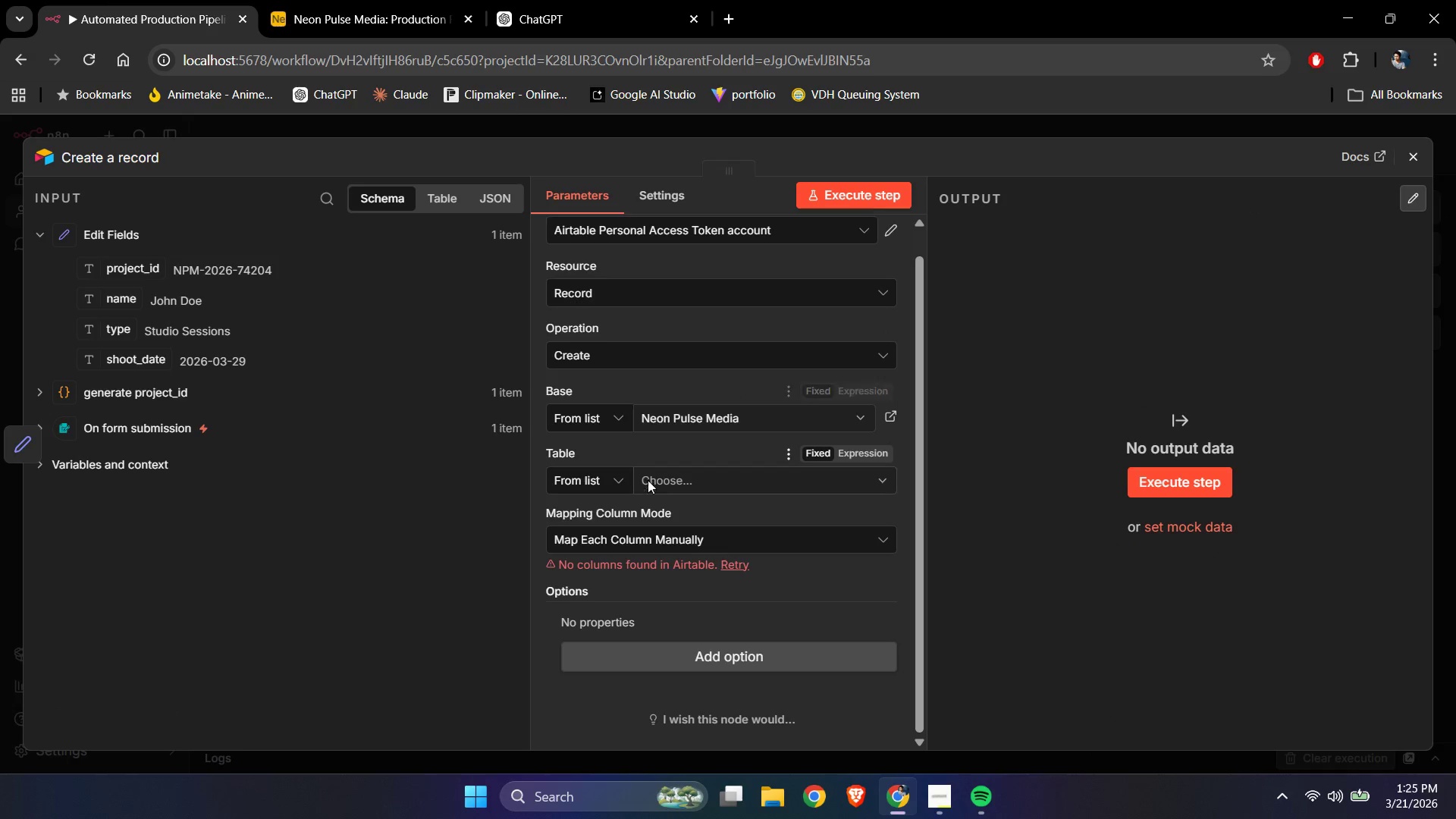 
left_click([669, 494])
 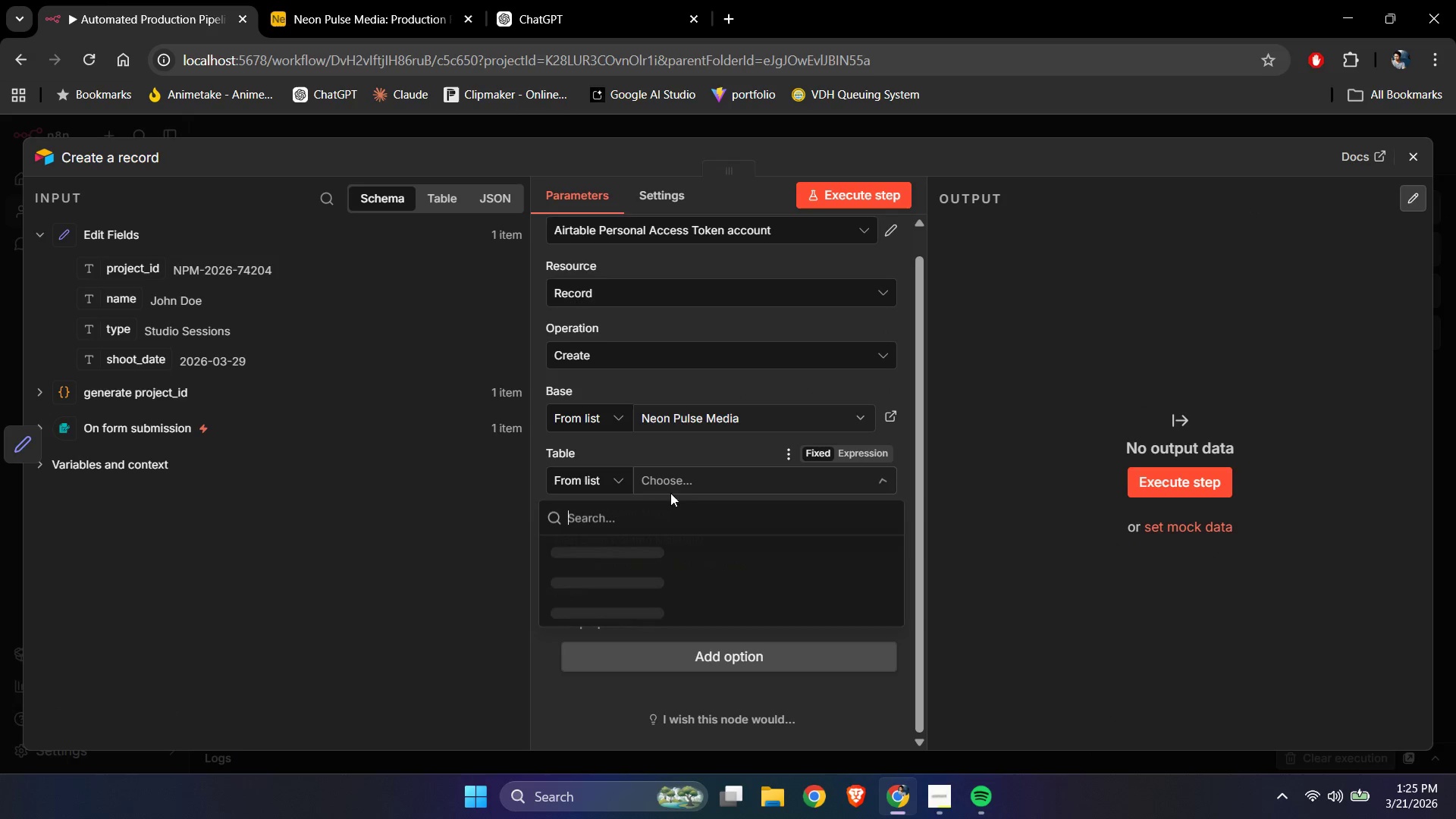 
mouse_move([670, 508])
 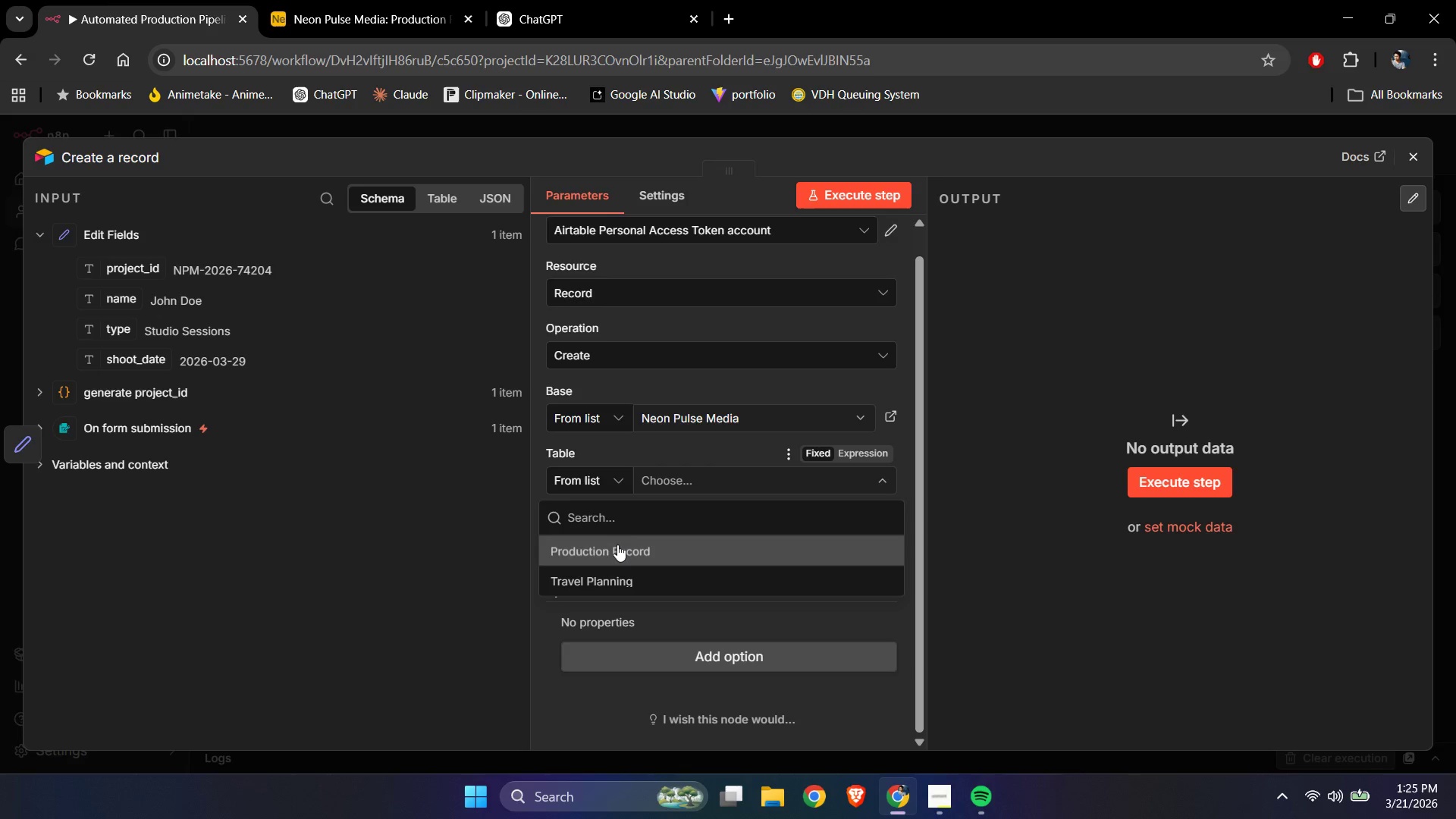 
left_click([617, 544])
 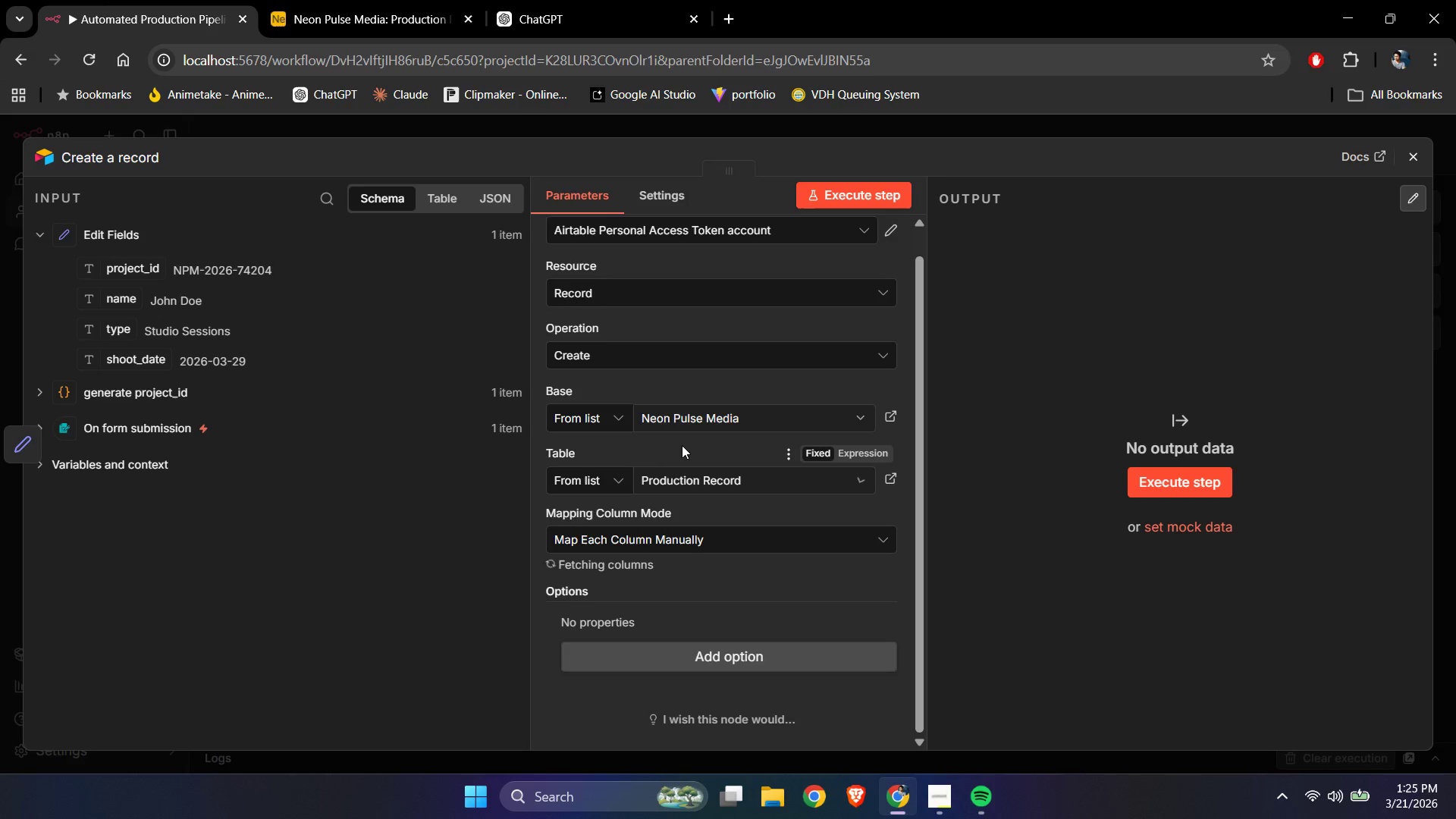 
left_click([683, 444])
 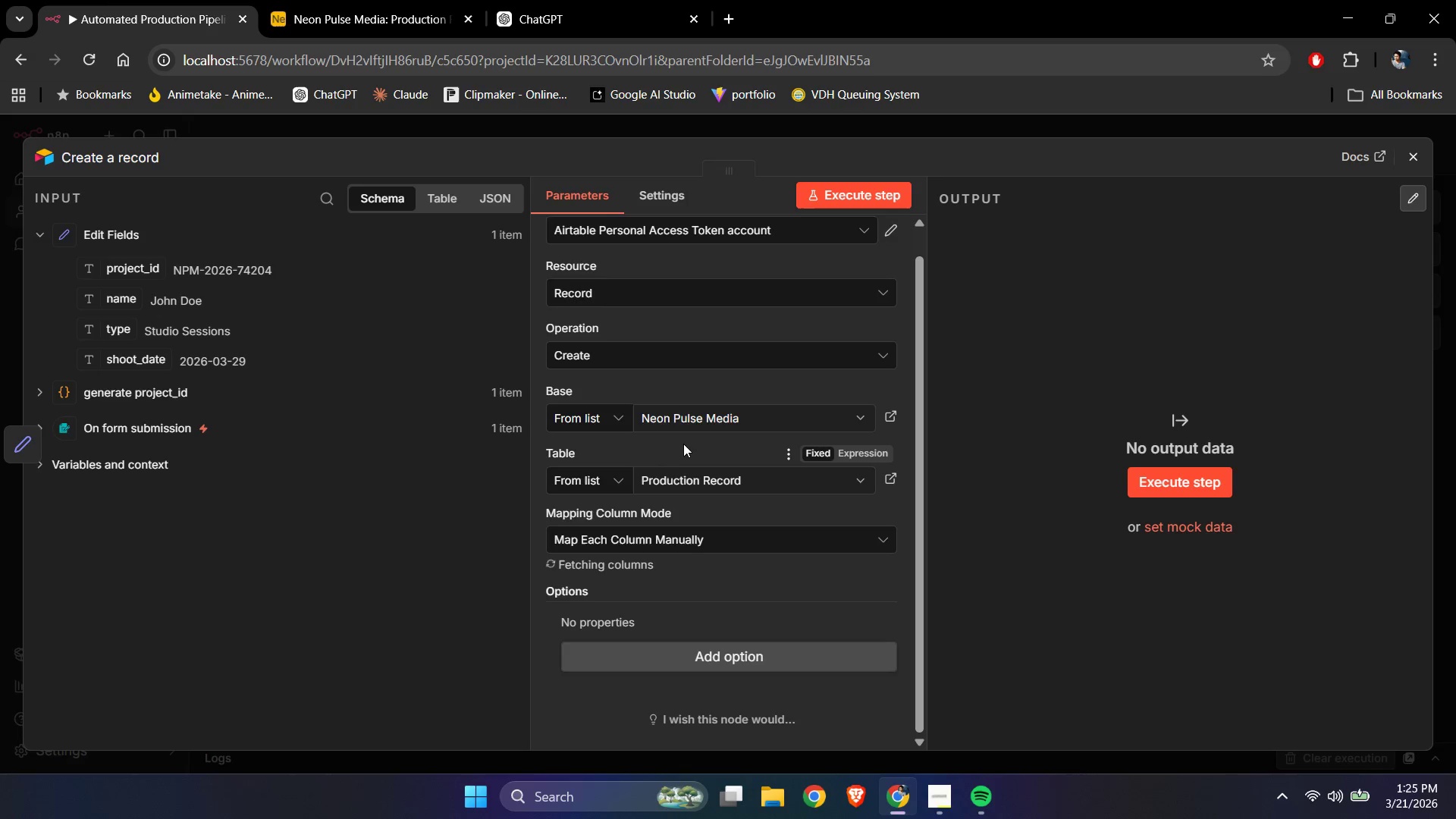 
scroll: coordinate [683, 443], scroll_direction: down, amount: 4.0
 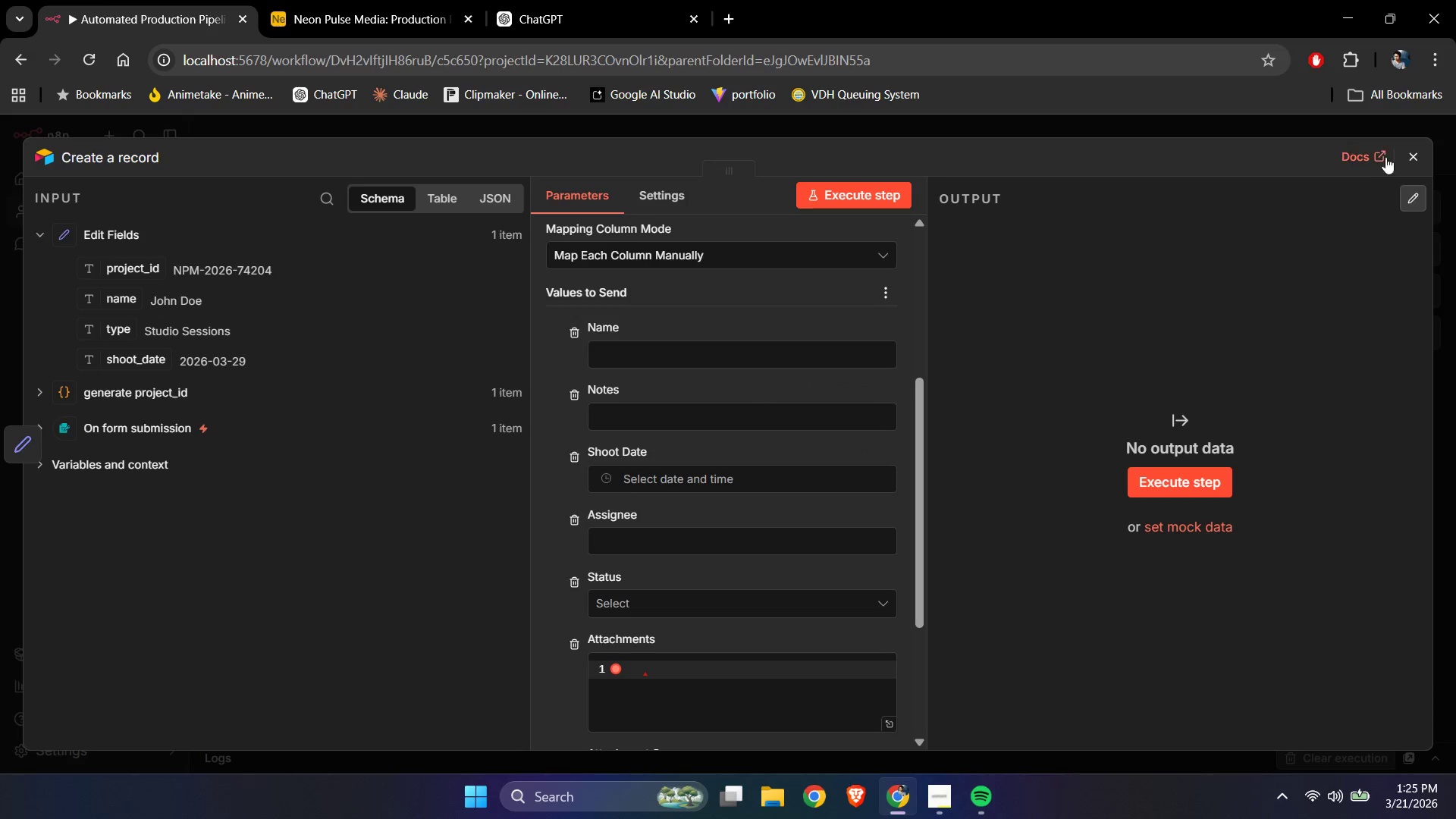 
left_click([1409, 157])
 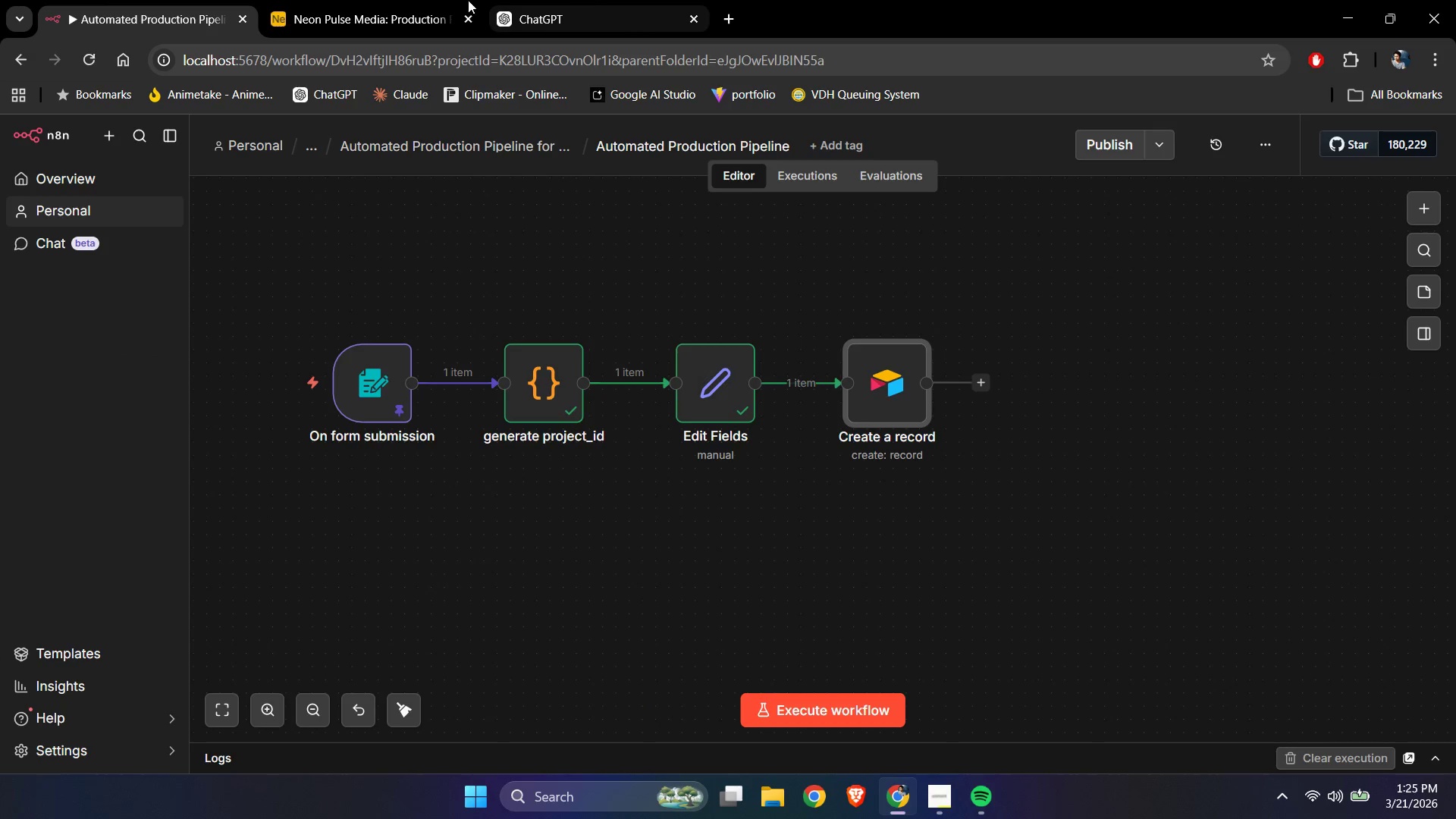 
left_click([411, 0])
 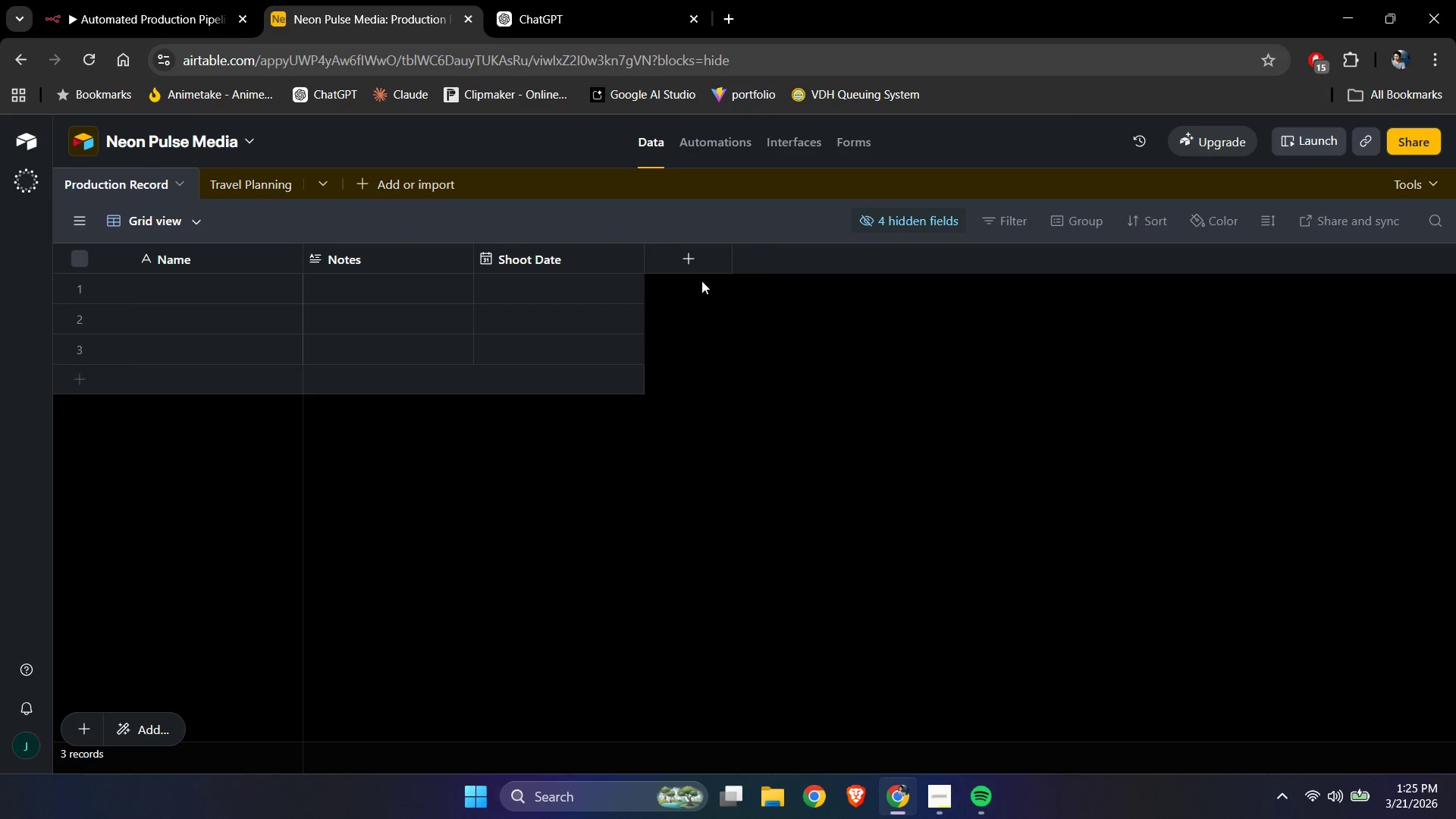 
left_click([693, 256])
 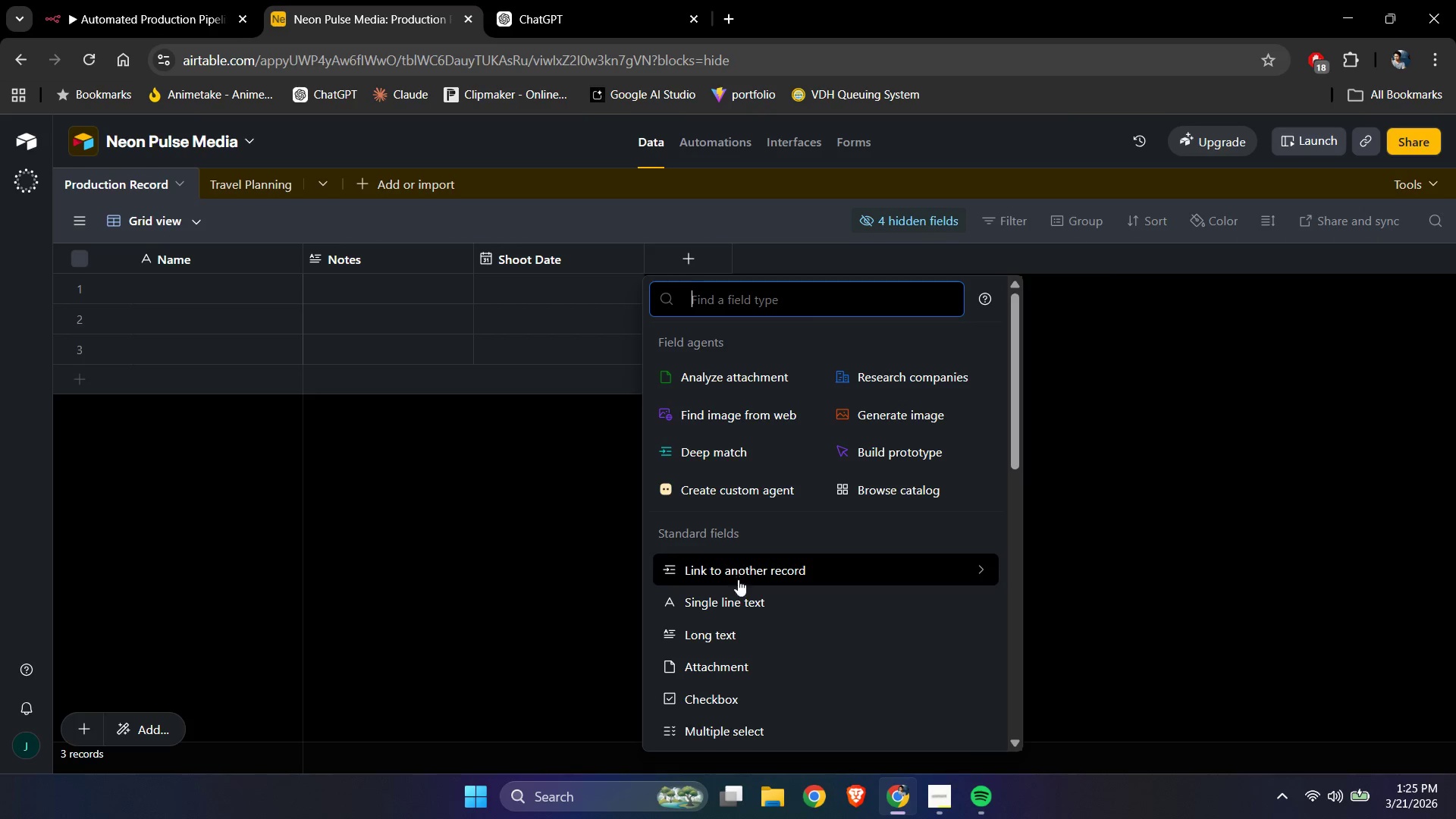 
left_click([715, 630])
 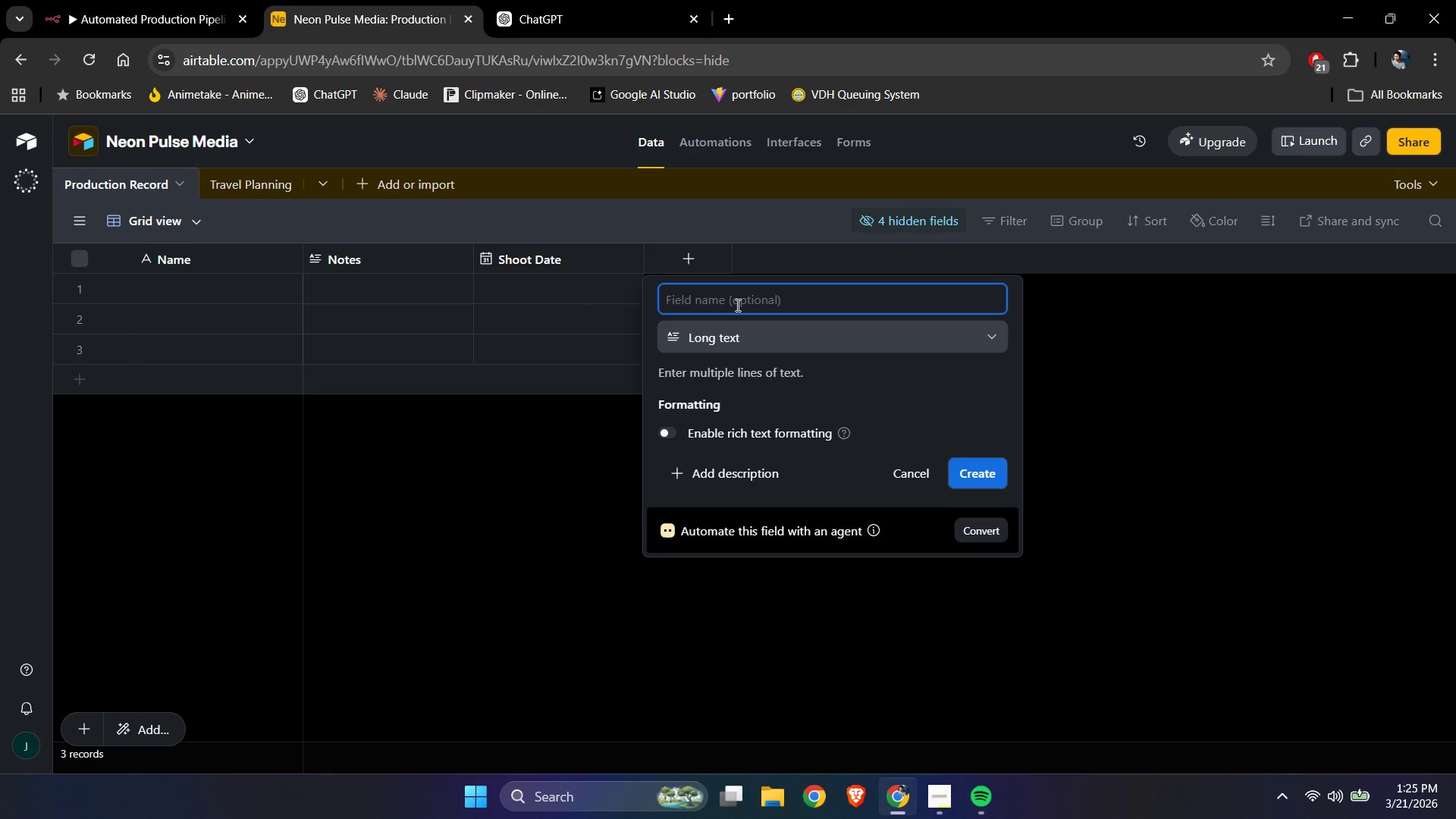 
left_click([736, 305])
 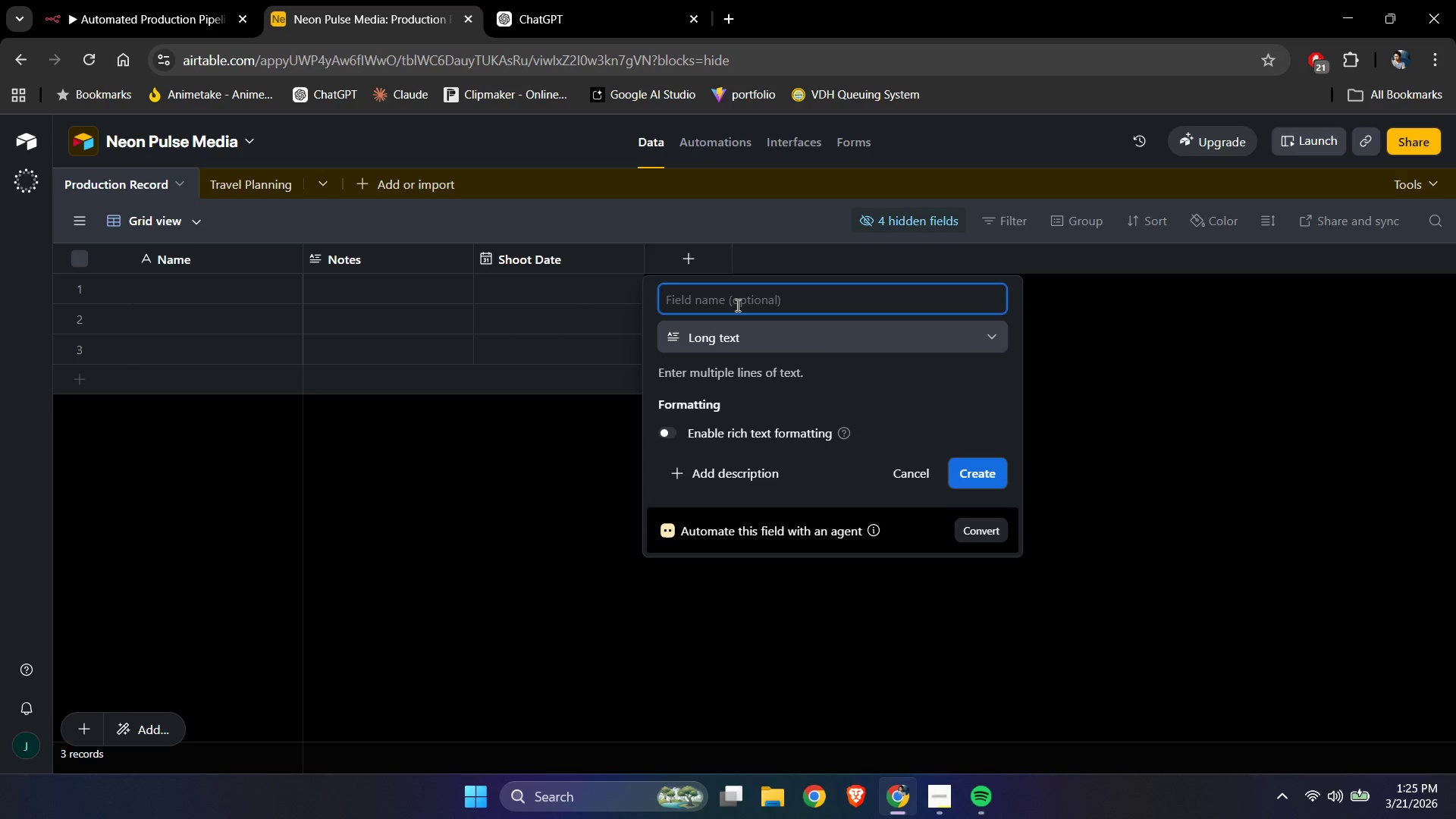 
type(Project ID)
 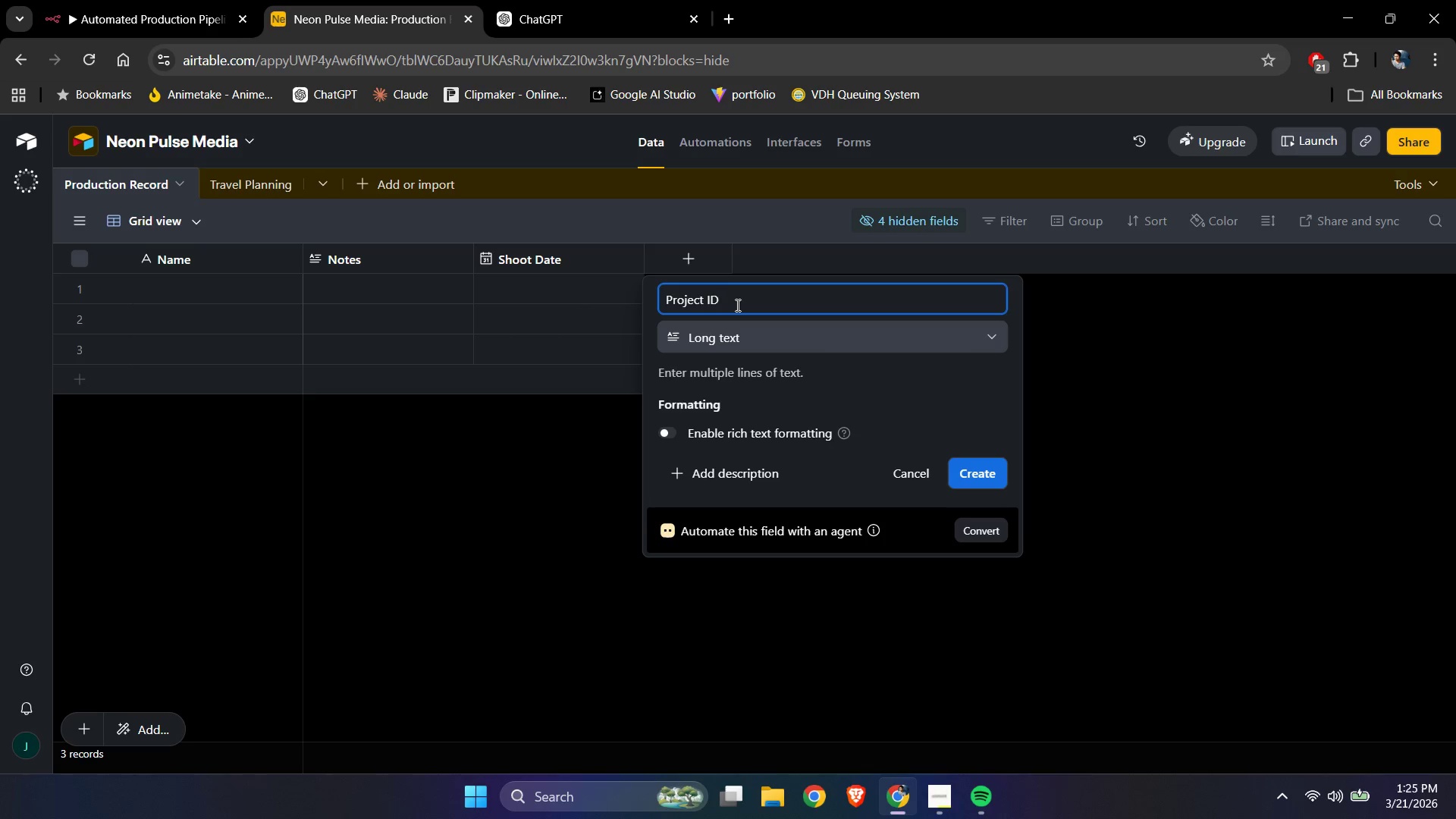 
double_click([540, 466])
 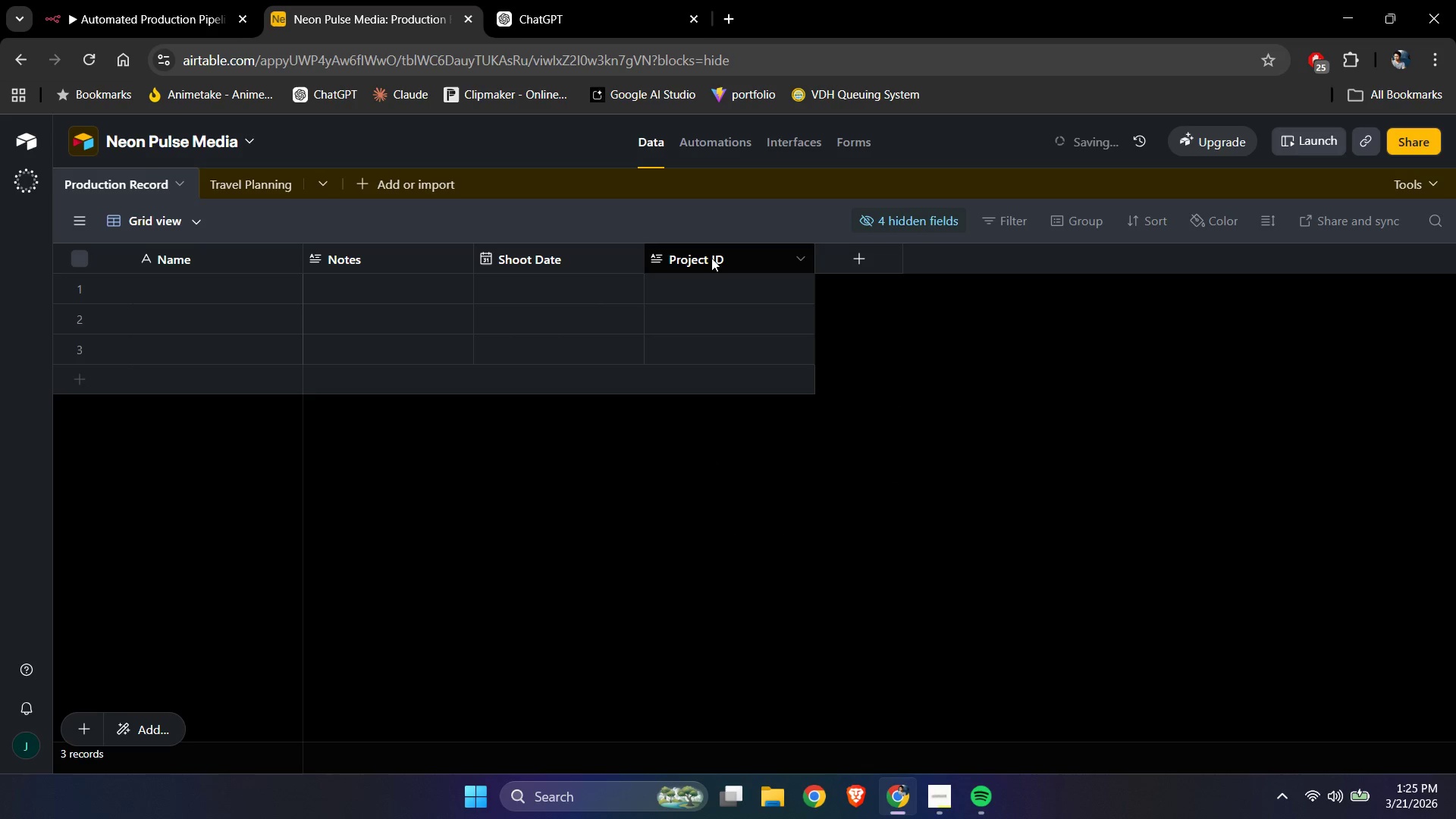 
left_click_drag(start_coordinate=[711, 258], to_coordinate=[211, 242])
 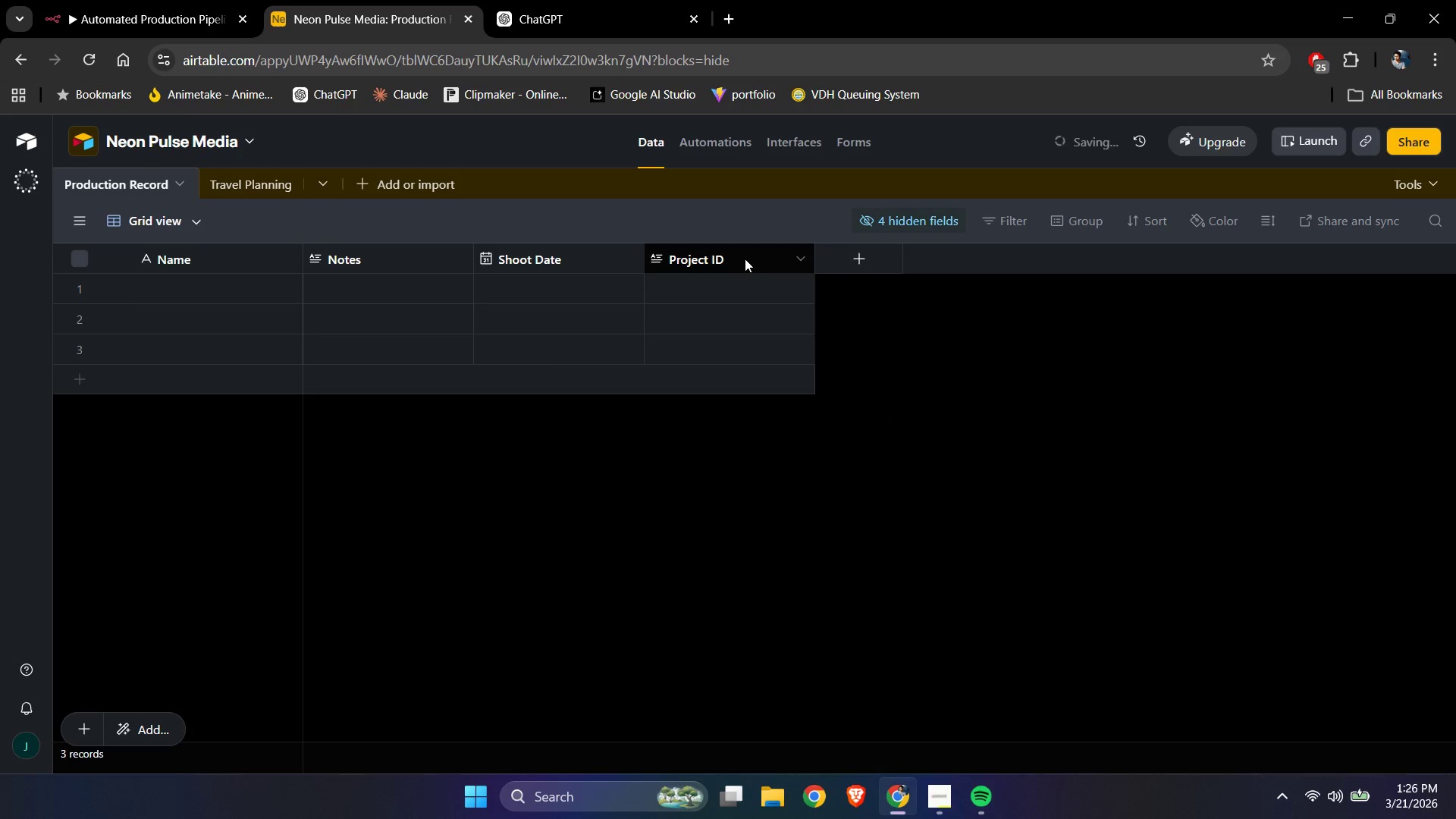 
left_click_drag(start_coordinate=[756, 260], to_coordinate=[731, 264])
 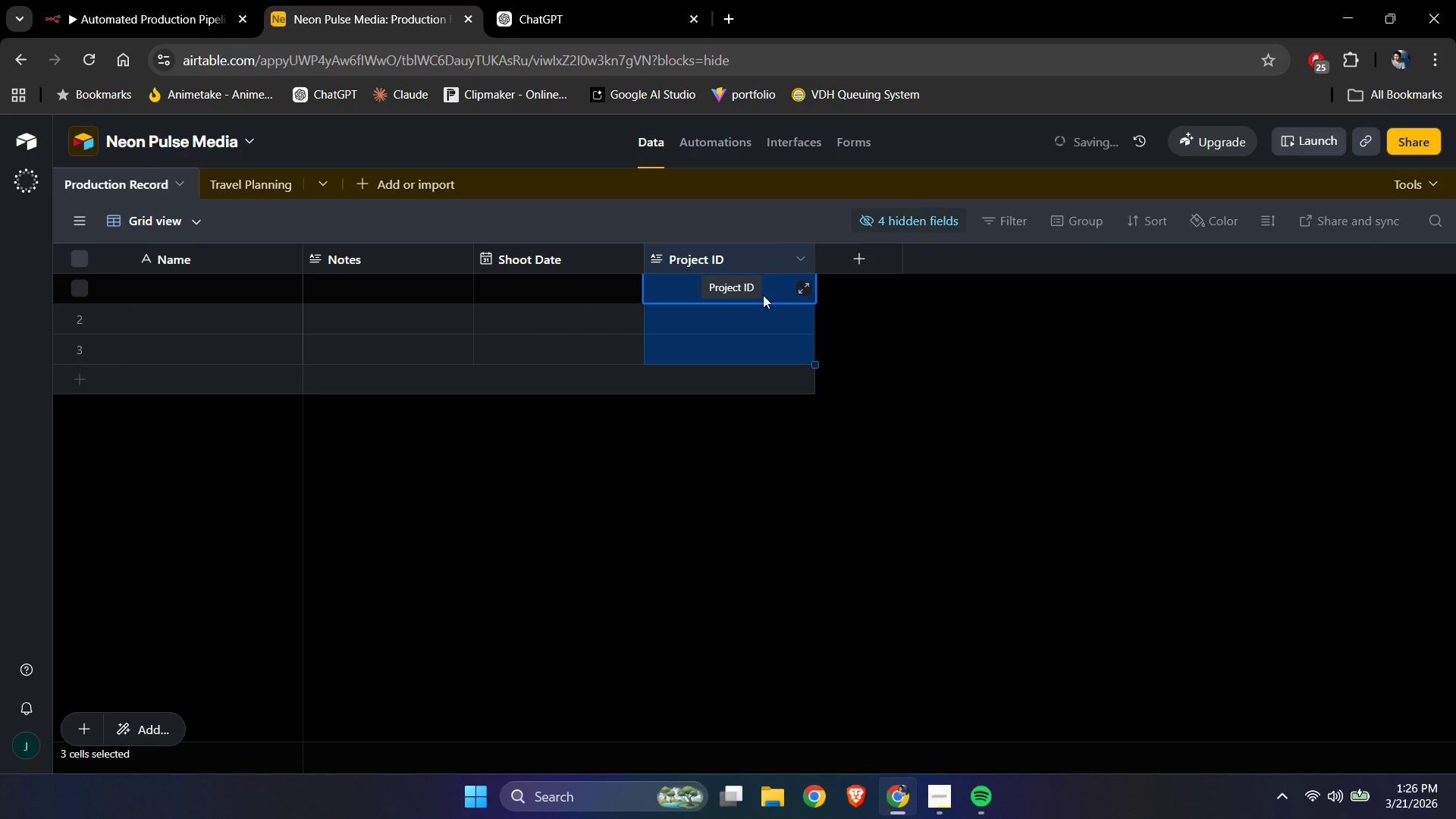 
left_click_drag(start_coordinate=[893, 465], to_coordinate=[886, 446])
 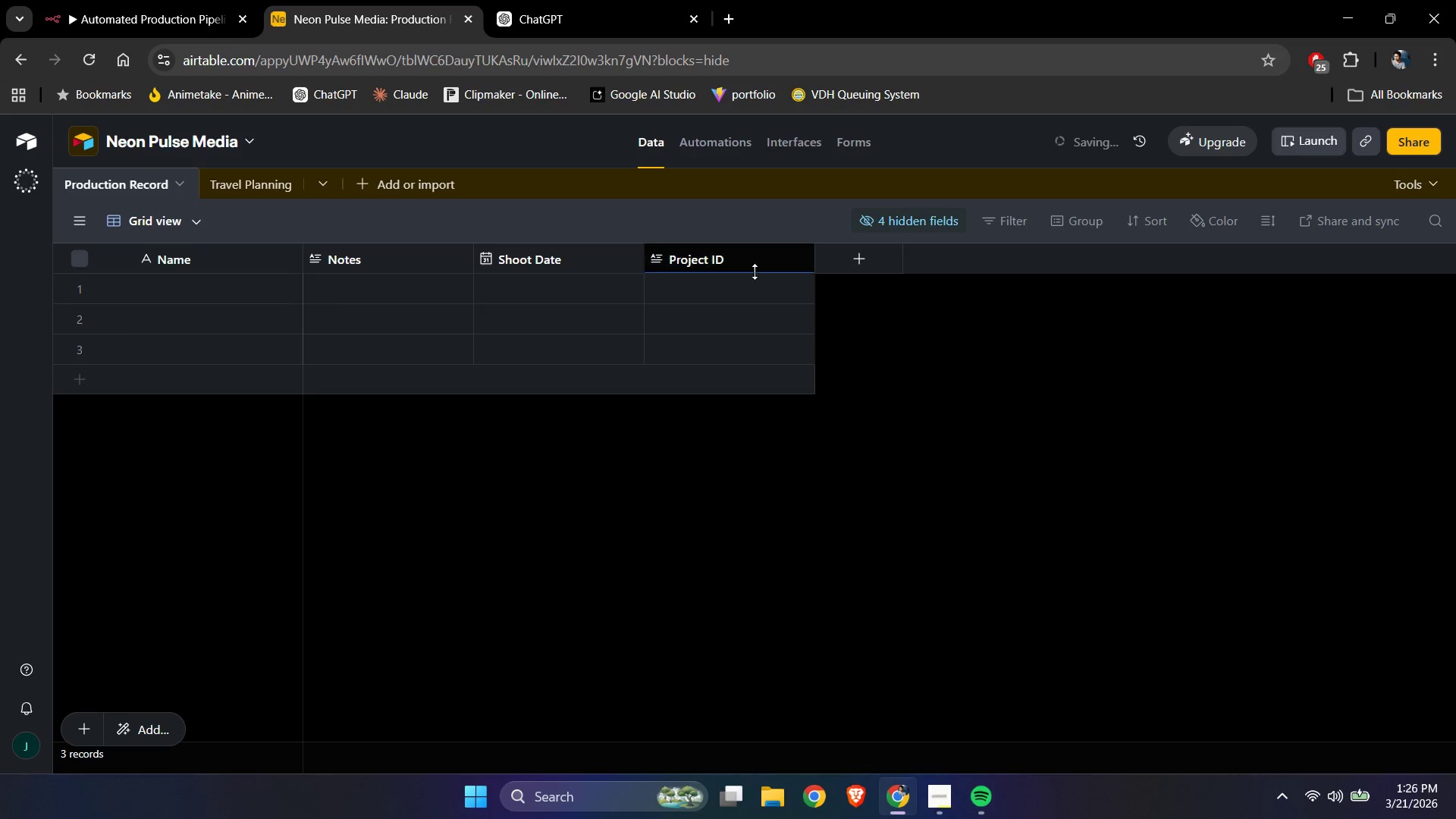 
left_click([755, 271])
 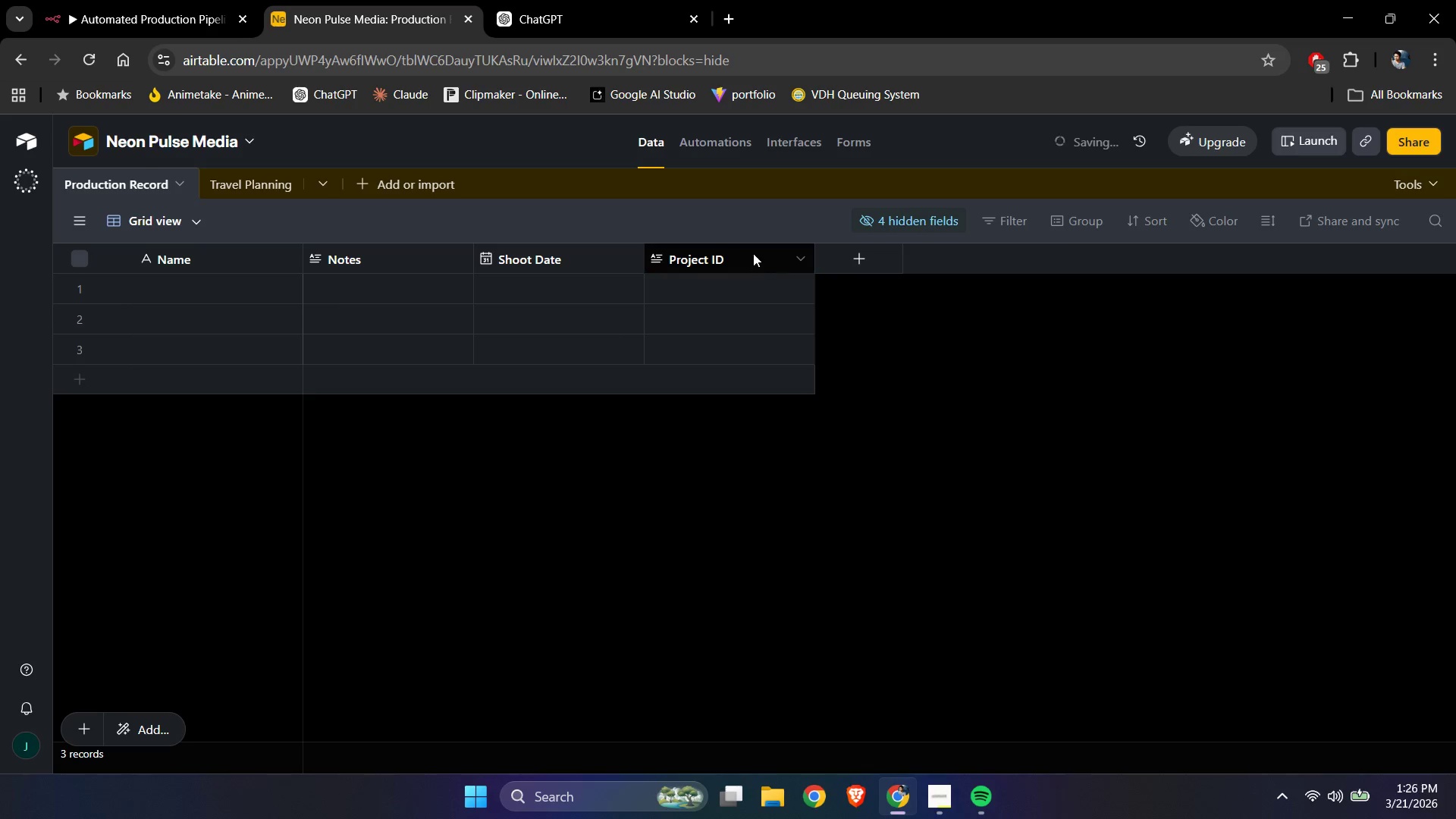 
left_click_drag(start_coordinate=[753, 253], to_coordinate=[183, 253])
 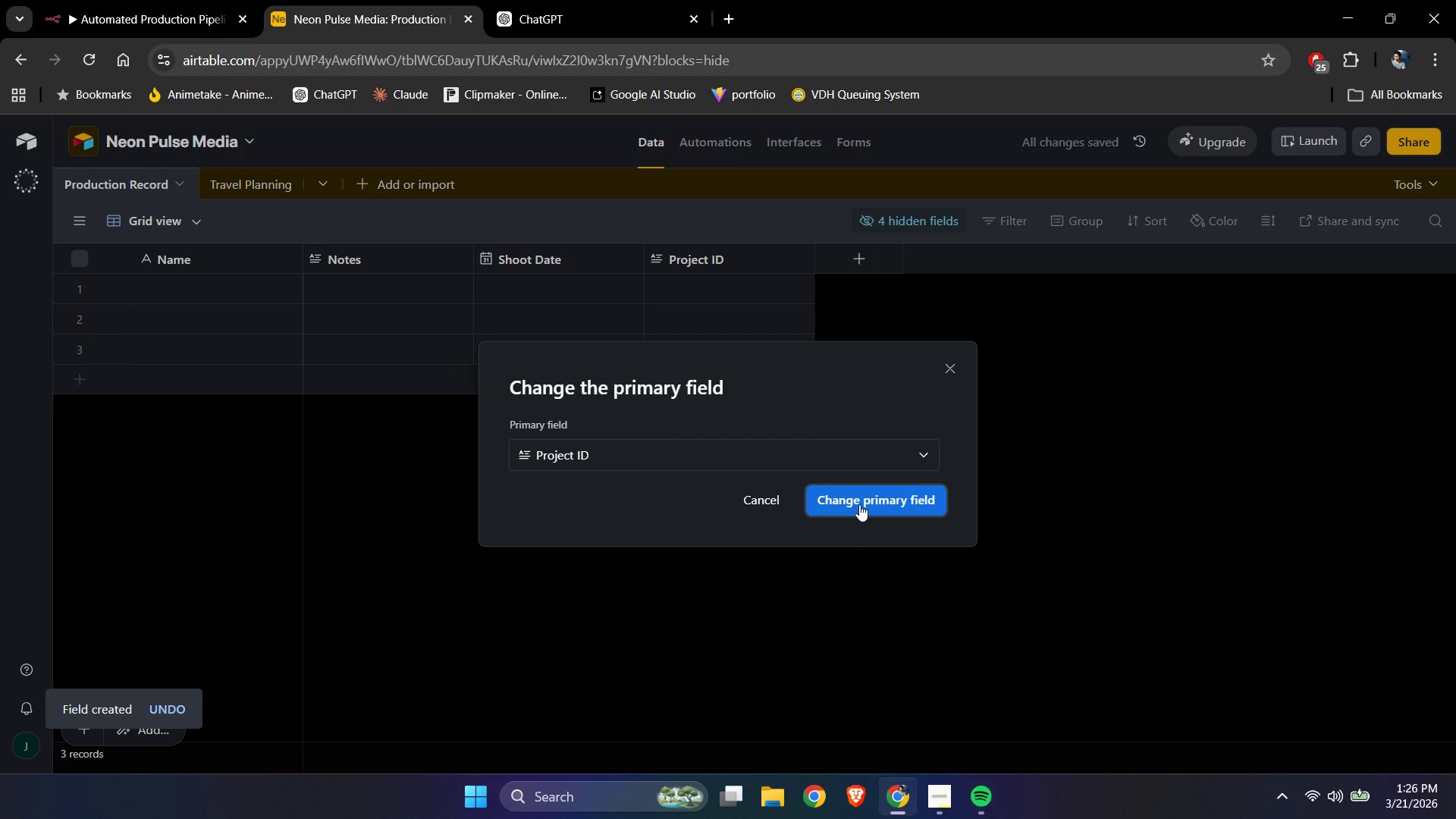 
left_click([859, 504])
 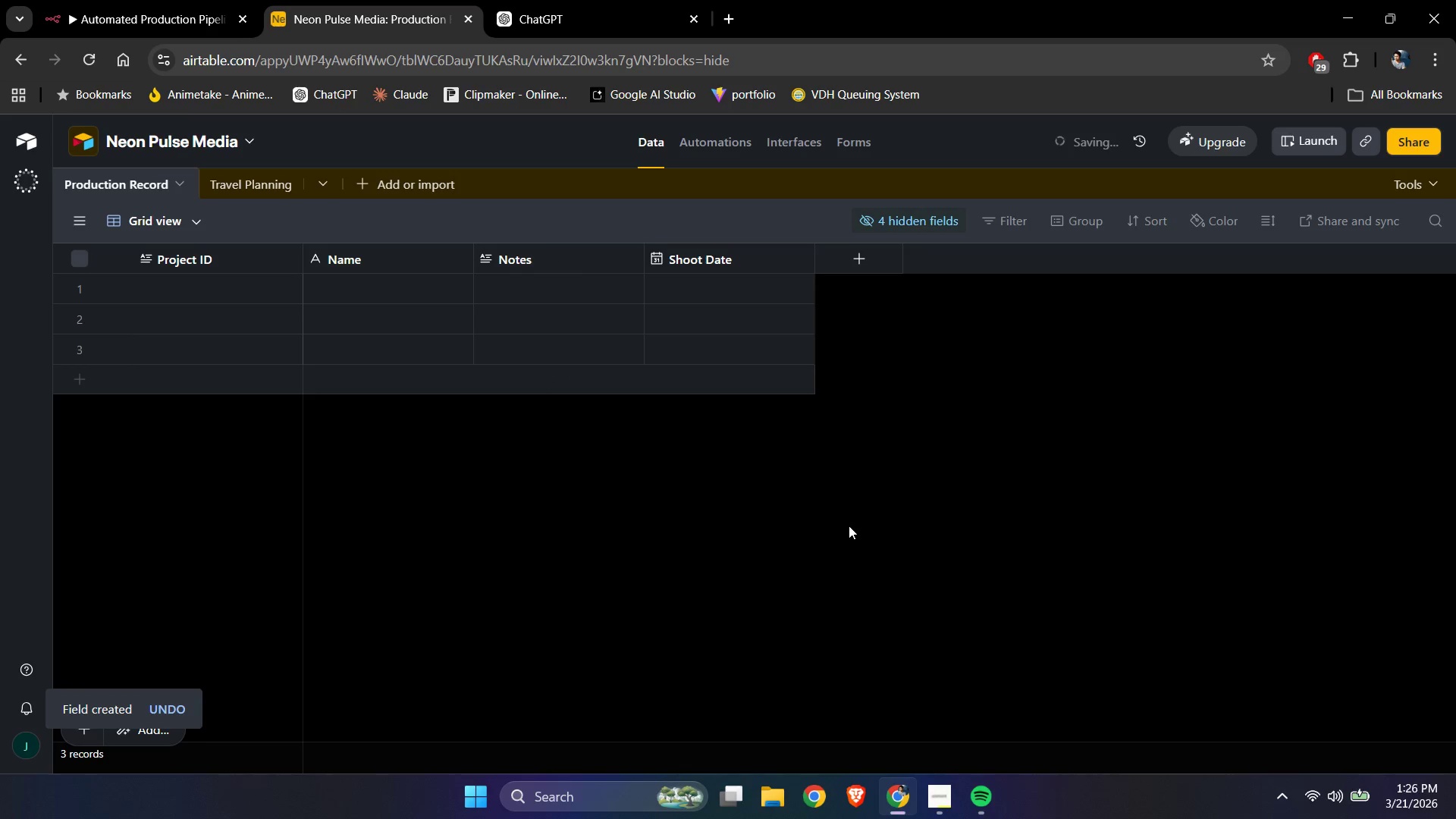 
left_click([849, 526])
 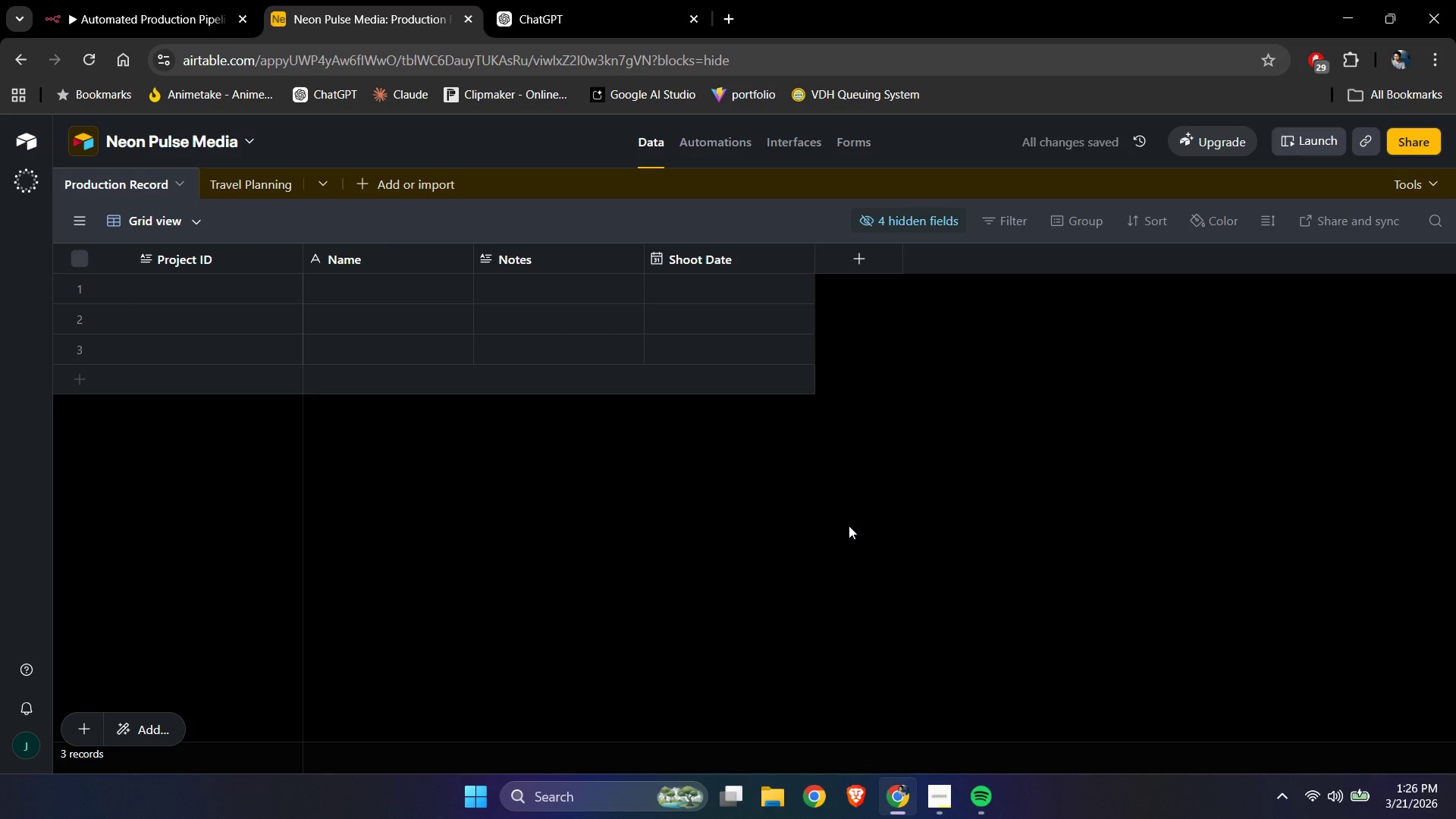 
left_click([849, 526])
 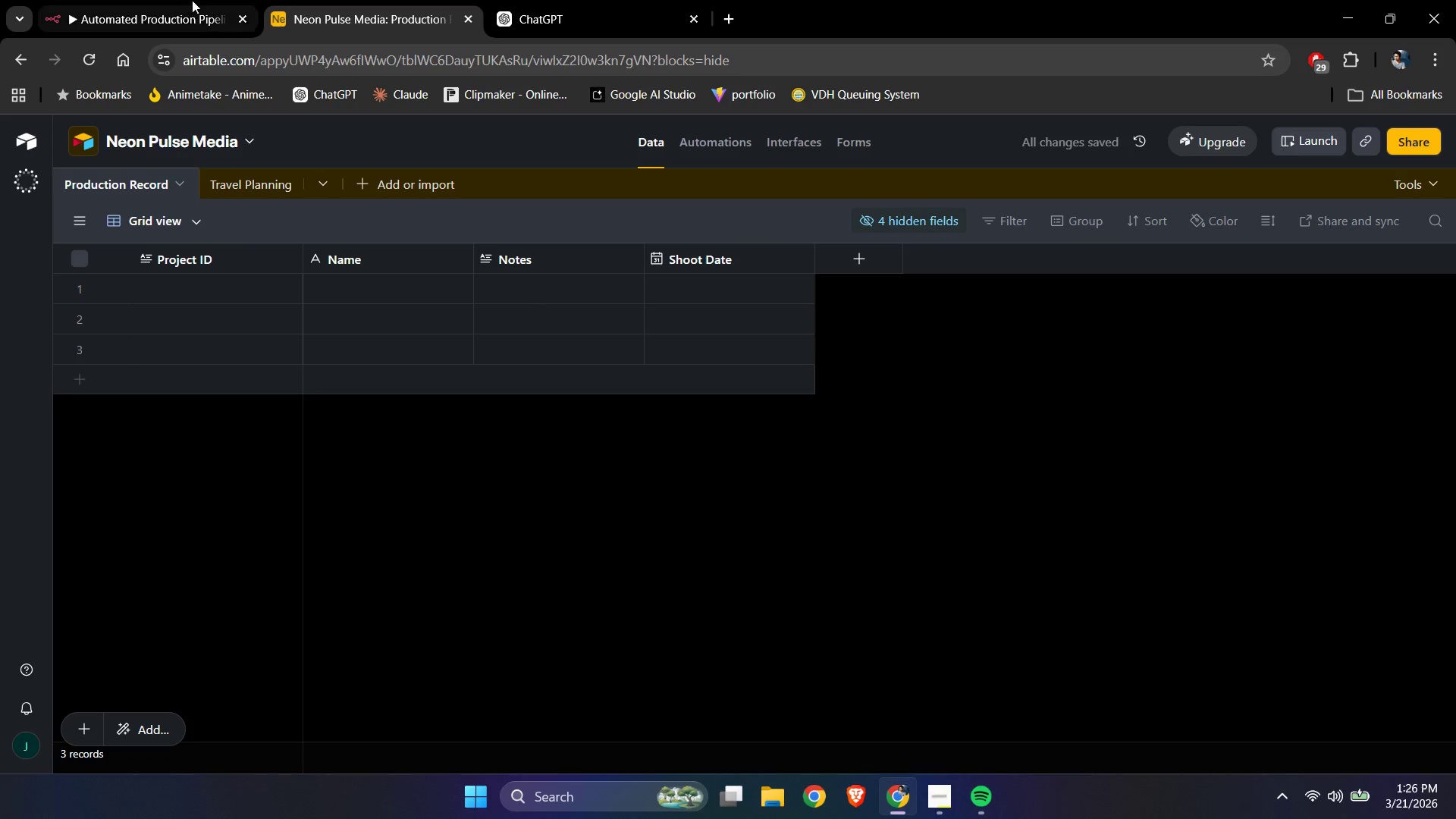 
left_click([189, 0])
 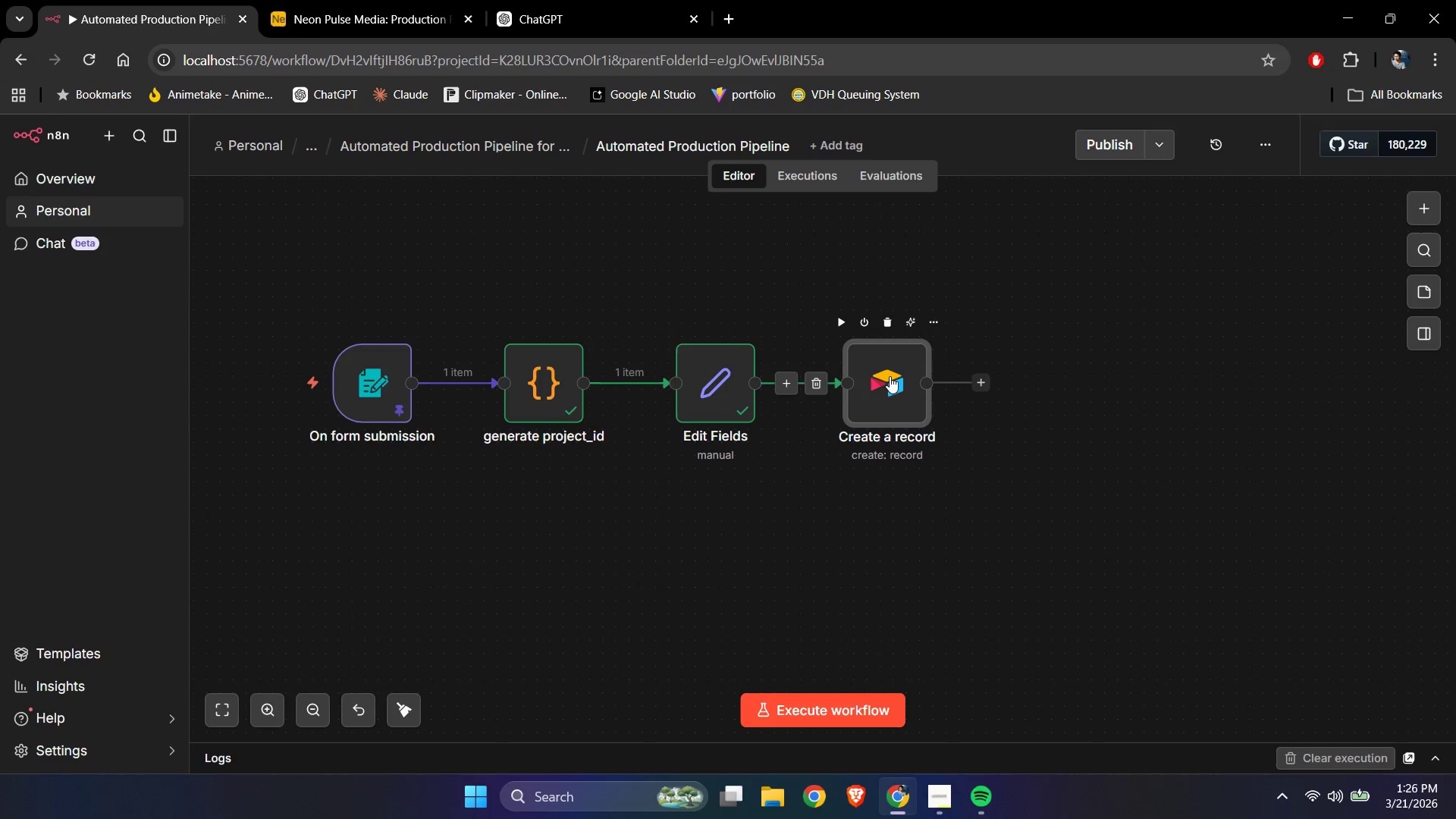 
double_click([890, 376])
 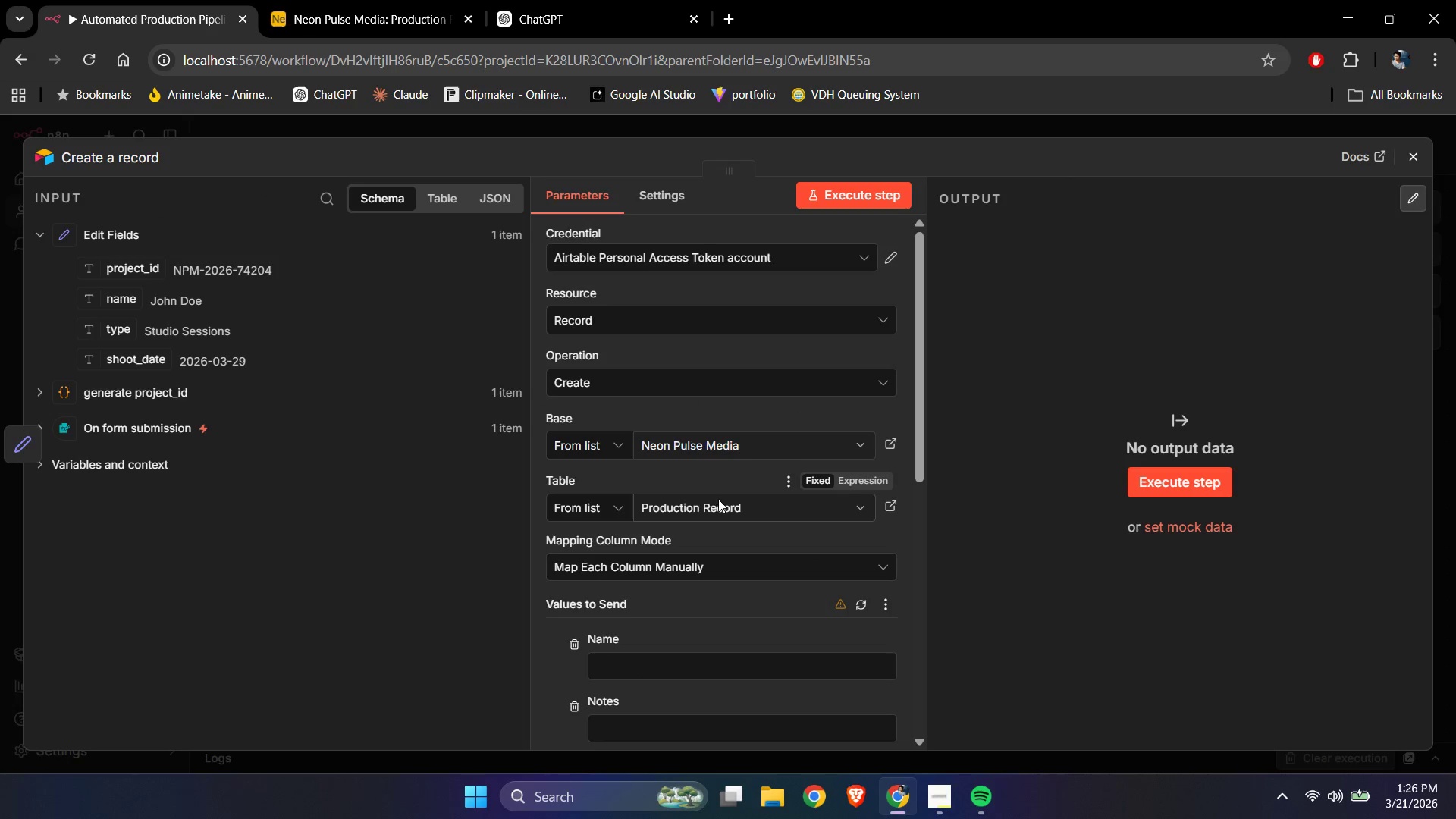 
left_click([862, 601])
 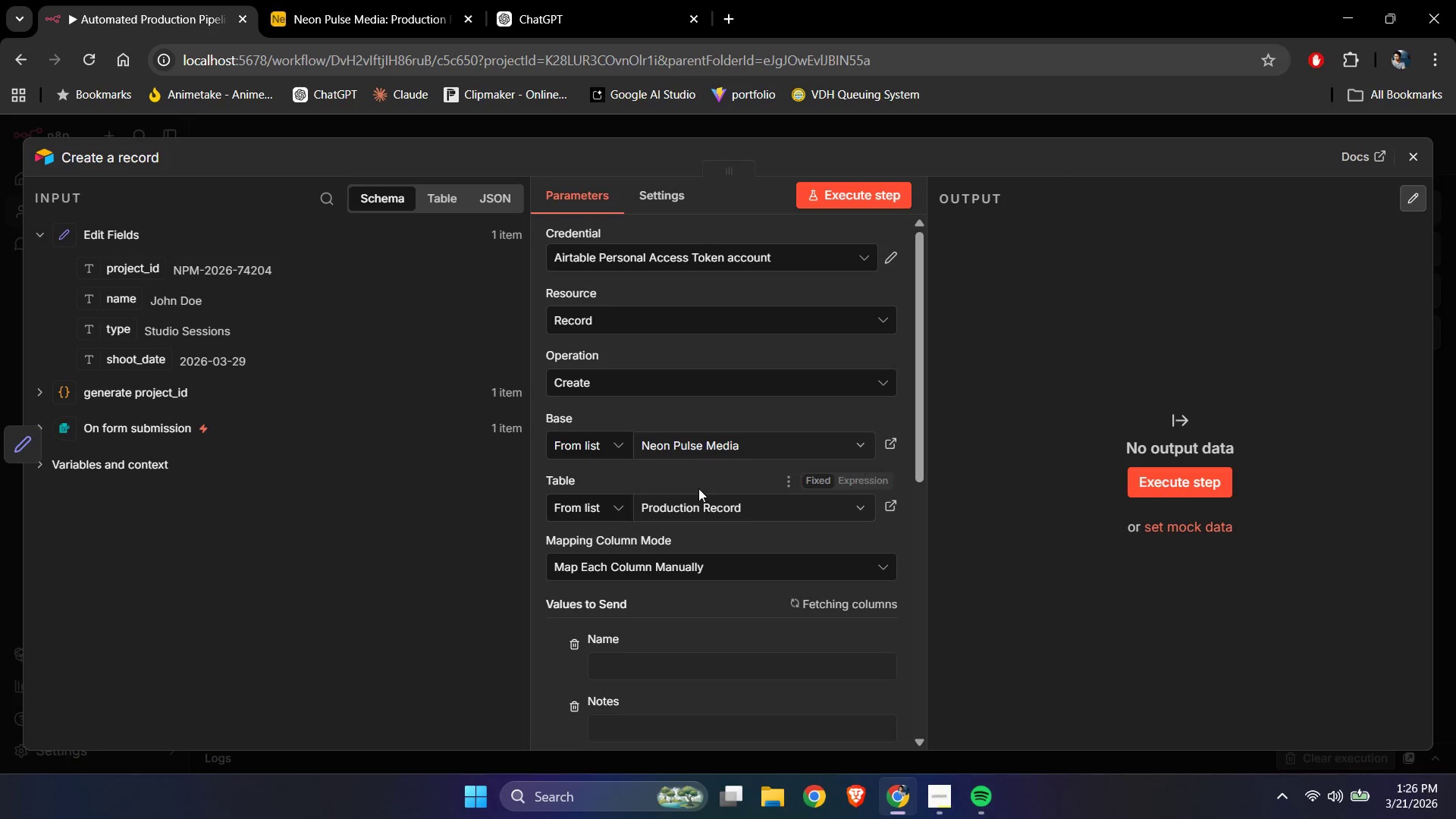 
left_click([696, 478])
 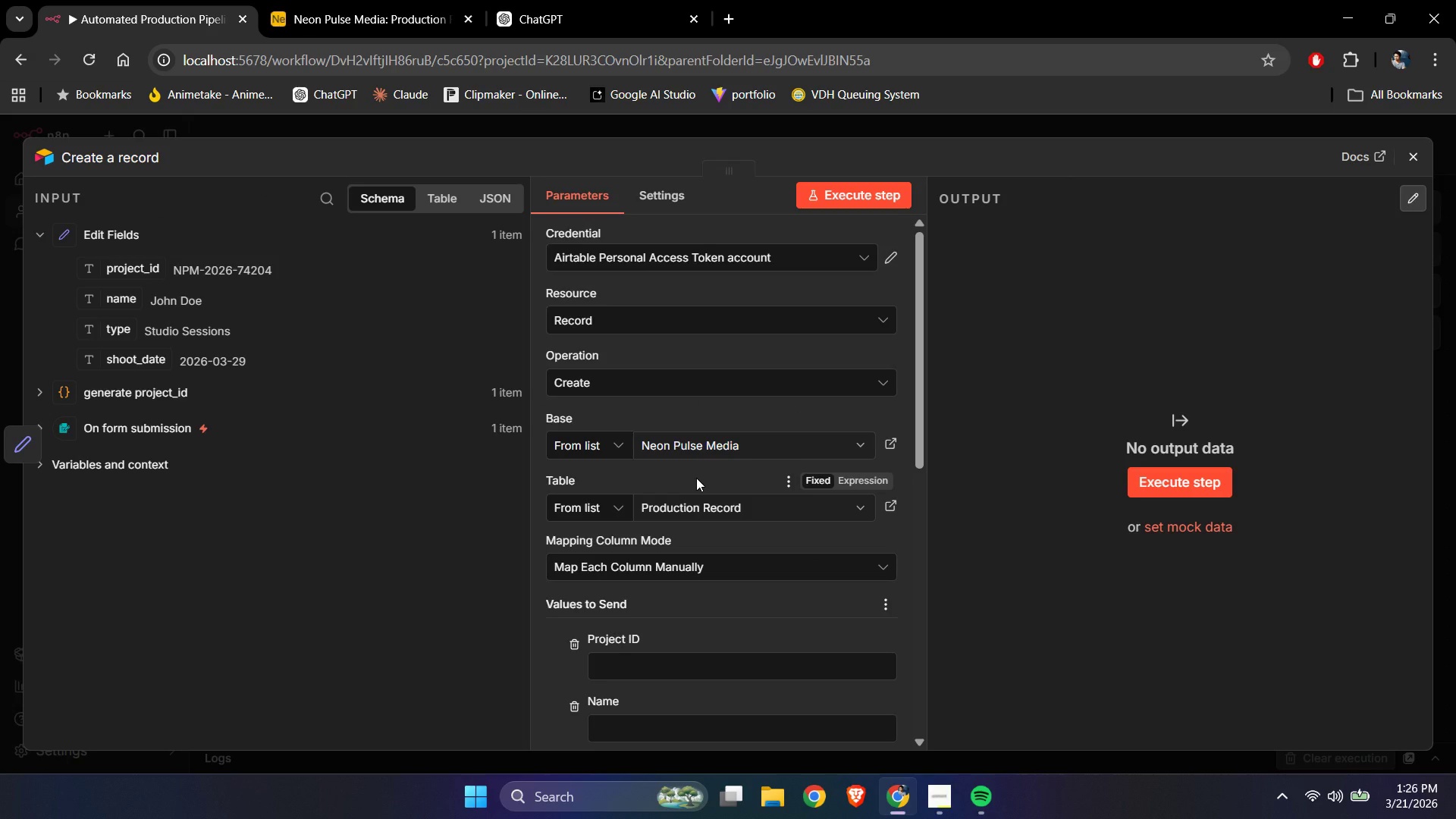 
scroll: coordinate [669, 538], scroll_direction: down, amount: 2.0
 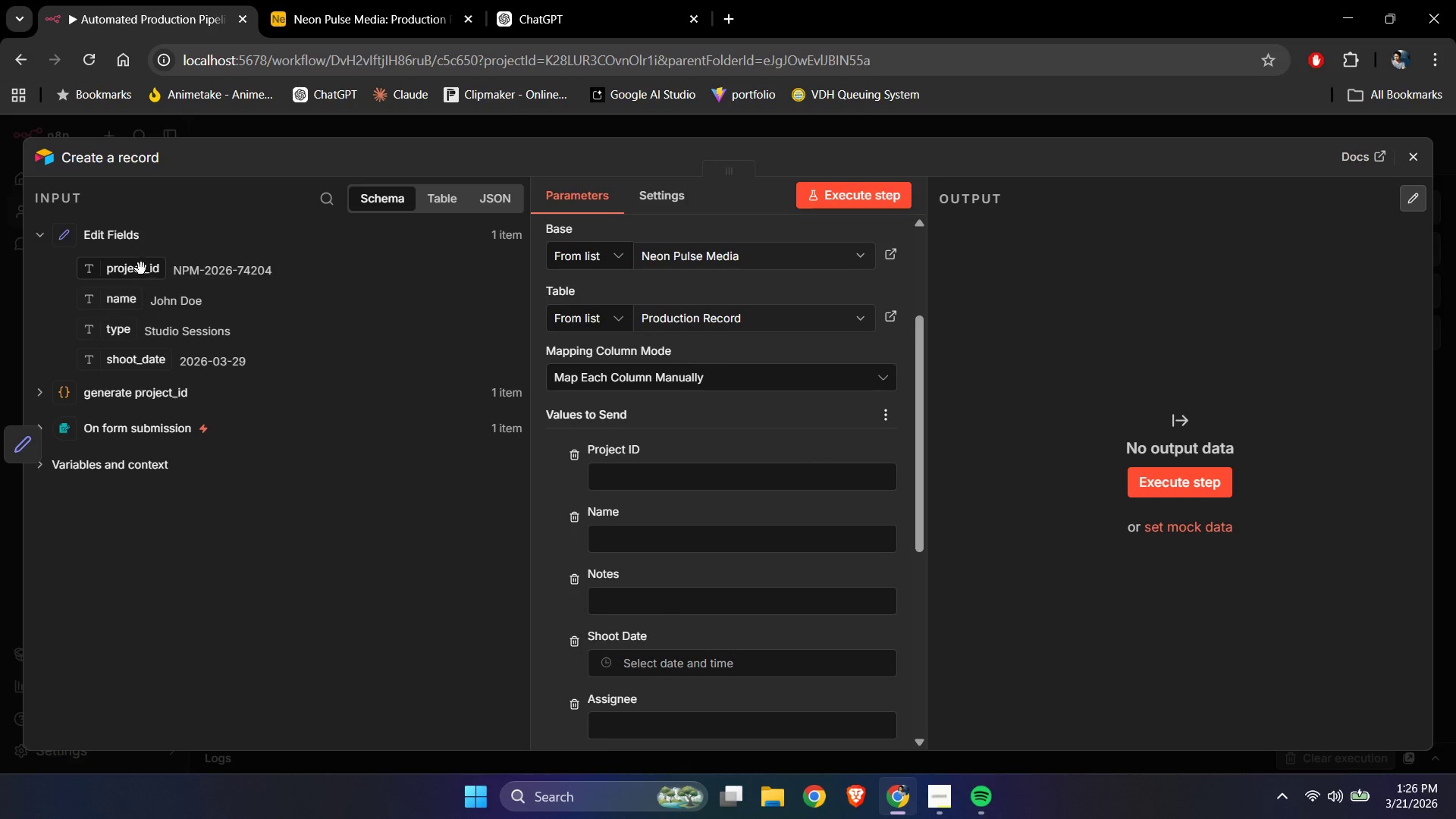 
left_click_drag(start_coordinate=[141, 268], to_coordinate=[626, 465])
 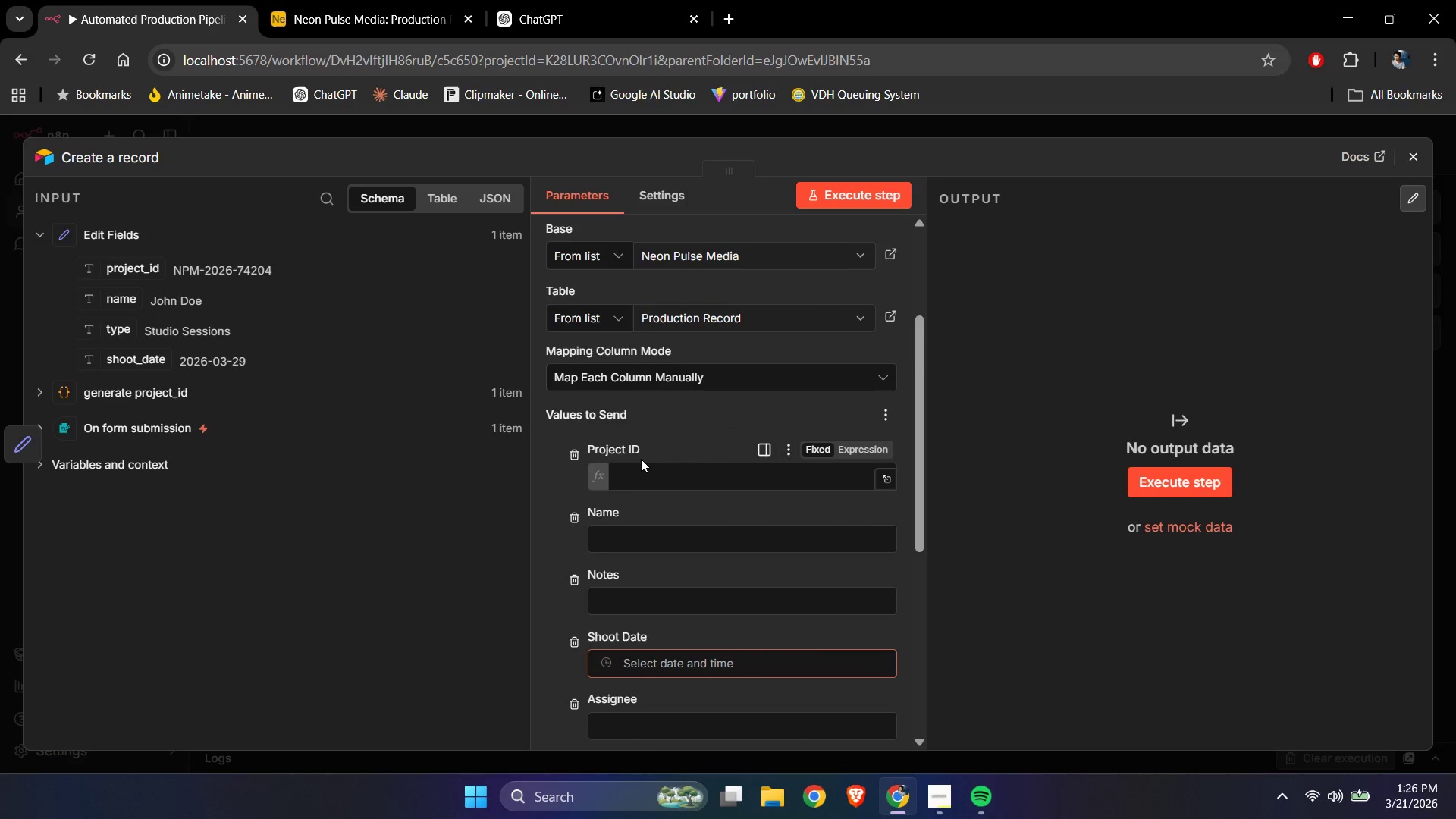 
scroll: coordinate [641, 459], scroll_direction: down, amount: 2.0
 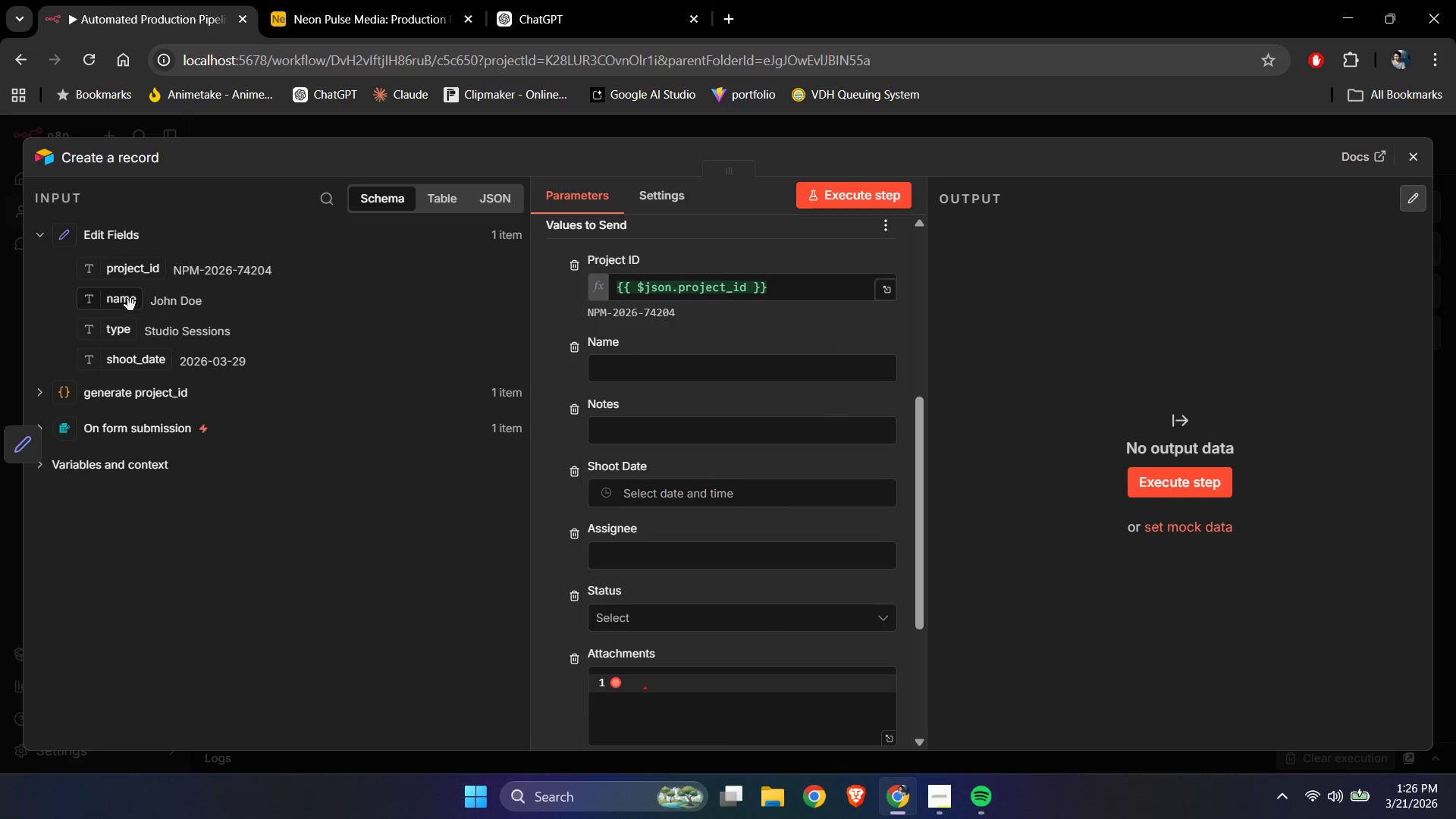 
left_click_drag(start_coordinate=[127, 303], to_coordinate=[631, 372])
 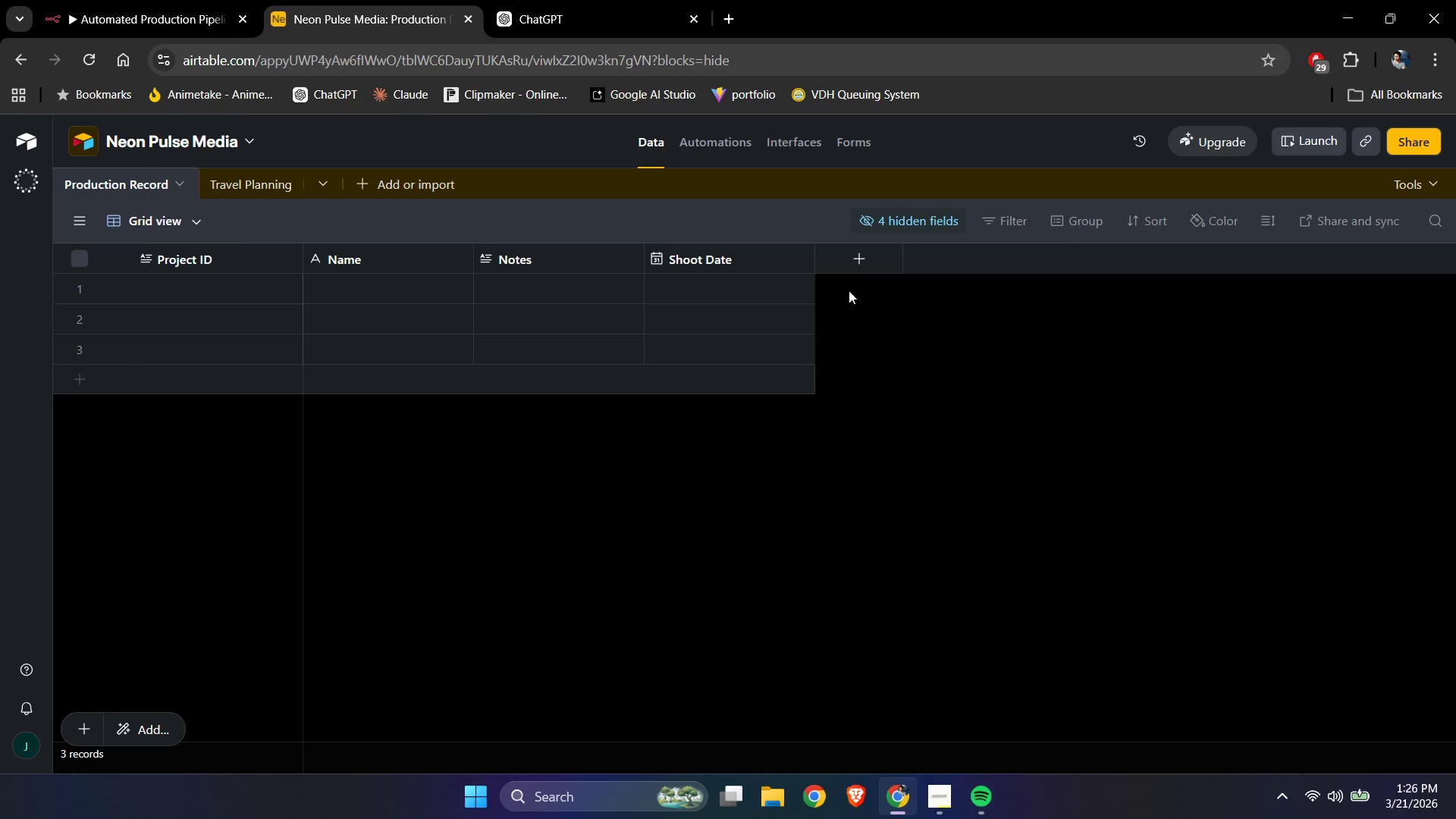 
left_click([850, 257])
 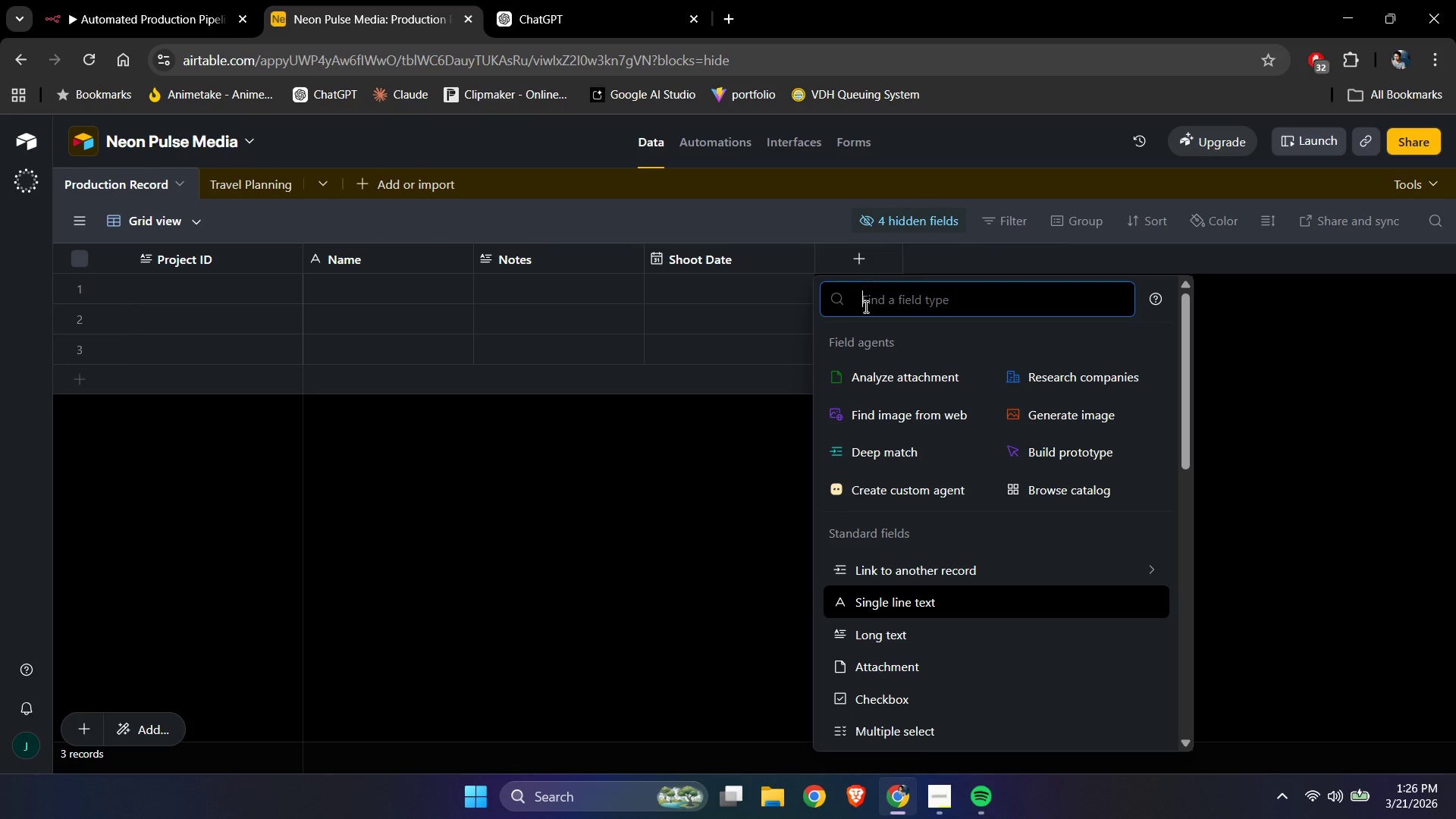 
type(Shoo)
key(Backspace)
key(Backspace)
key(Backspace)
type(e)
key(Backspace)
type(erive Ty)
key(Backspace)
key(Backspace)
key(Backspace)
key(Backspace)
key(Backspace)
key(Backspace)
type(vice Type)
 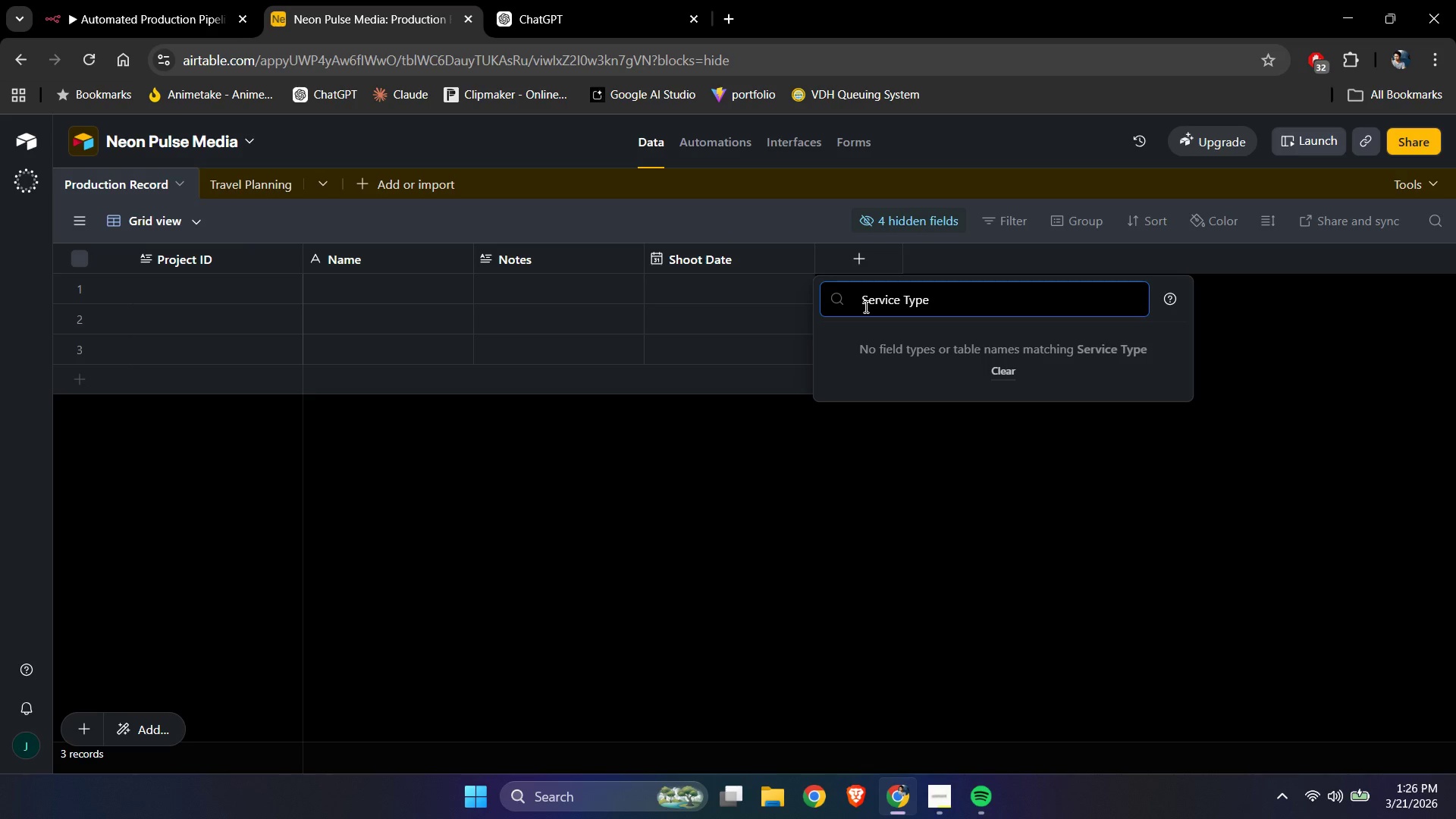 
key(Control+ControlLeft)
 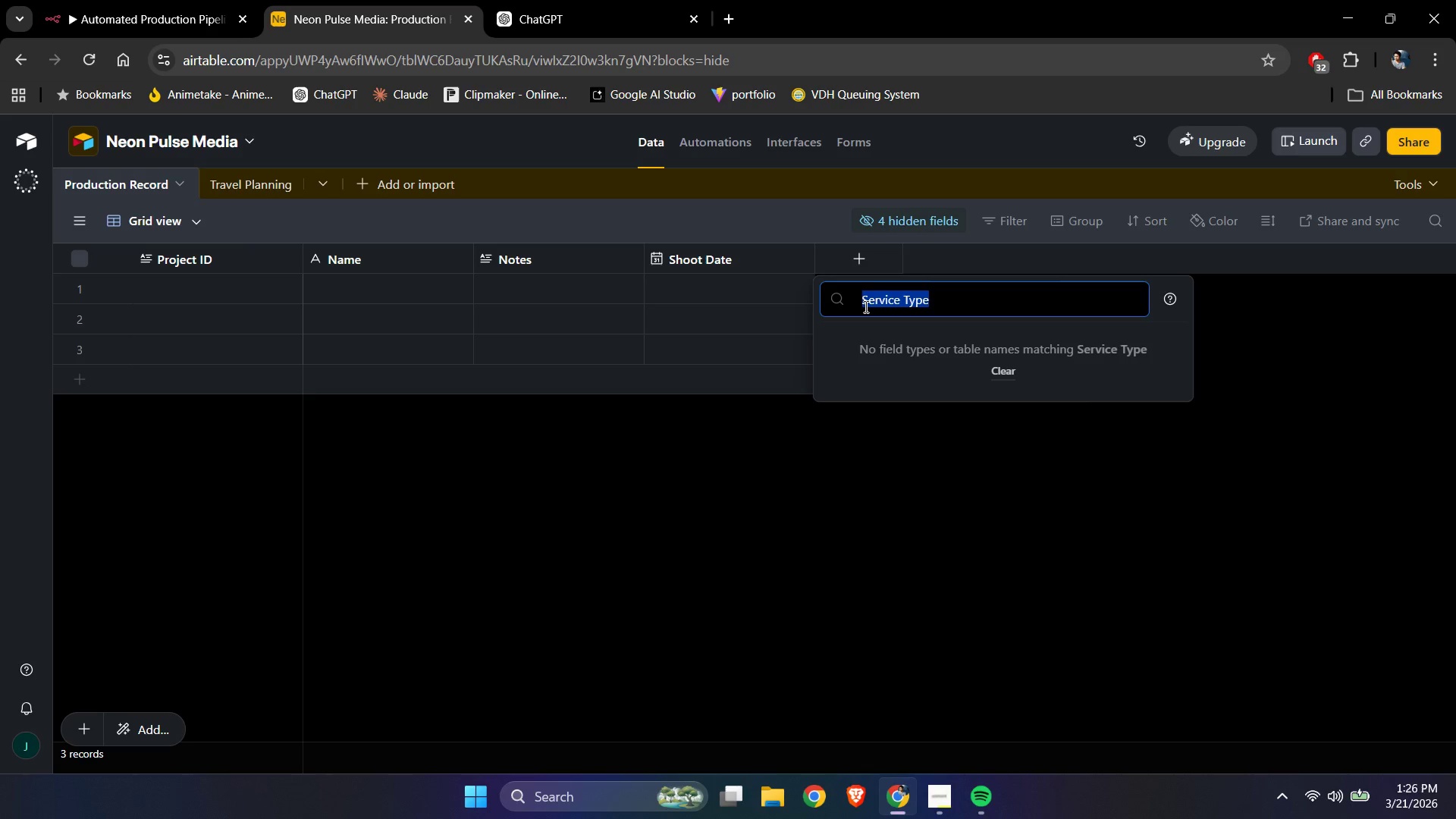 
key(Control+A)
 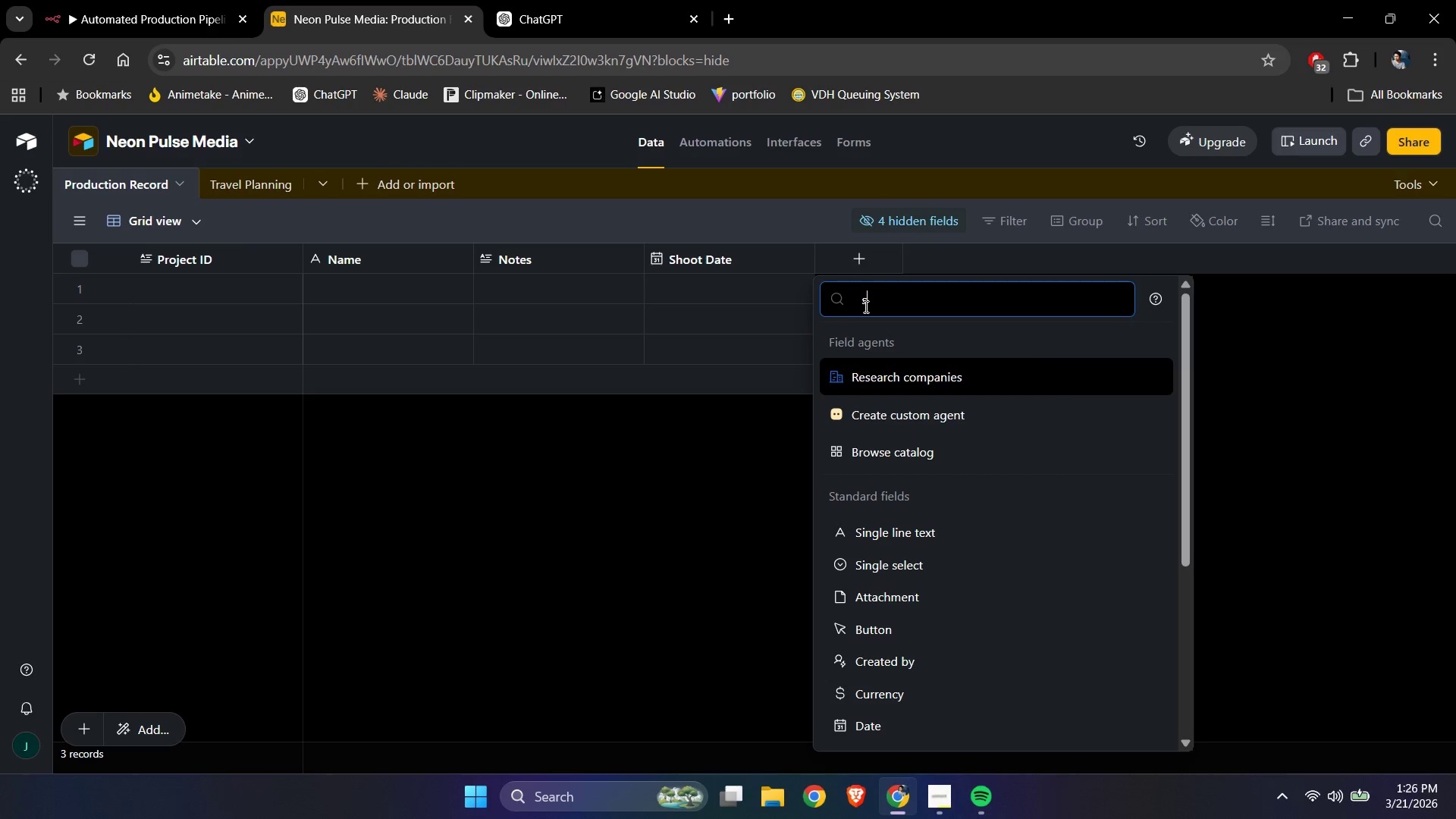 
type(s)
key(Backspace)
type(Session Type)
 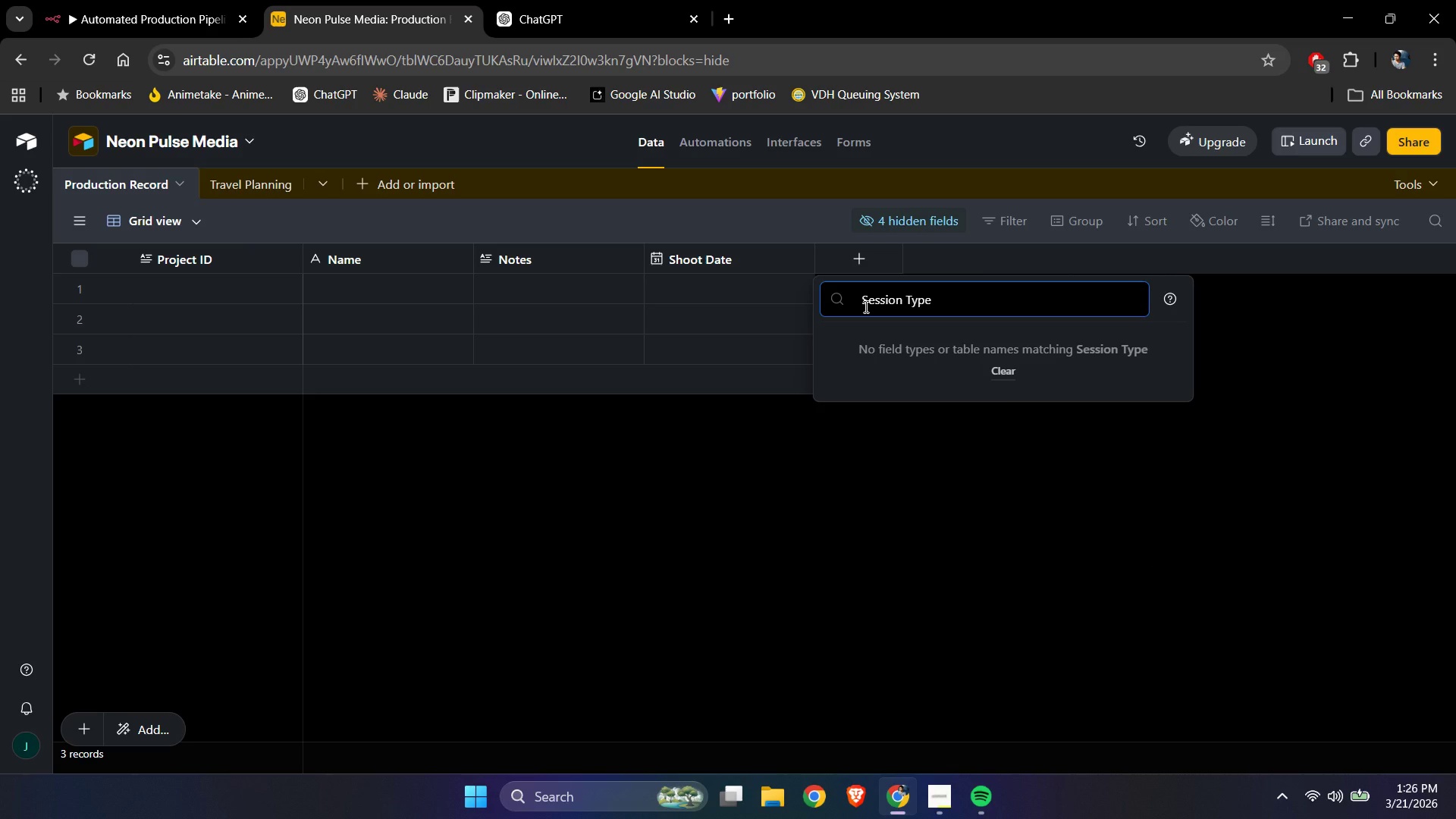 
key(Enter)
 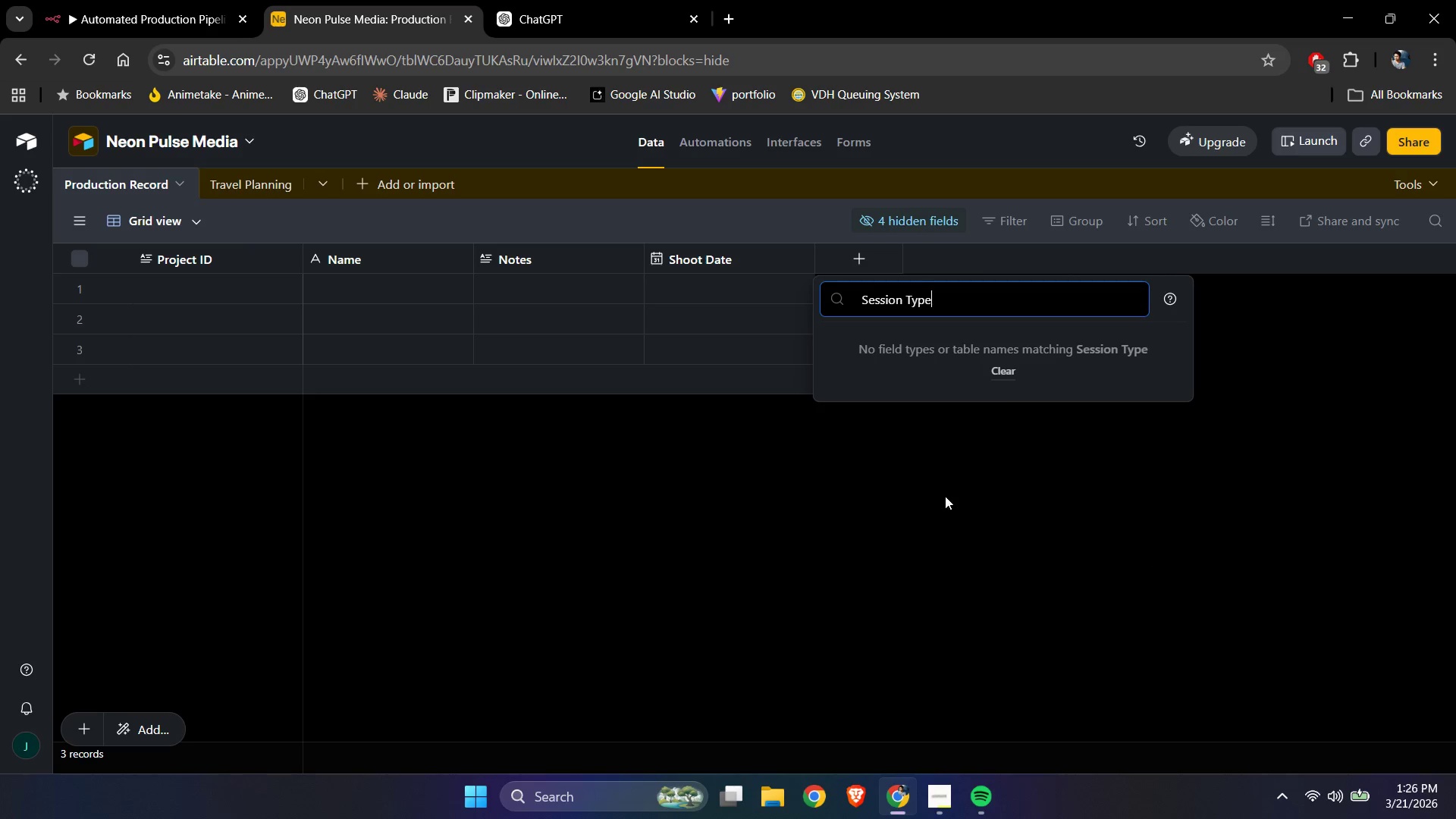 
left_click([940, 519])
 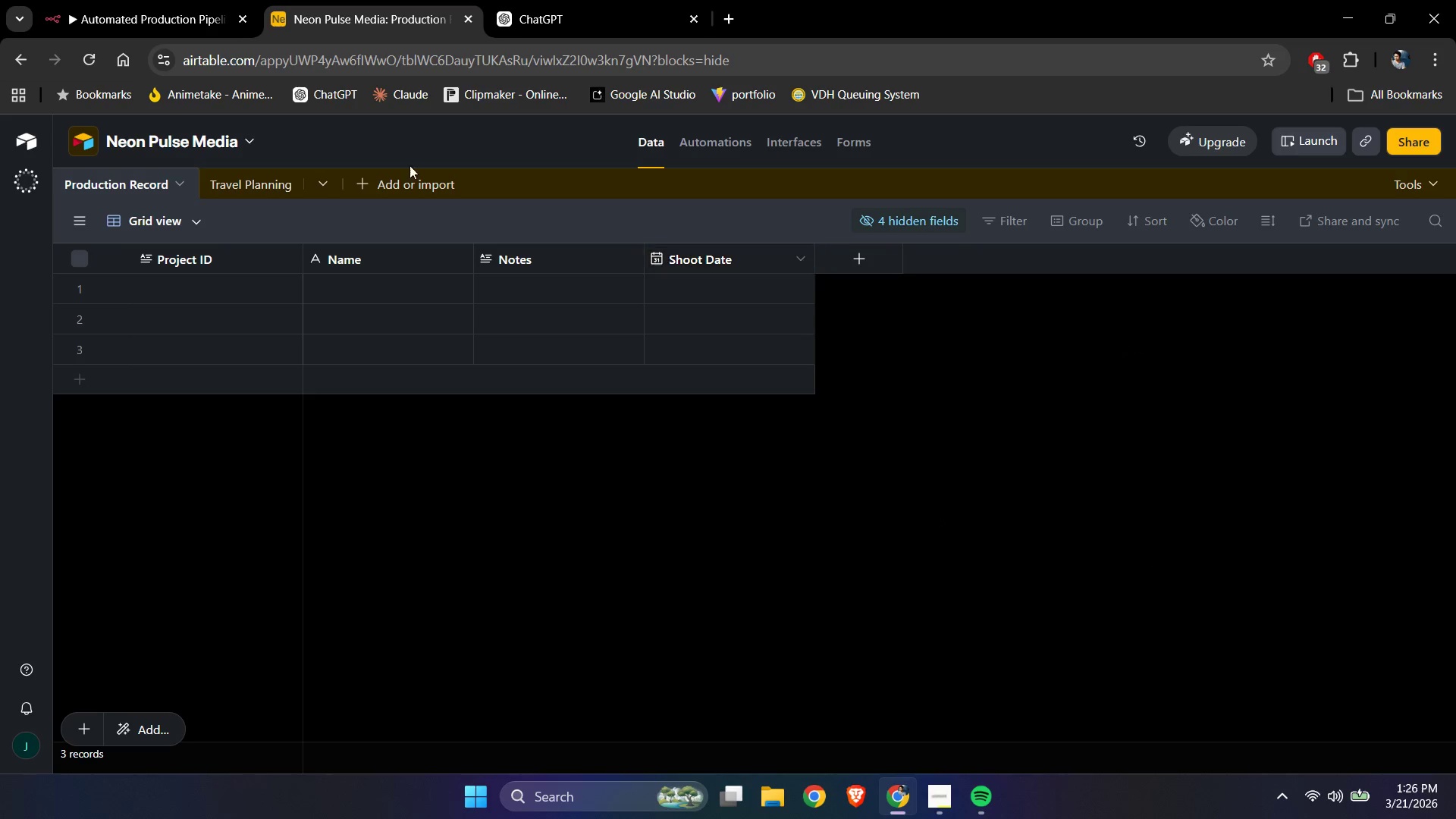 
left_click([111, 0])
 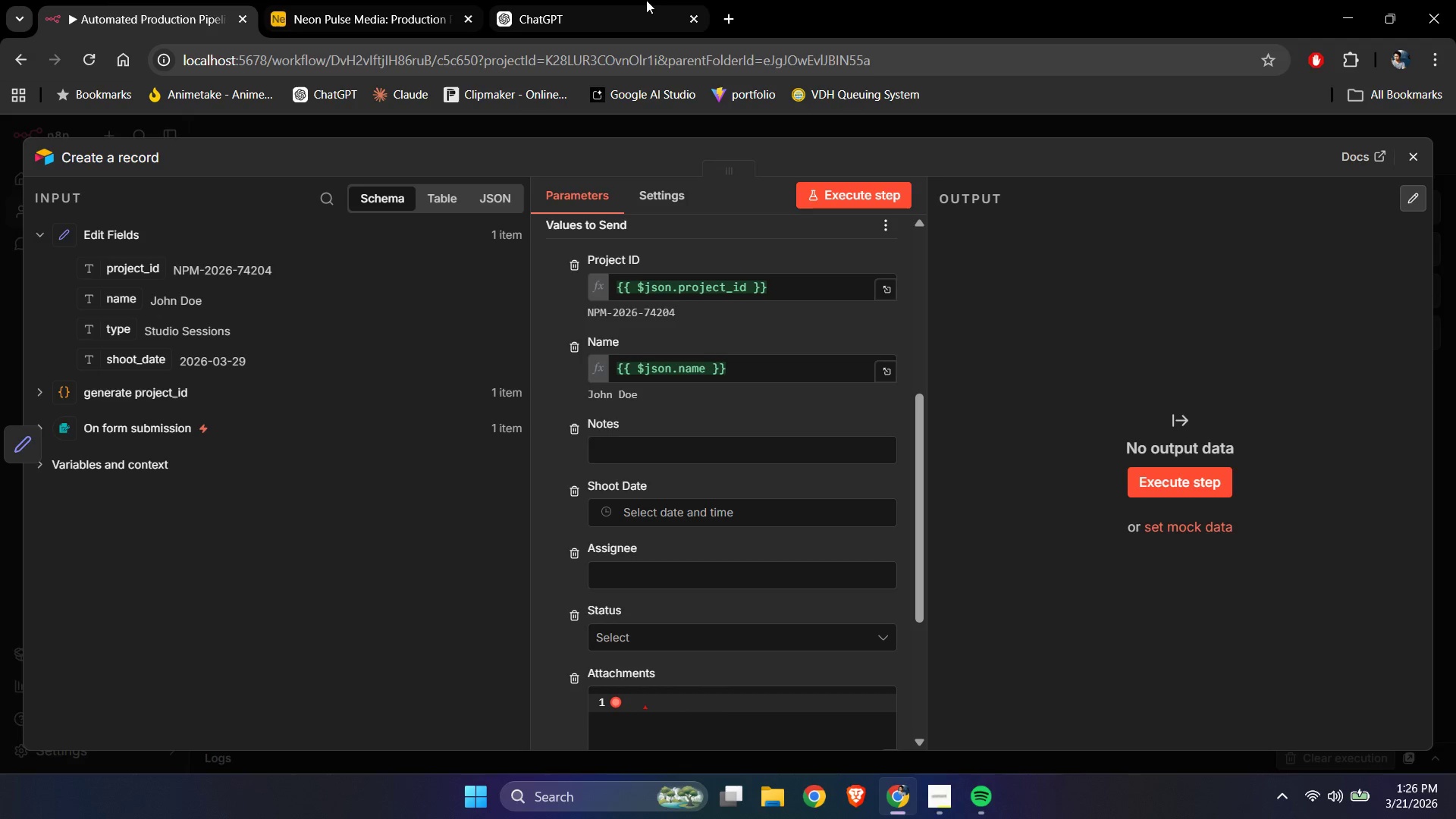 
left_click([378, 0])
 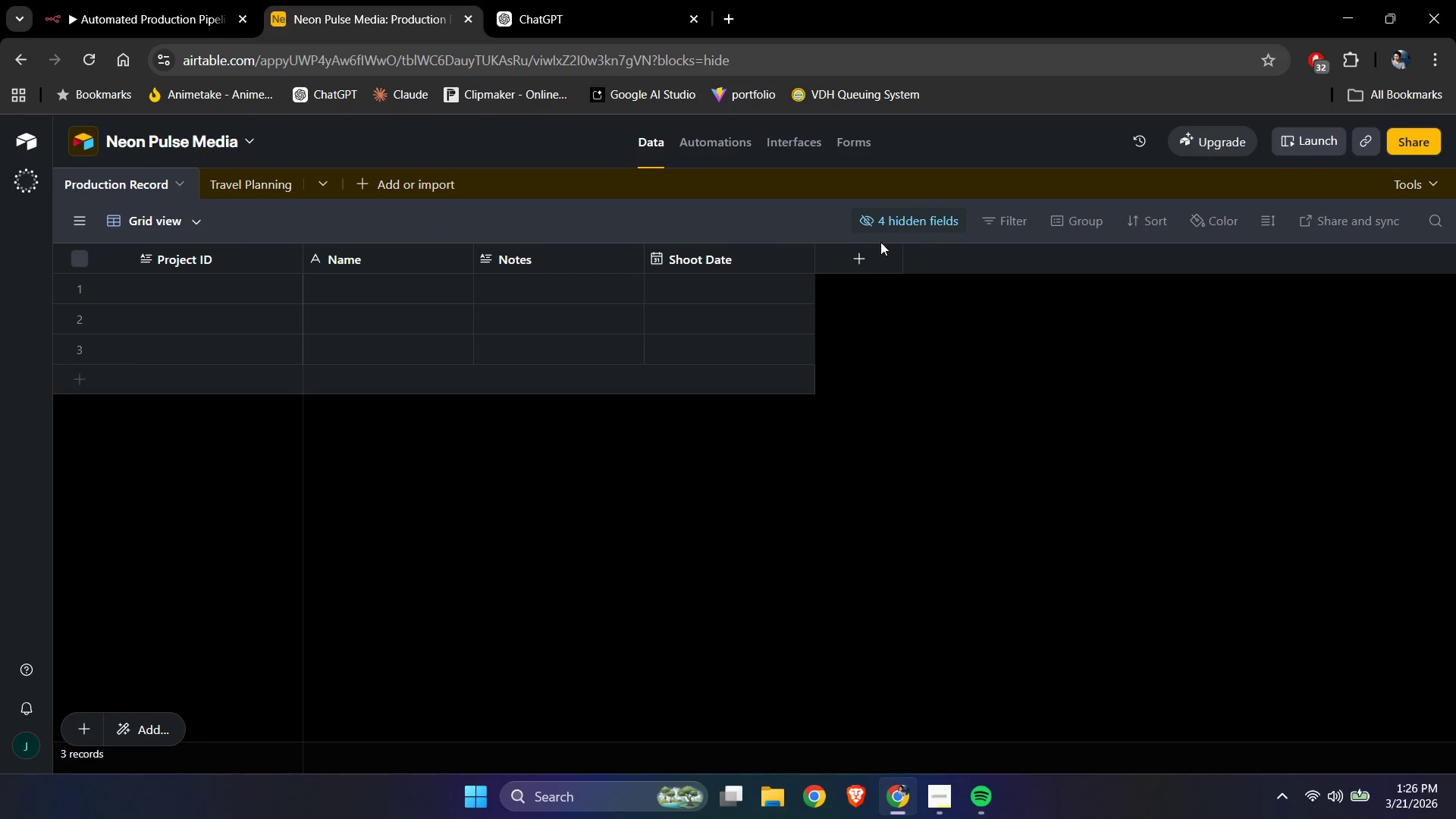 
left_click([869, 255])
 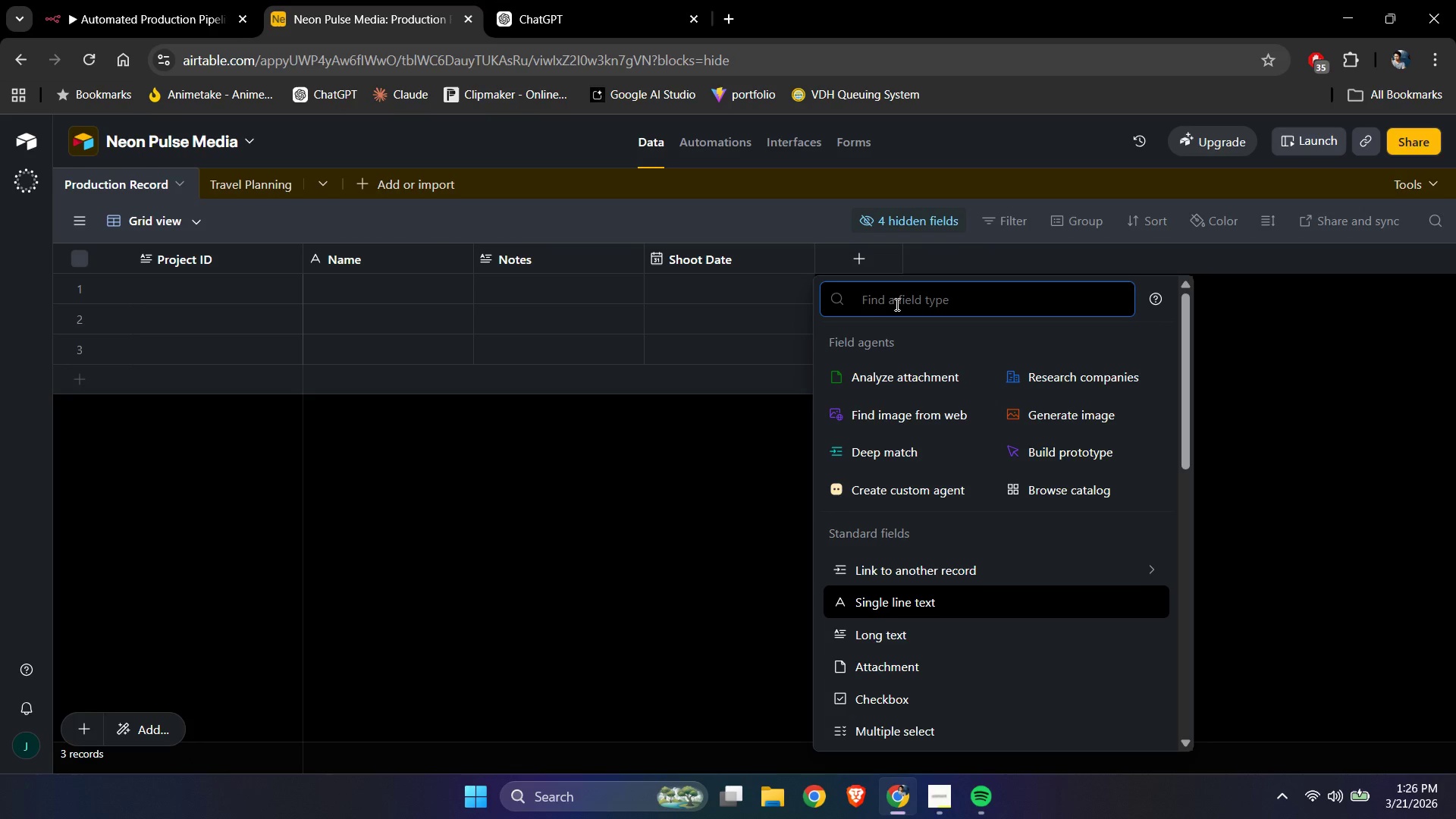 
type(Sessiuo)
key(Backspace)
key(Backspace)
type(on Type)
 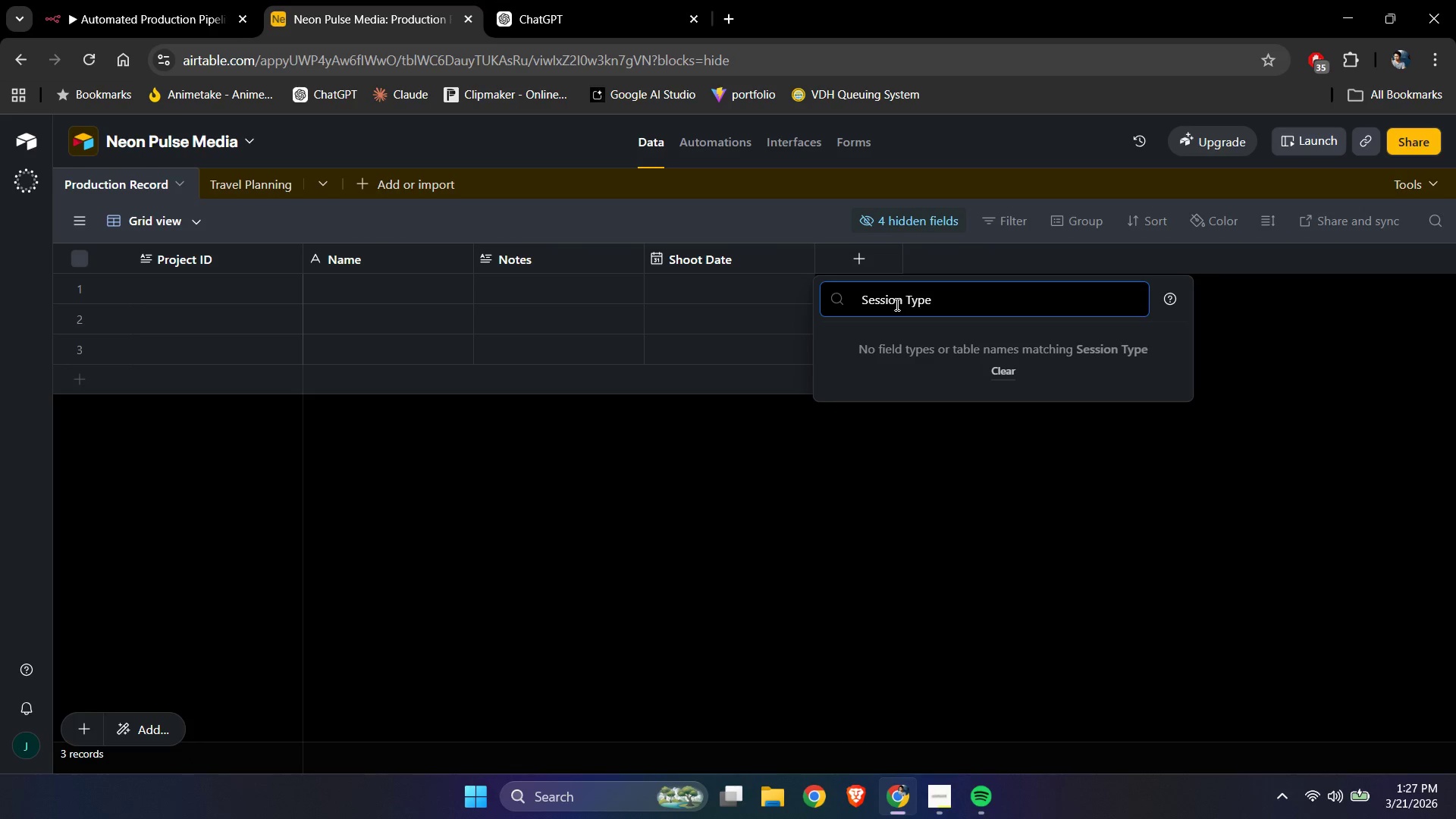 
key(Control+ControlLeft)
 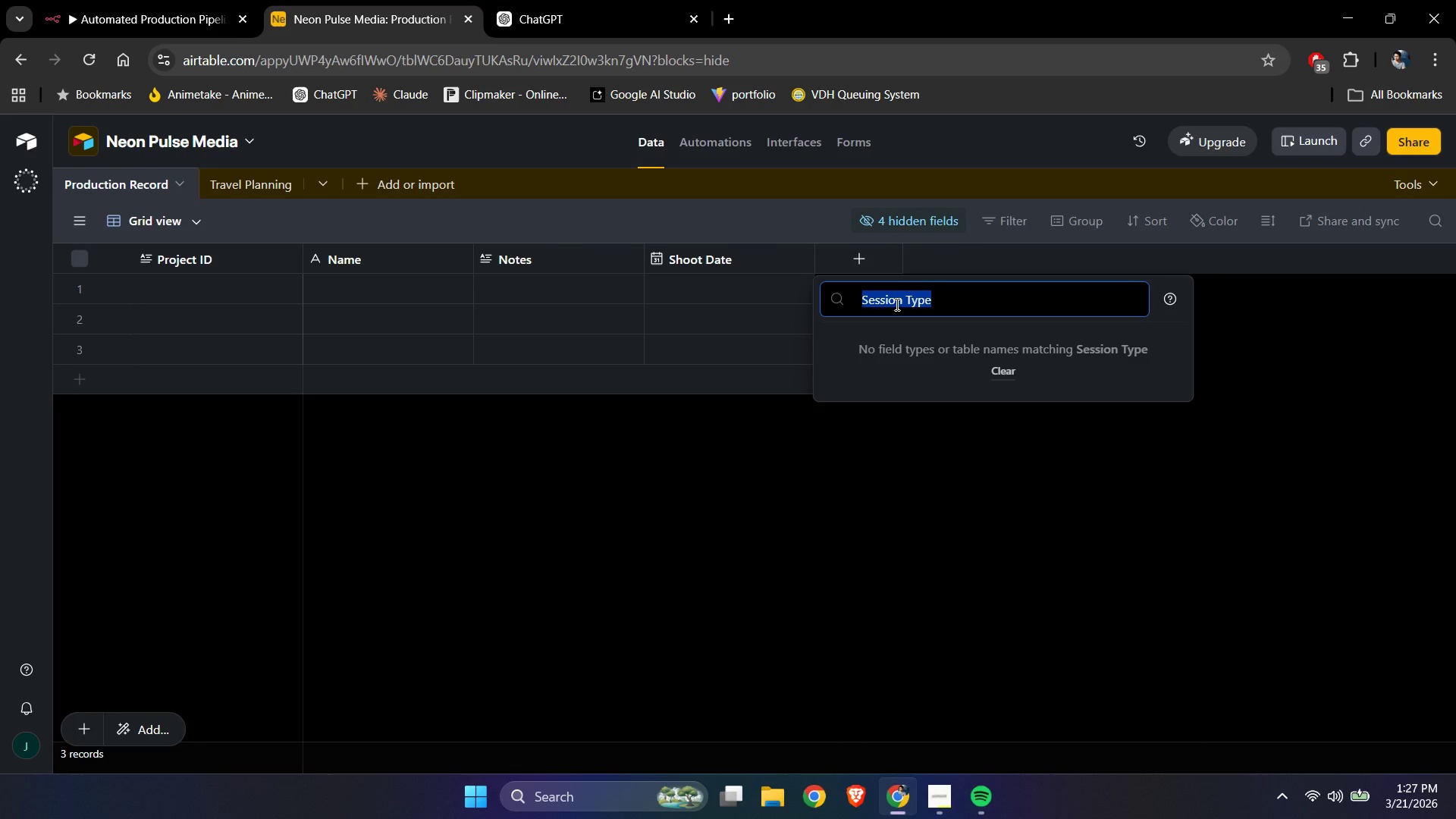 
key(Control+A)
 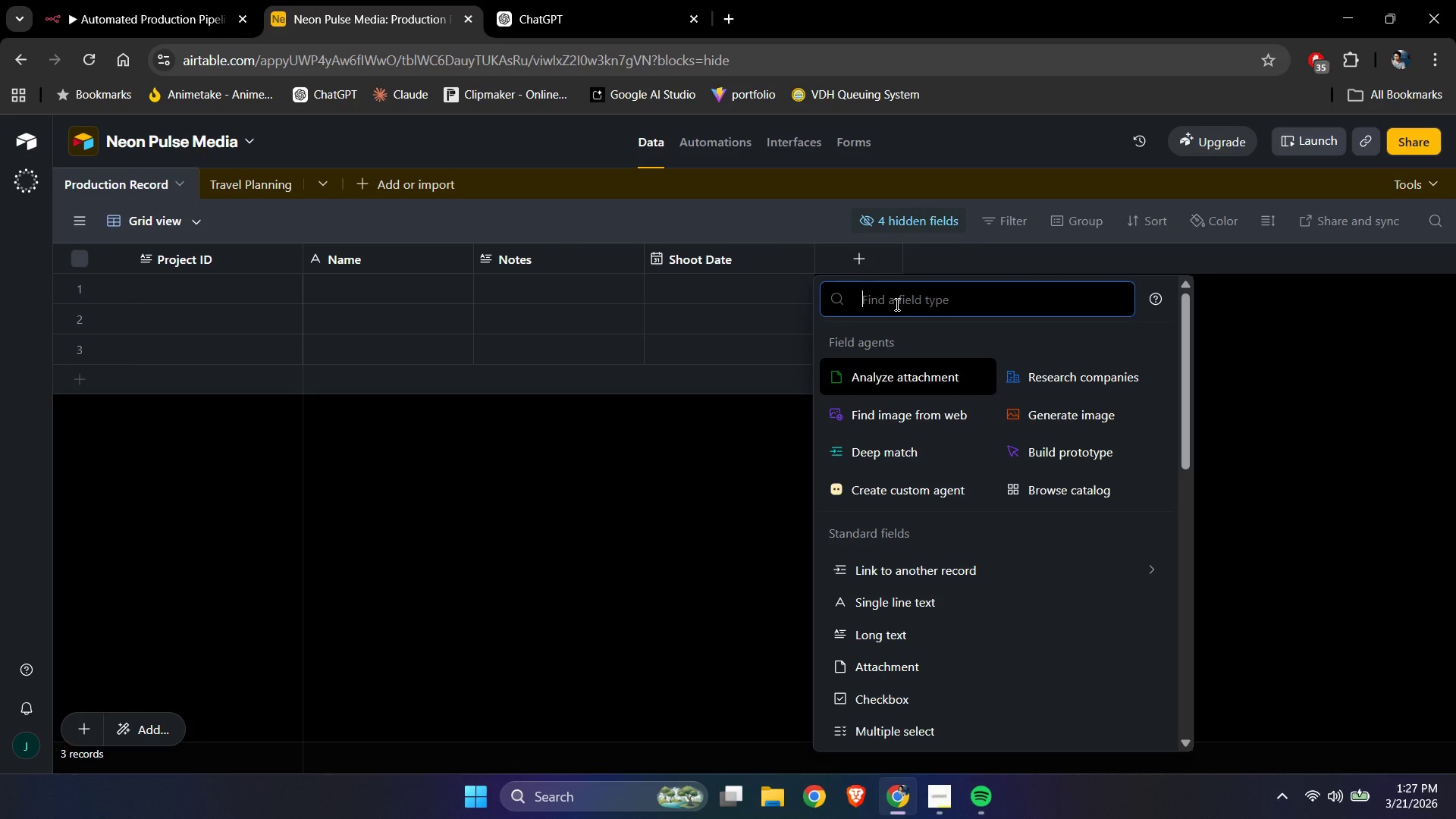 
key(Backspace)
 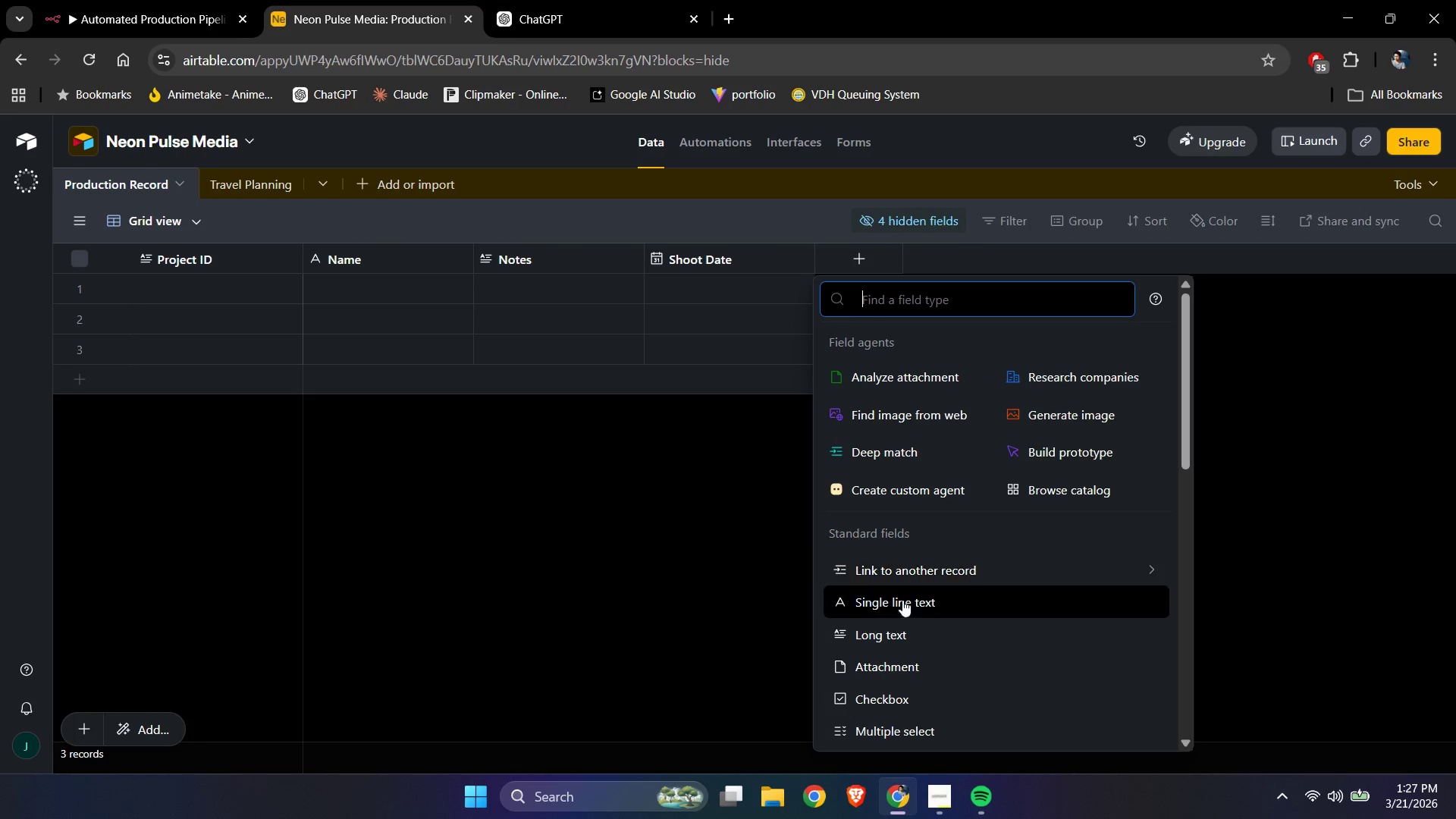 
left_click_drag(start_coordinate=[902, 603], to_coordinate=[899, 643])
 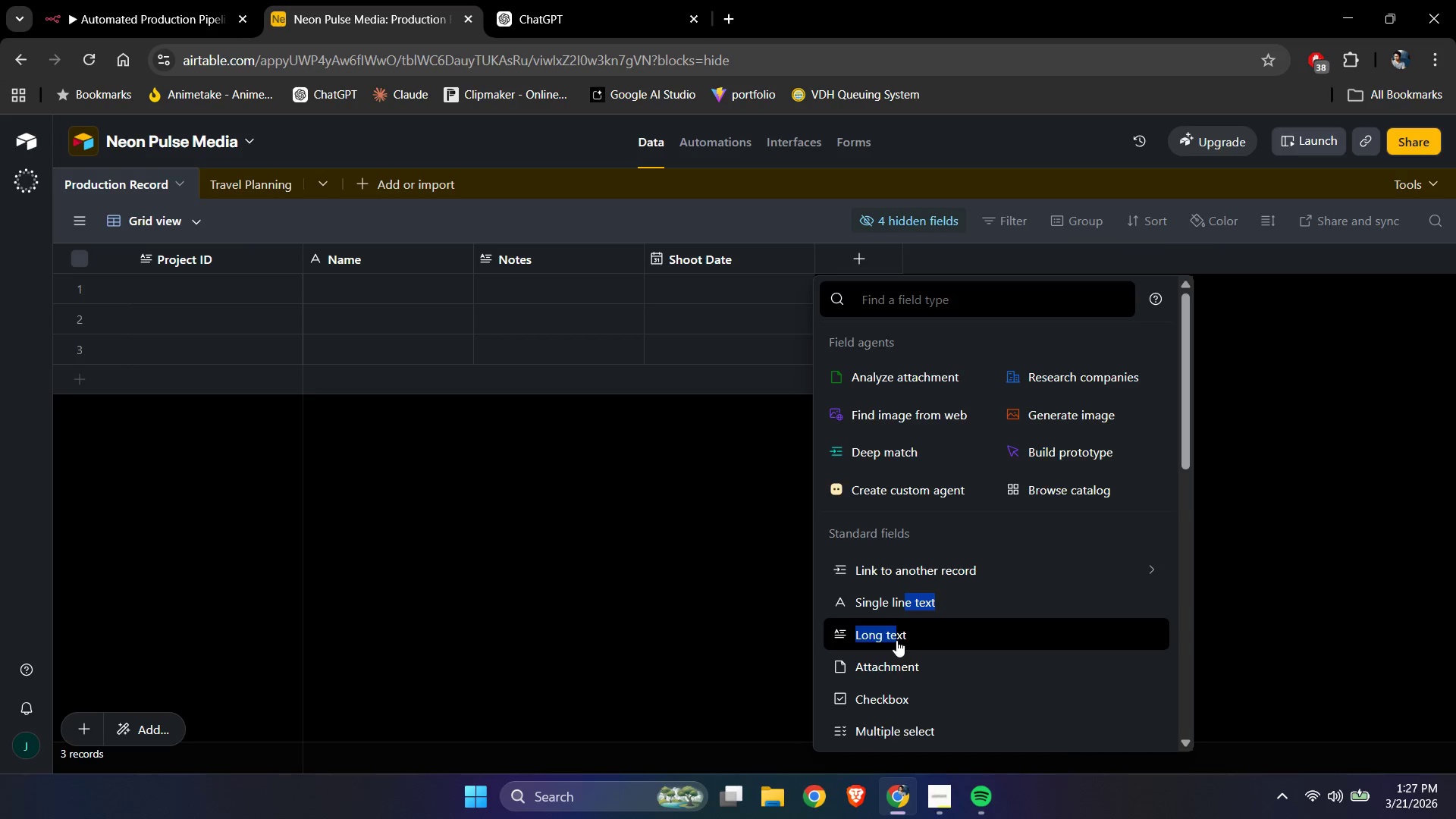 
left_click([896, 640])
 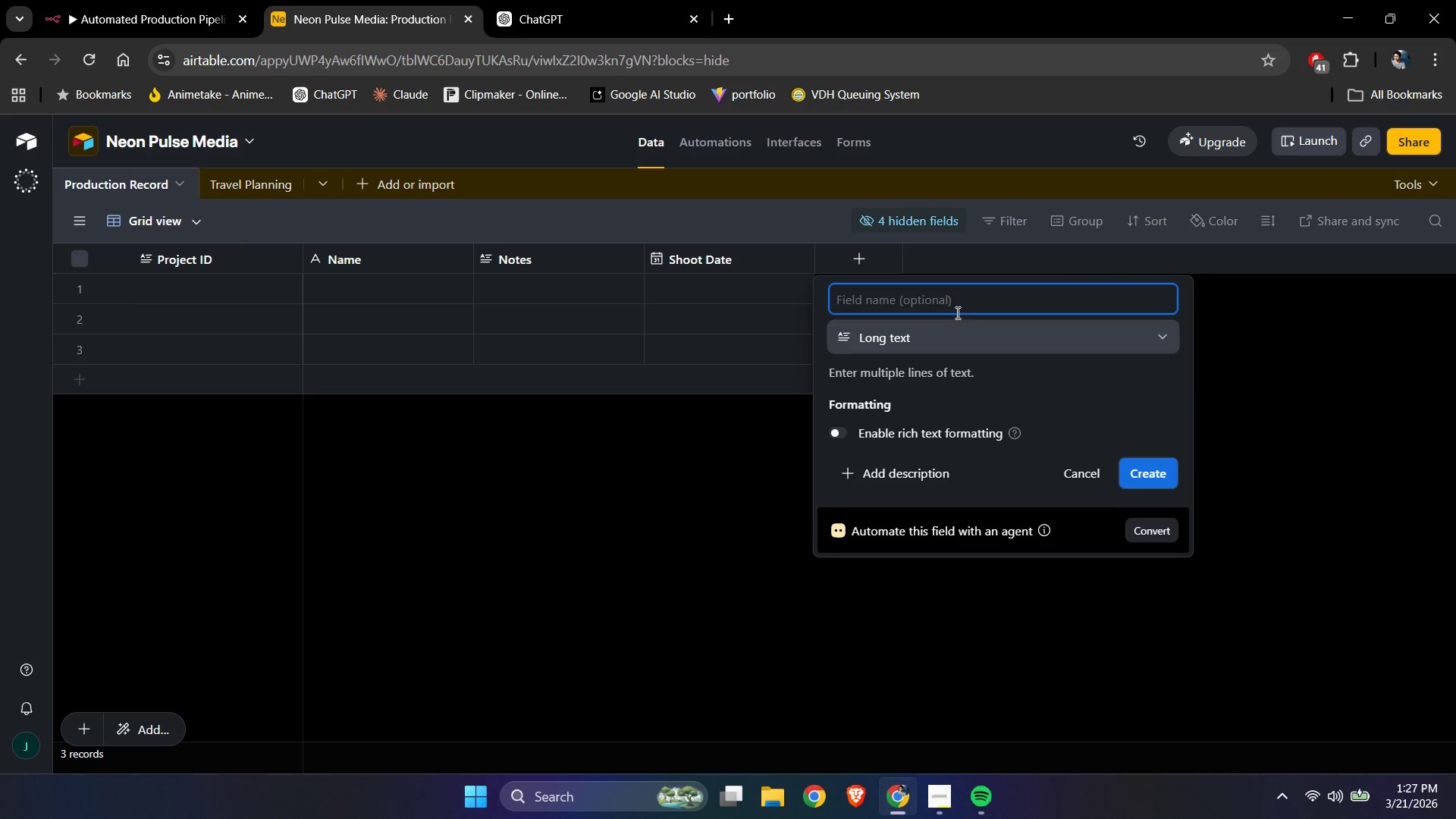 
left_click([949, 301])
 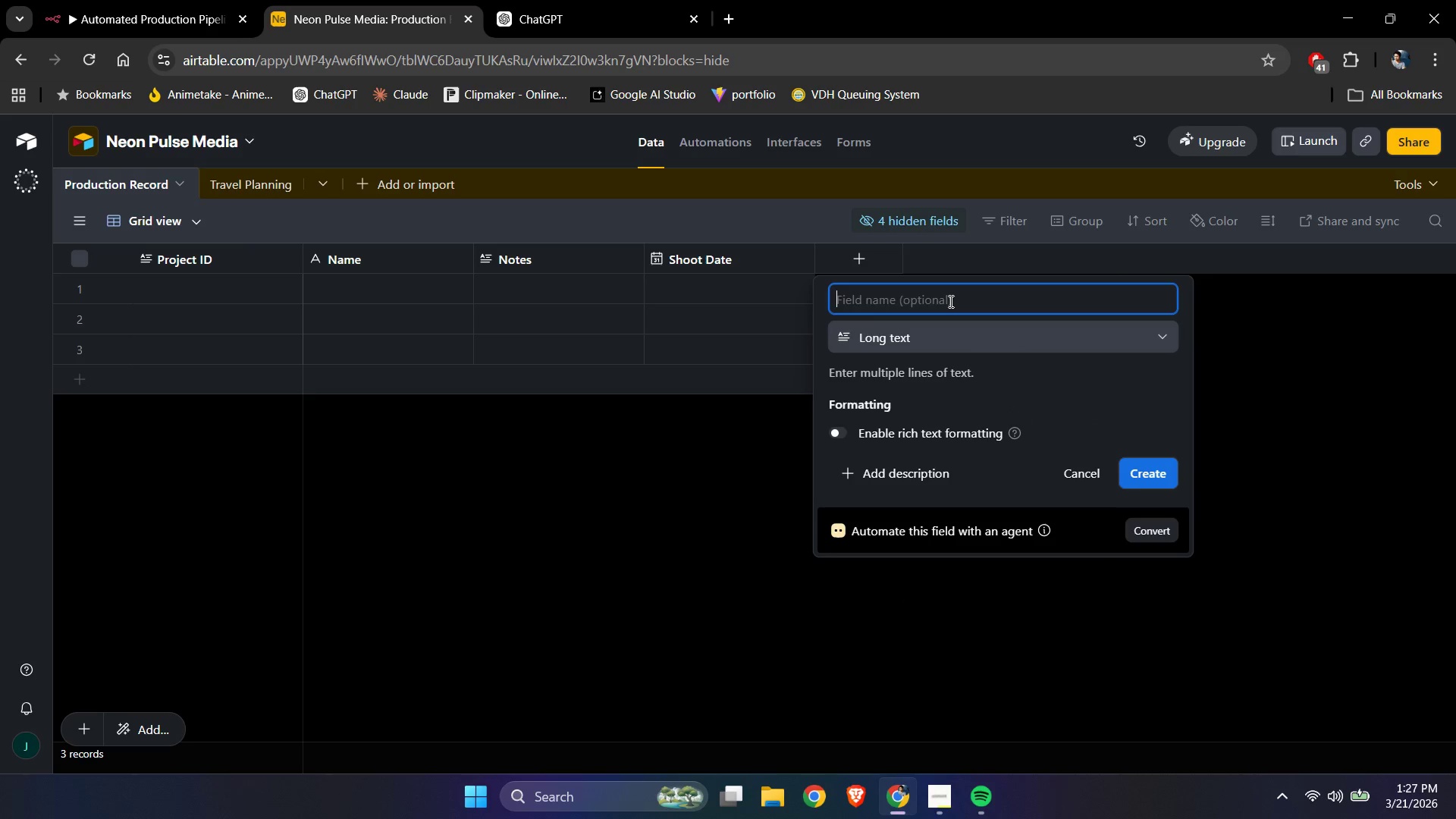 
type(Session typee)
key(Backspace)
key(Backspace)
key(Backspace)
key(Backspace)
key(Backspace)
type(Type)
 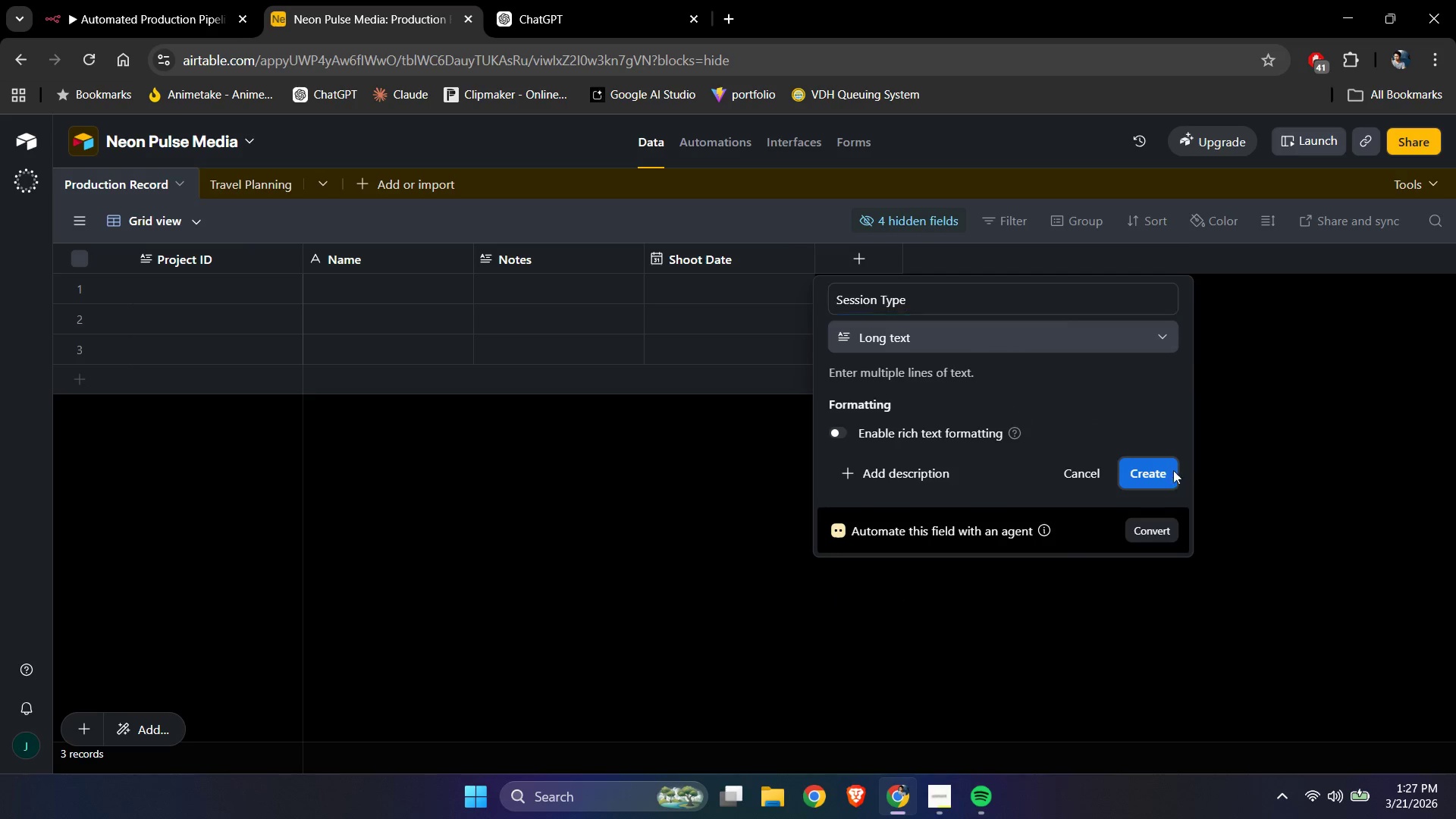 
double_click([790, 529])
 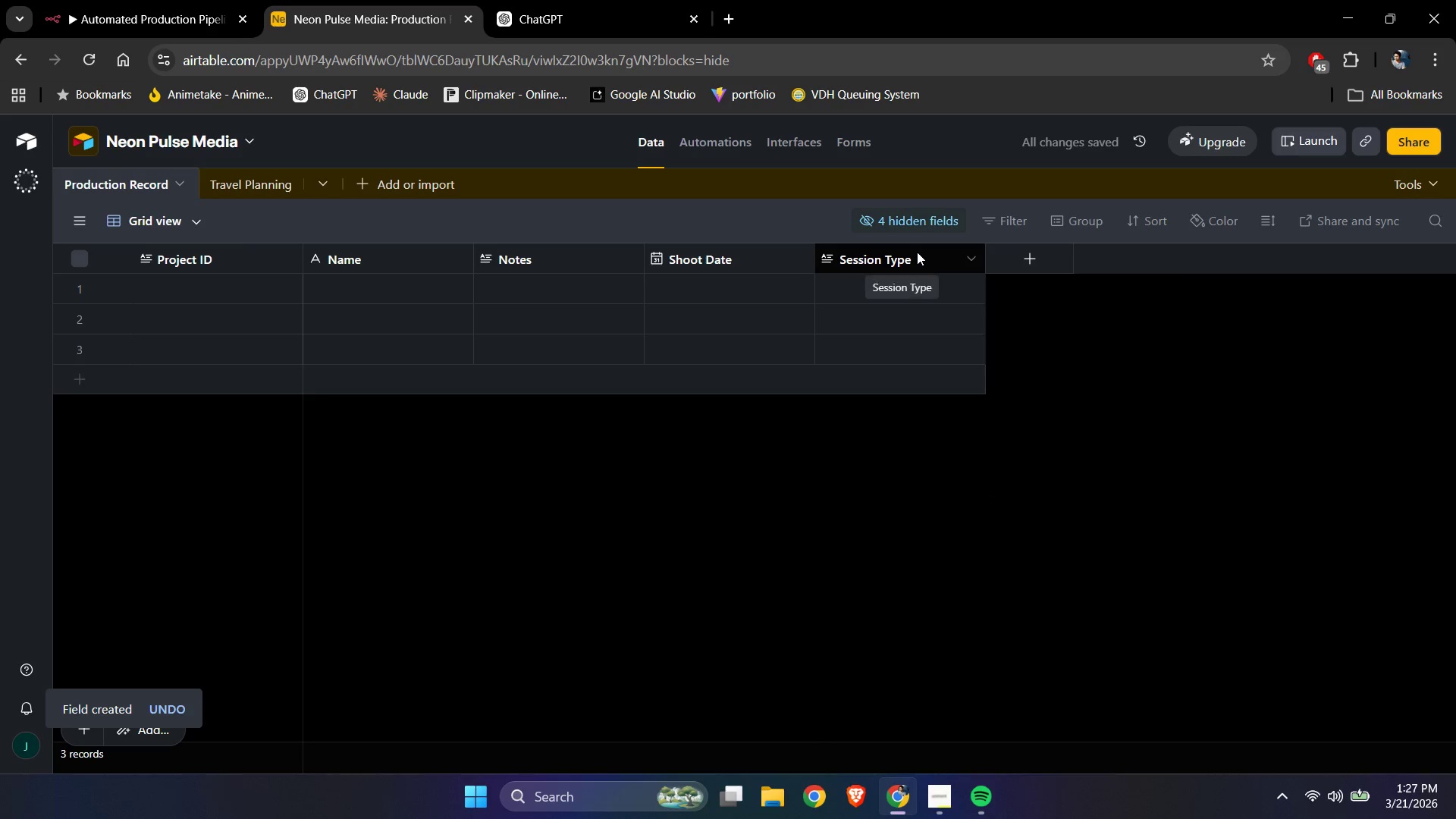 
left_click_drag(start_coordinate=[920, 253], to_coordinate=[547, 257])
 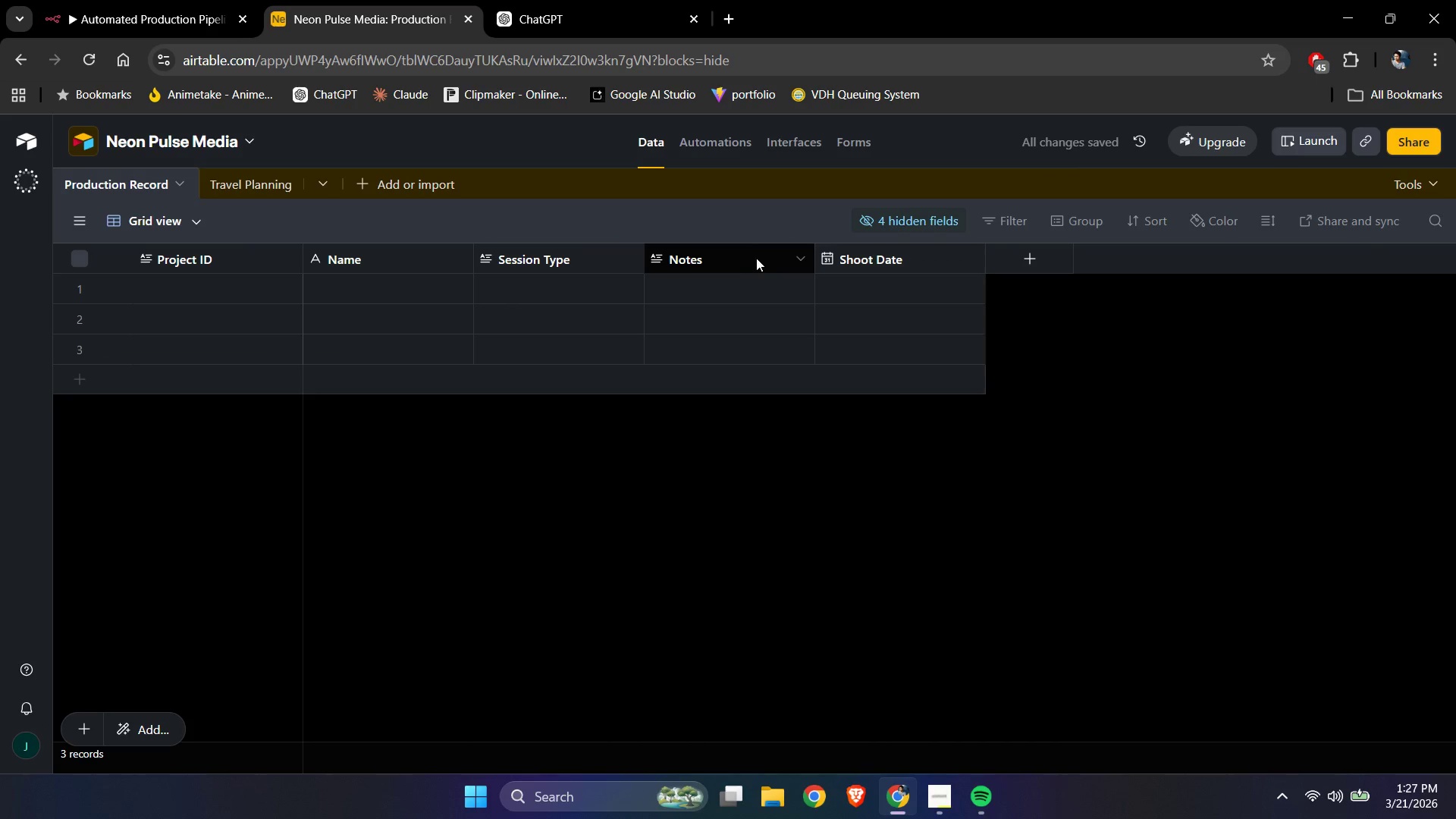 
left_click([798, 255])
 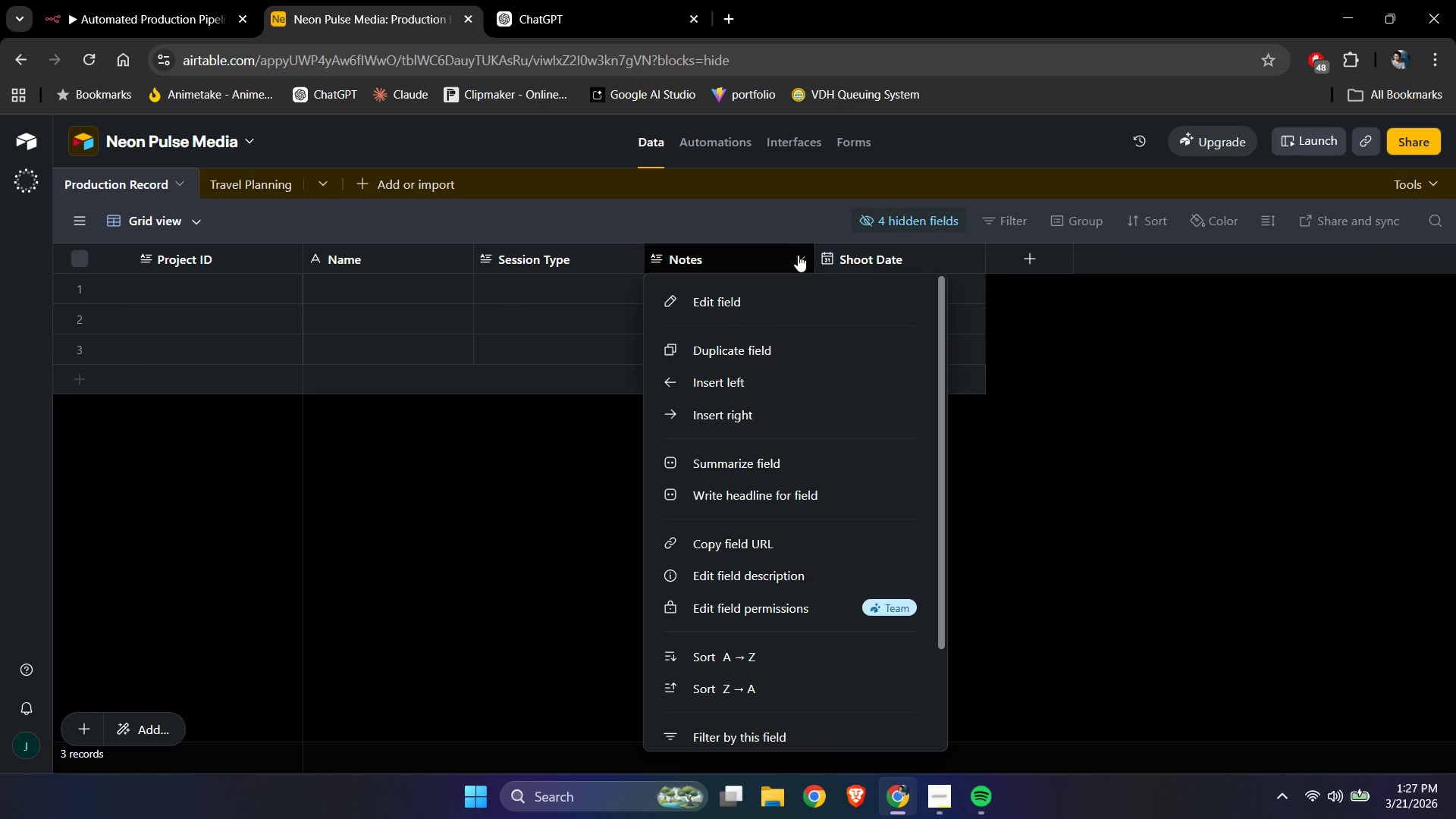 
scroll: coordinate [785, 542], scroll_direction: down, amount: 4.0
 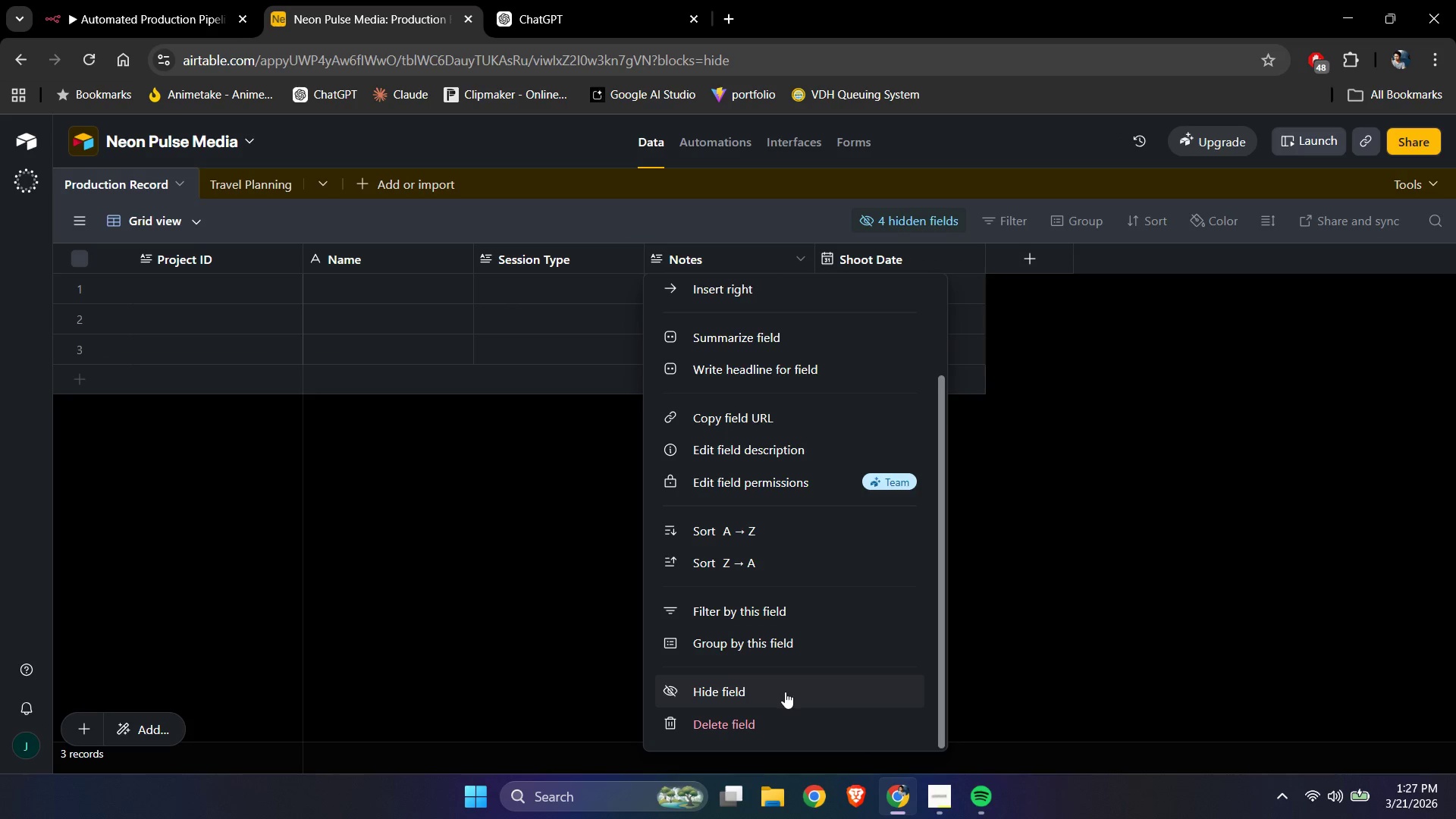 
left_click([785, 692])
 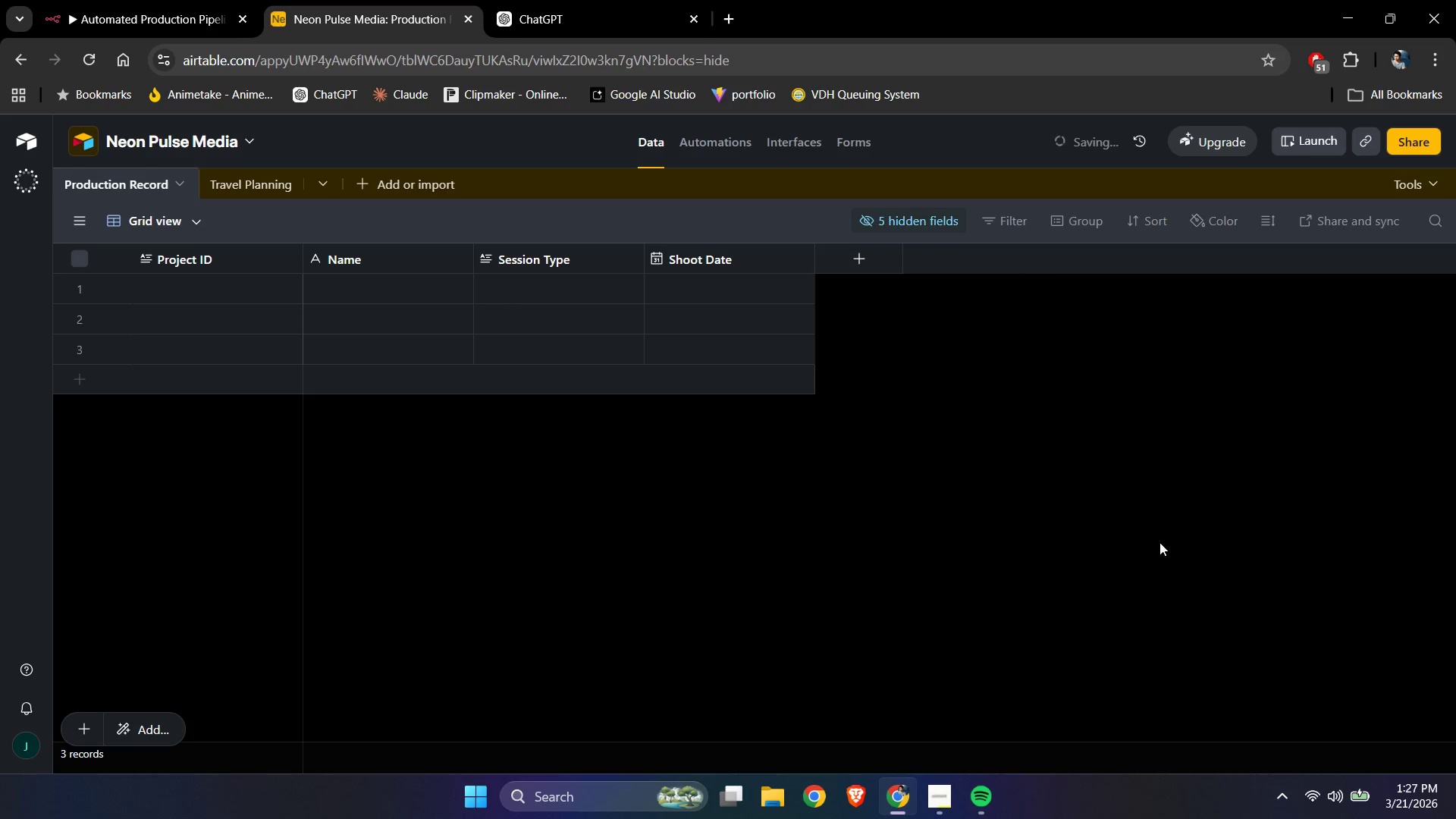 
left_click([1159, 542])
 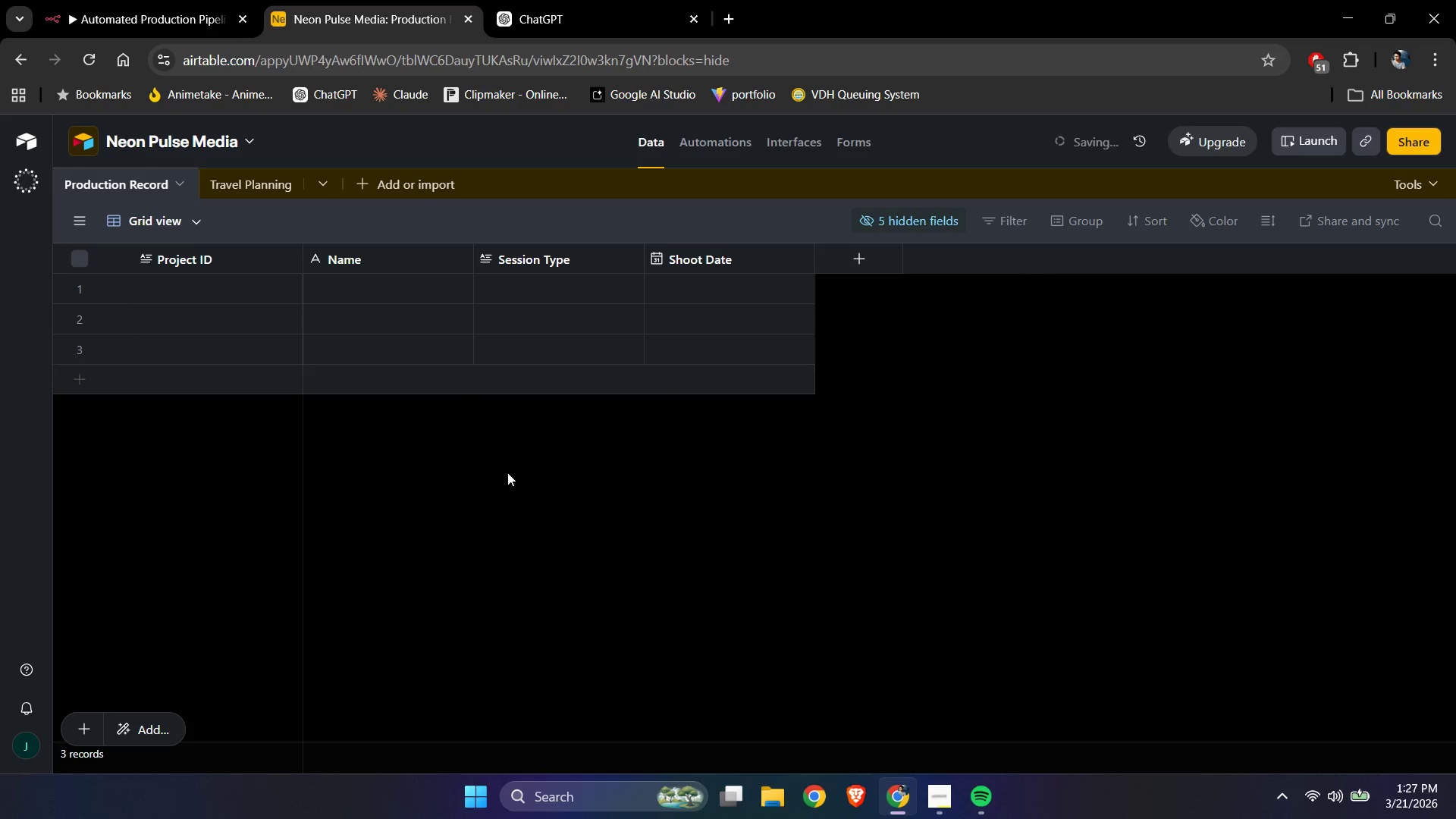 
left_click([508, 499])
 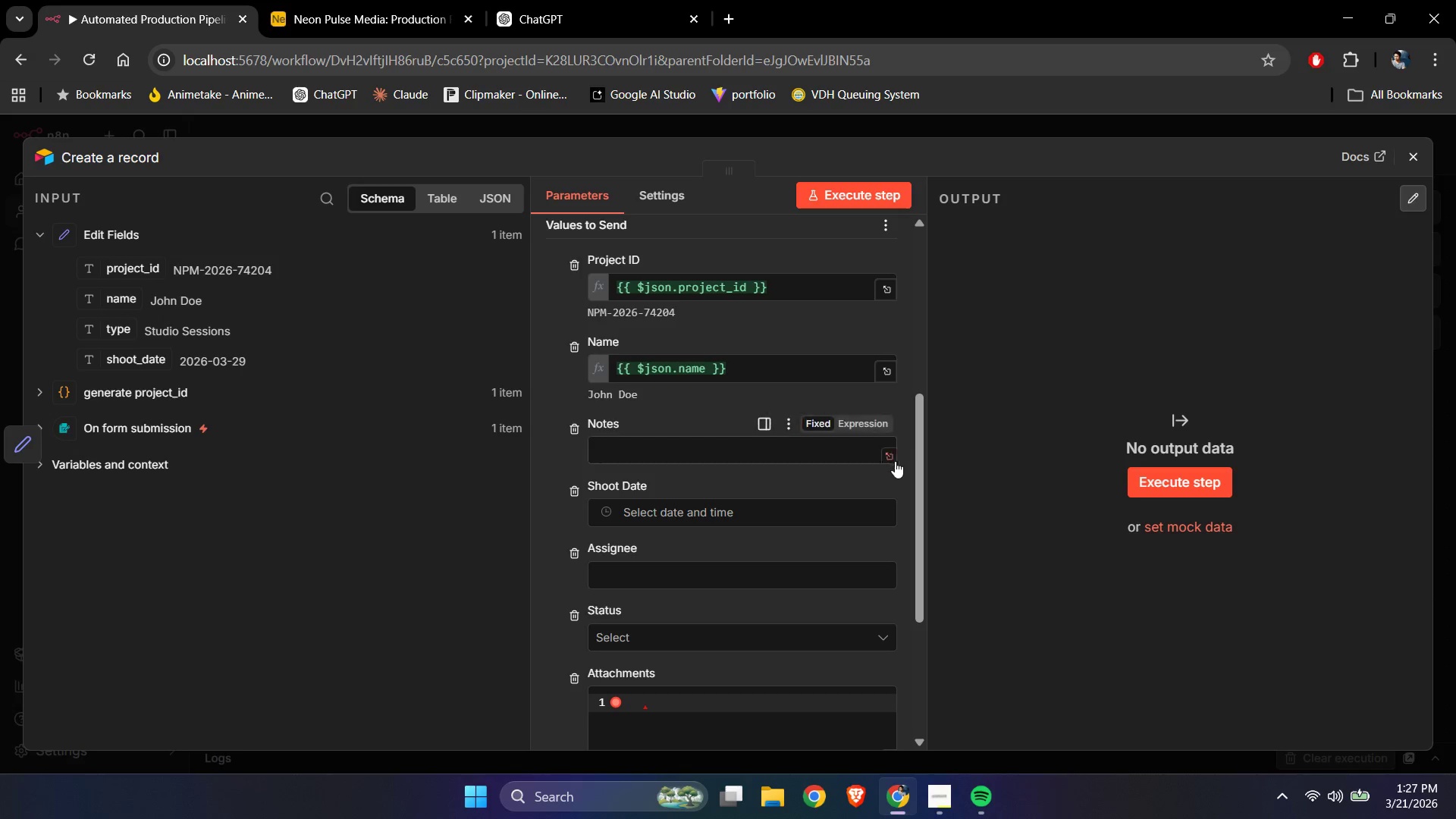 
scroll: coordinate [714, 506], scroll_direction: down, amount: 3.0
 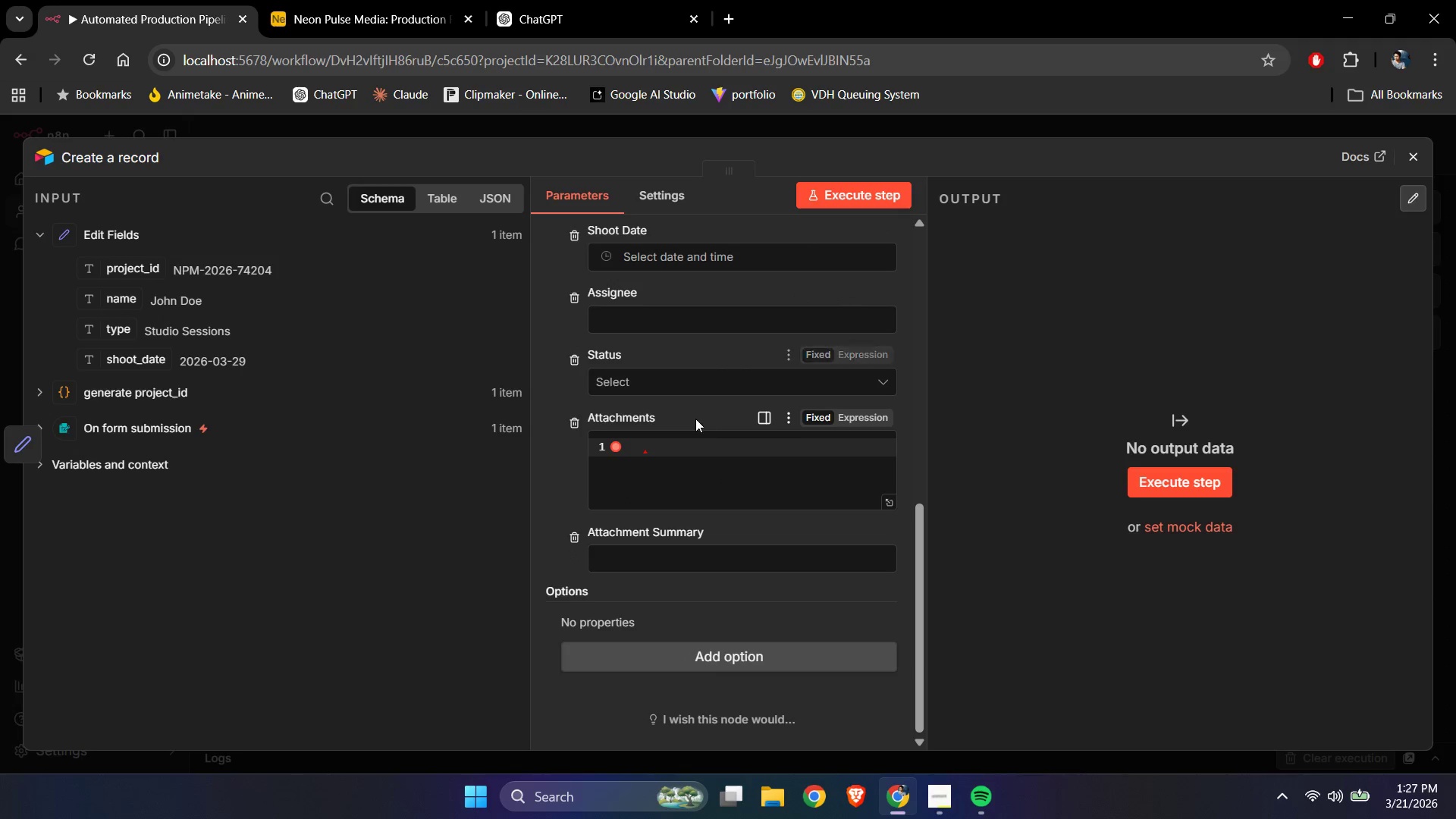 
scroll: coordinate [778, 408], scroll_direction: up, amount: 5.0
 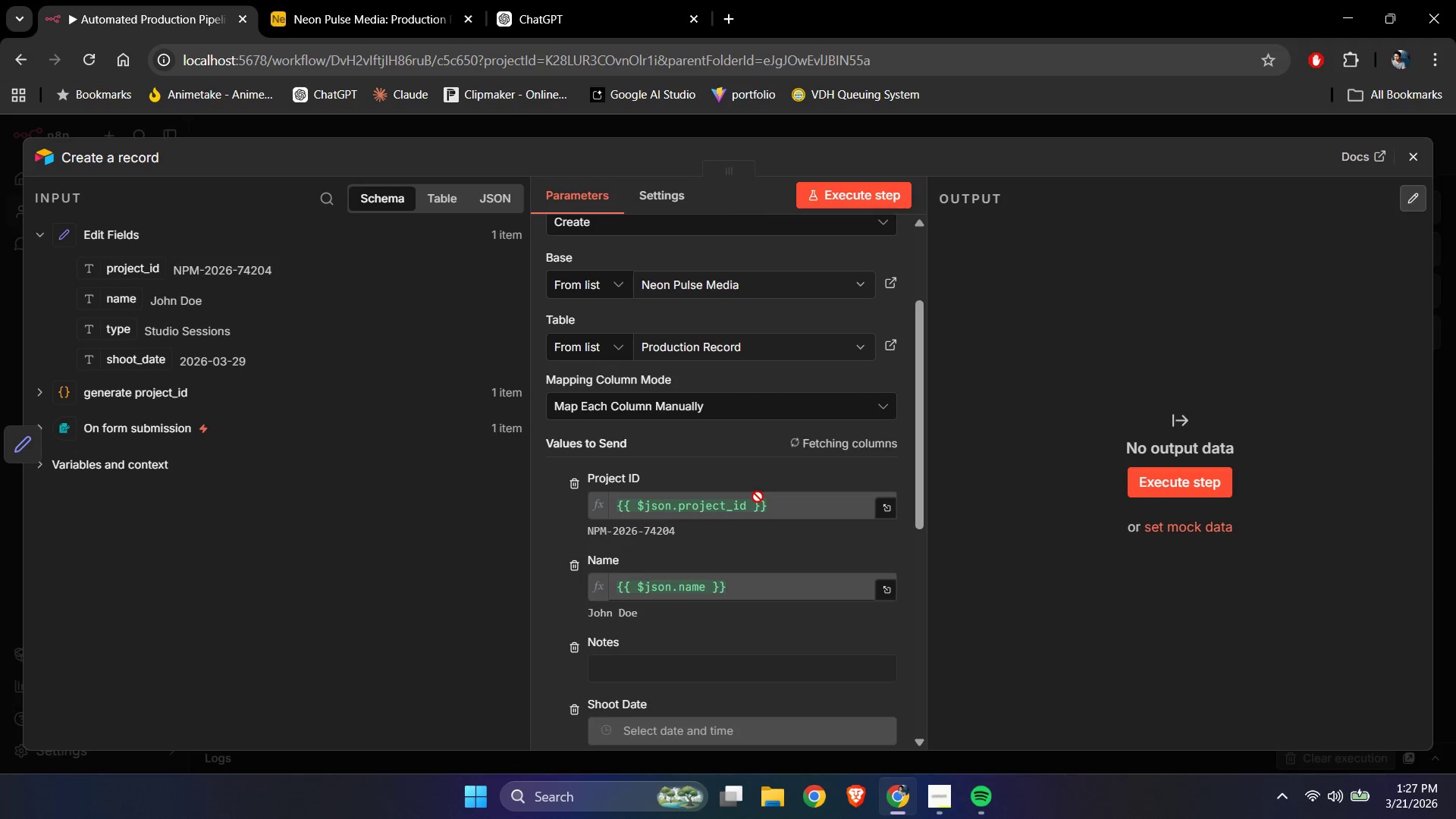 
scroll: coordinate [758, 497], scroll_direction: down, amount: 2.0
 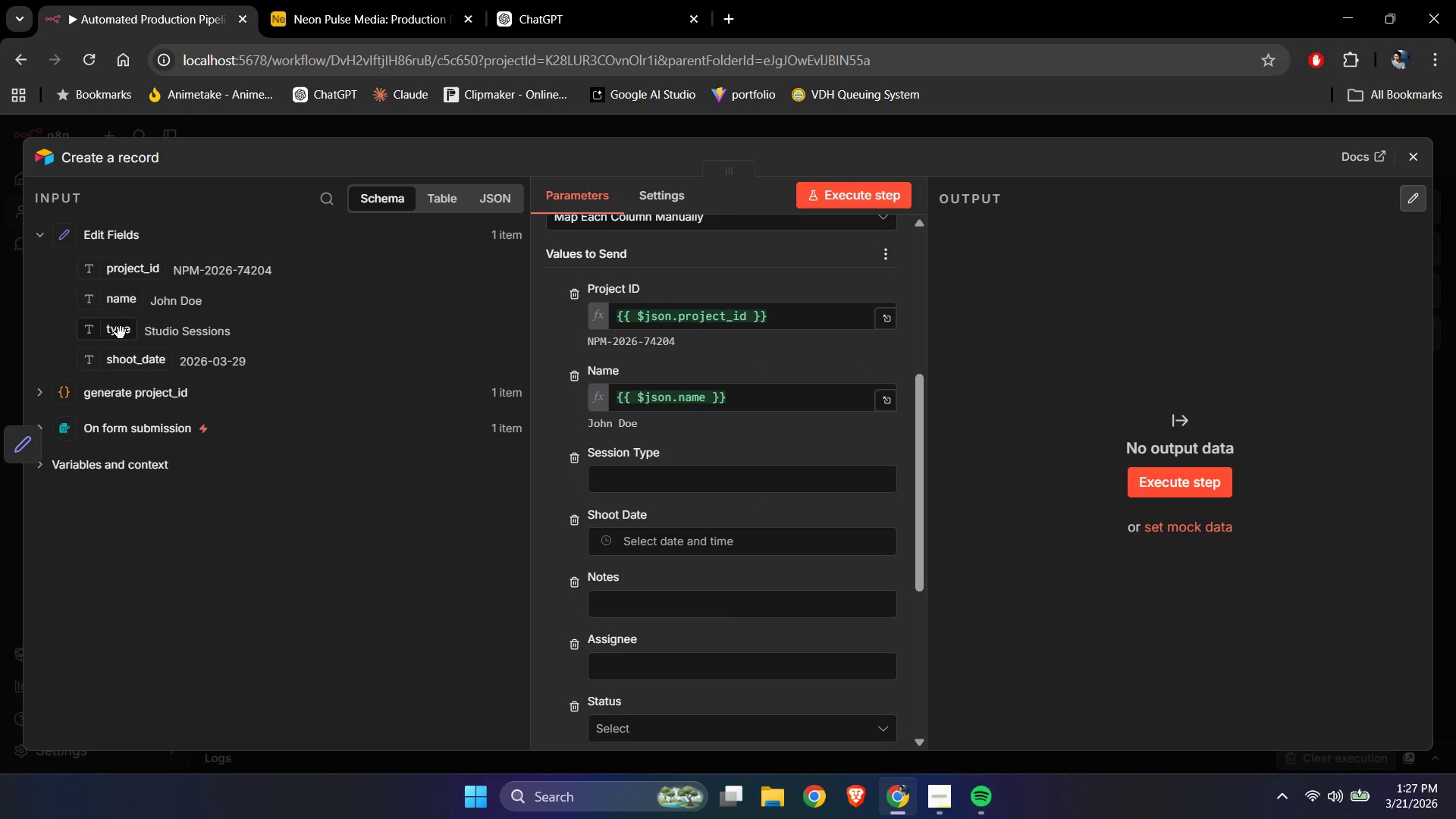 
left_click_drag(start_coordinate=[121, 333], to_coordinate=[616, 471])
 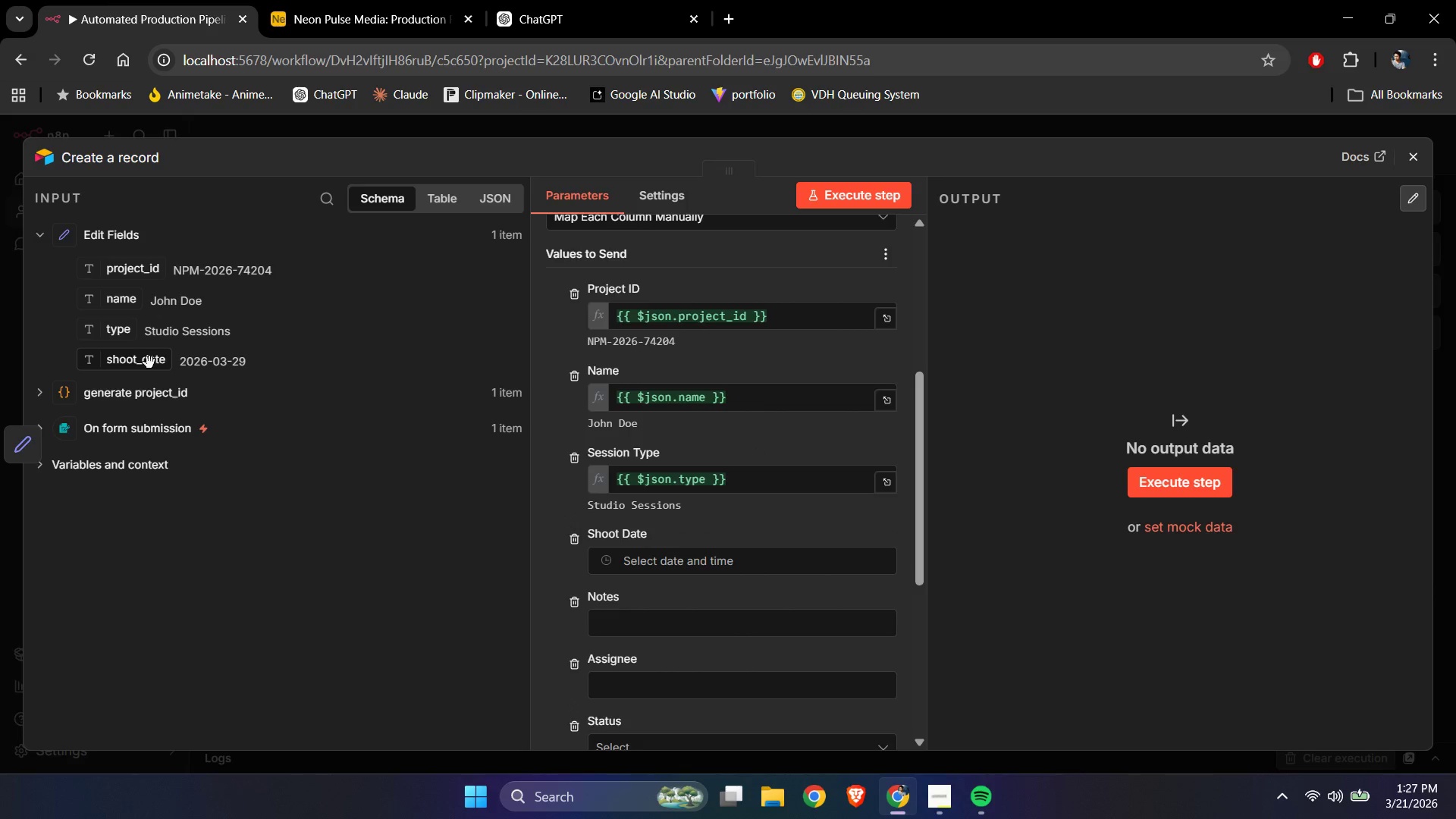 
left_click_drag(start_coordinate=[148, 362], to_coordinate=[659, 551])
 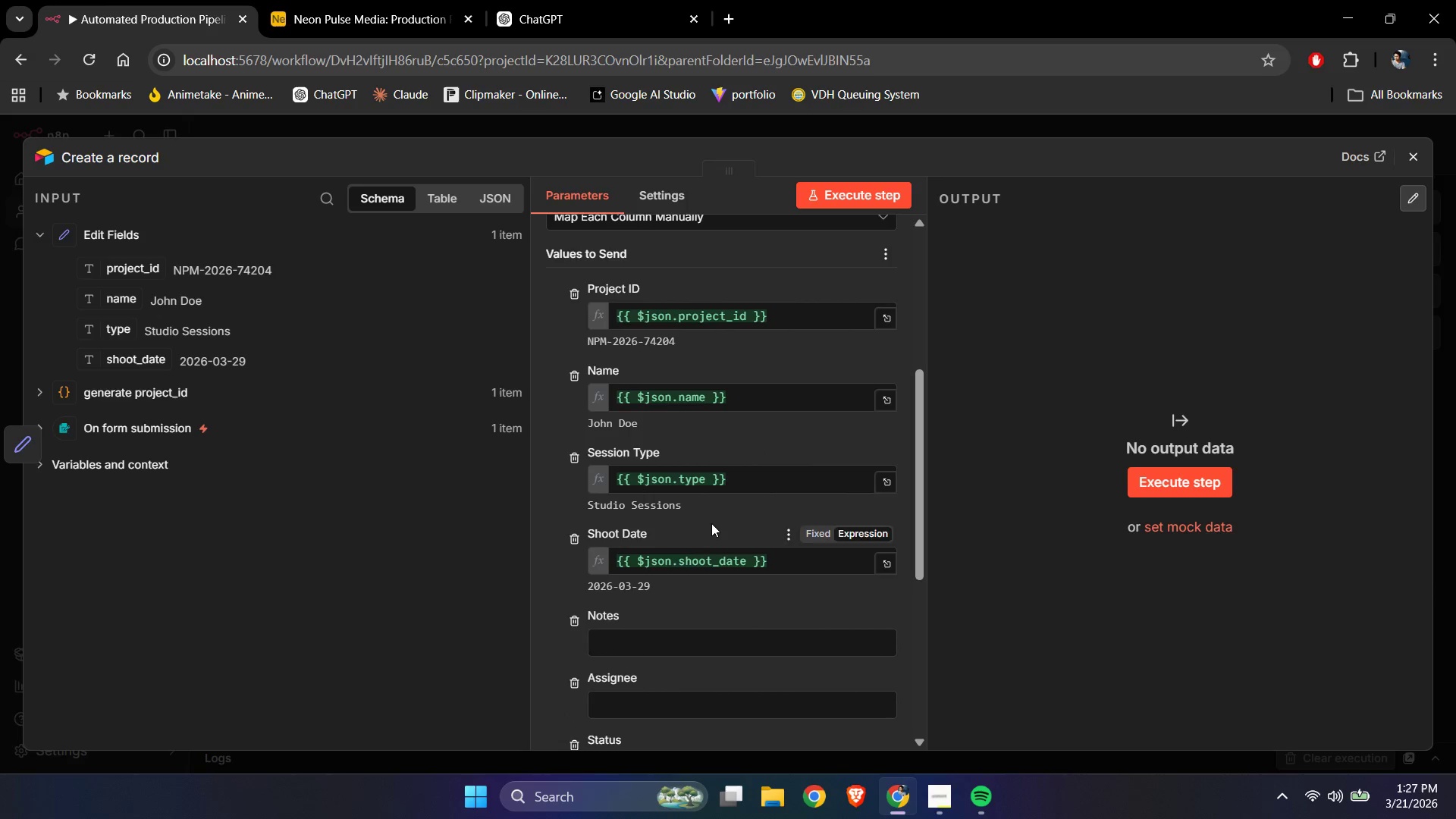 
left_click([711, 523])
 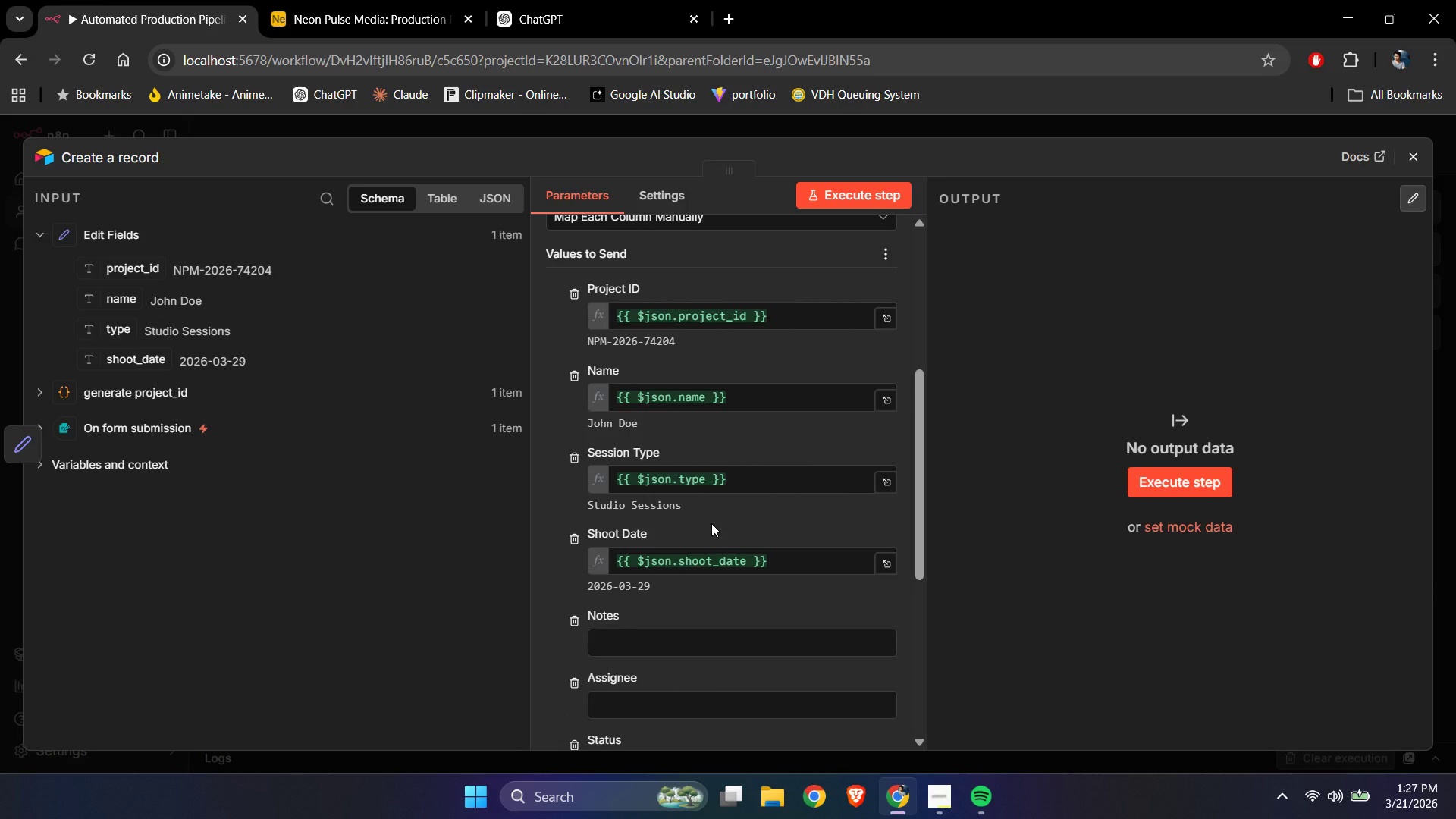 
scroll: coordinate [593, 521], scroll_direction: down, amount: 2.0
 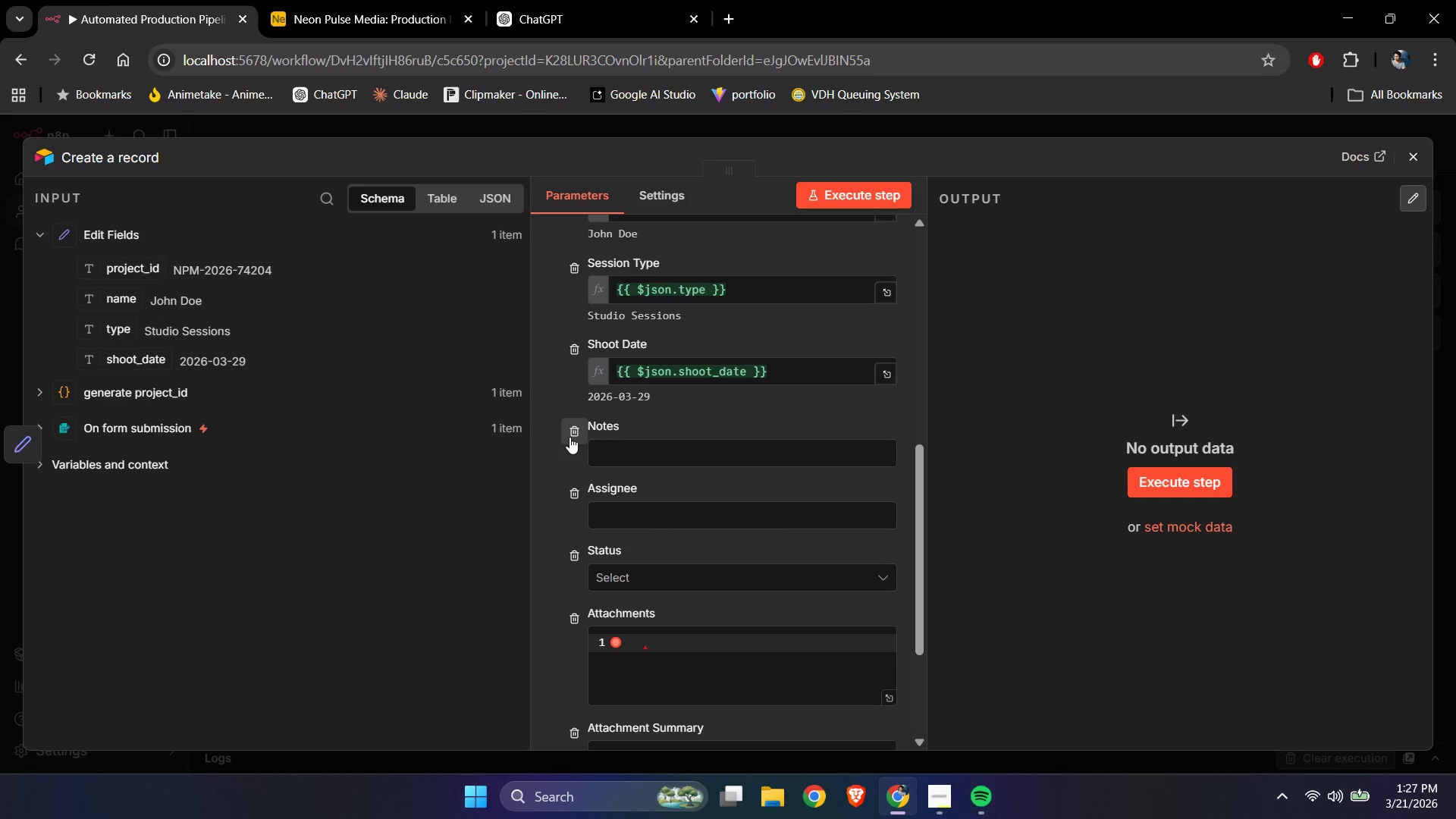 
double_click([570, 437])
 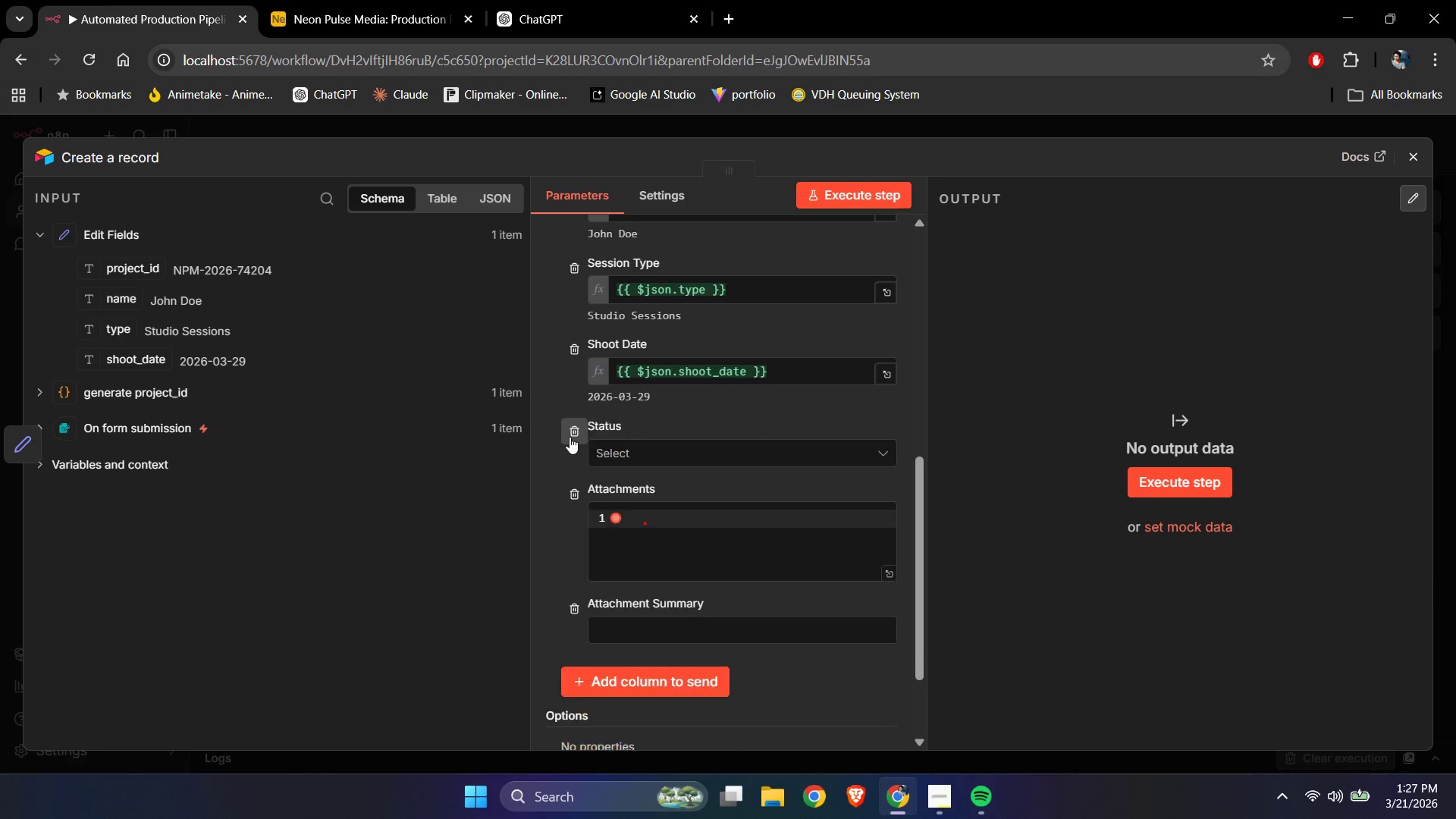 
triple_click([570, 437])
 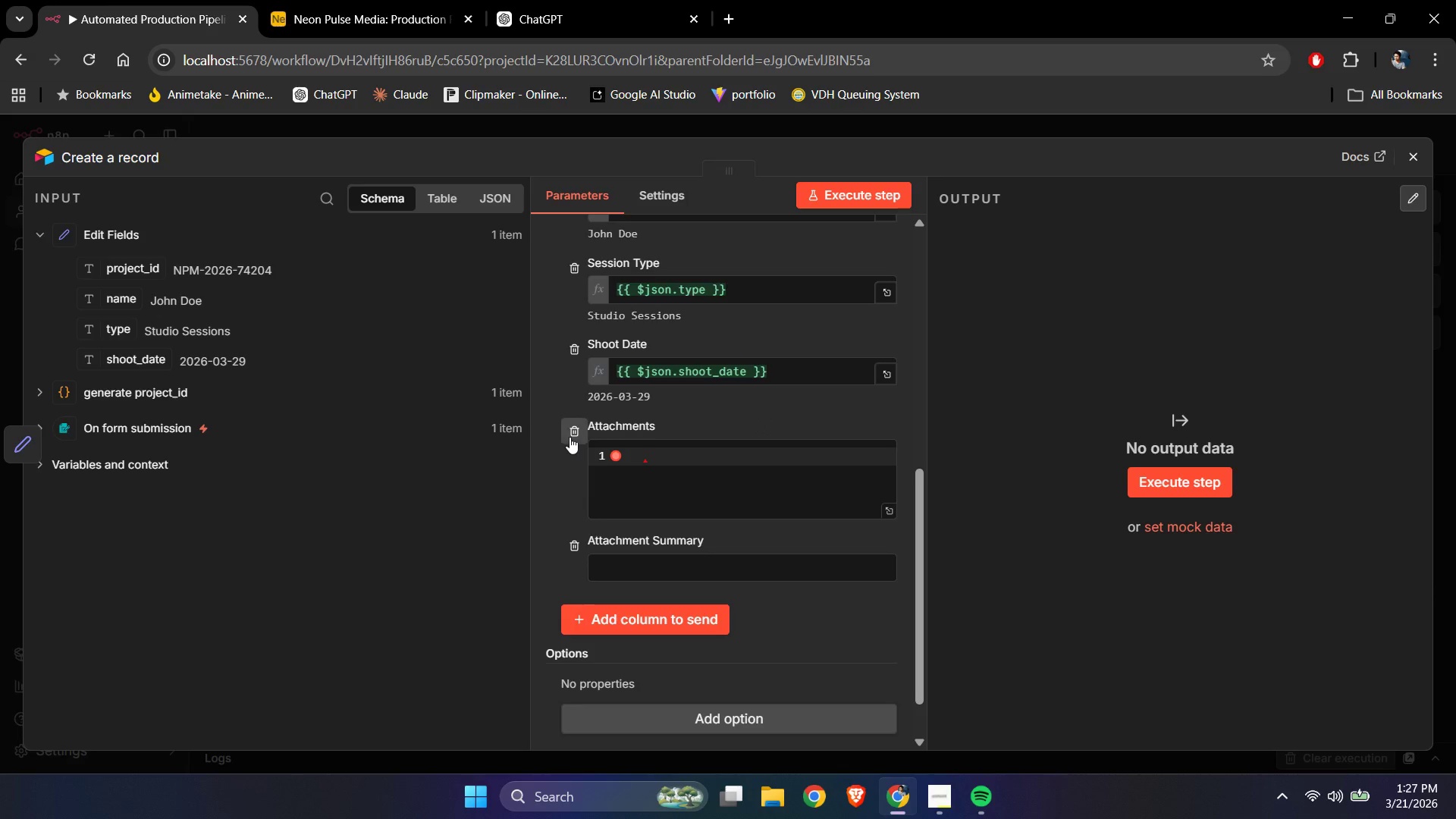 
left_click([570, 437])
 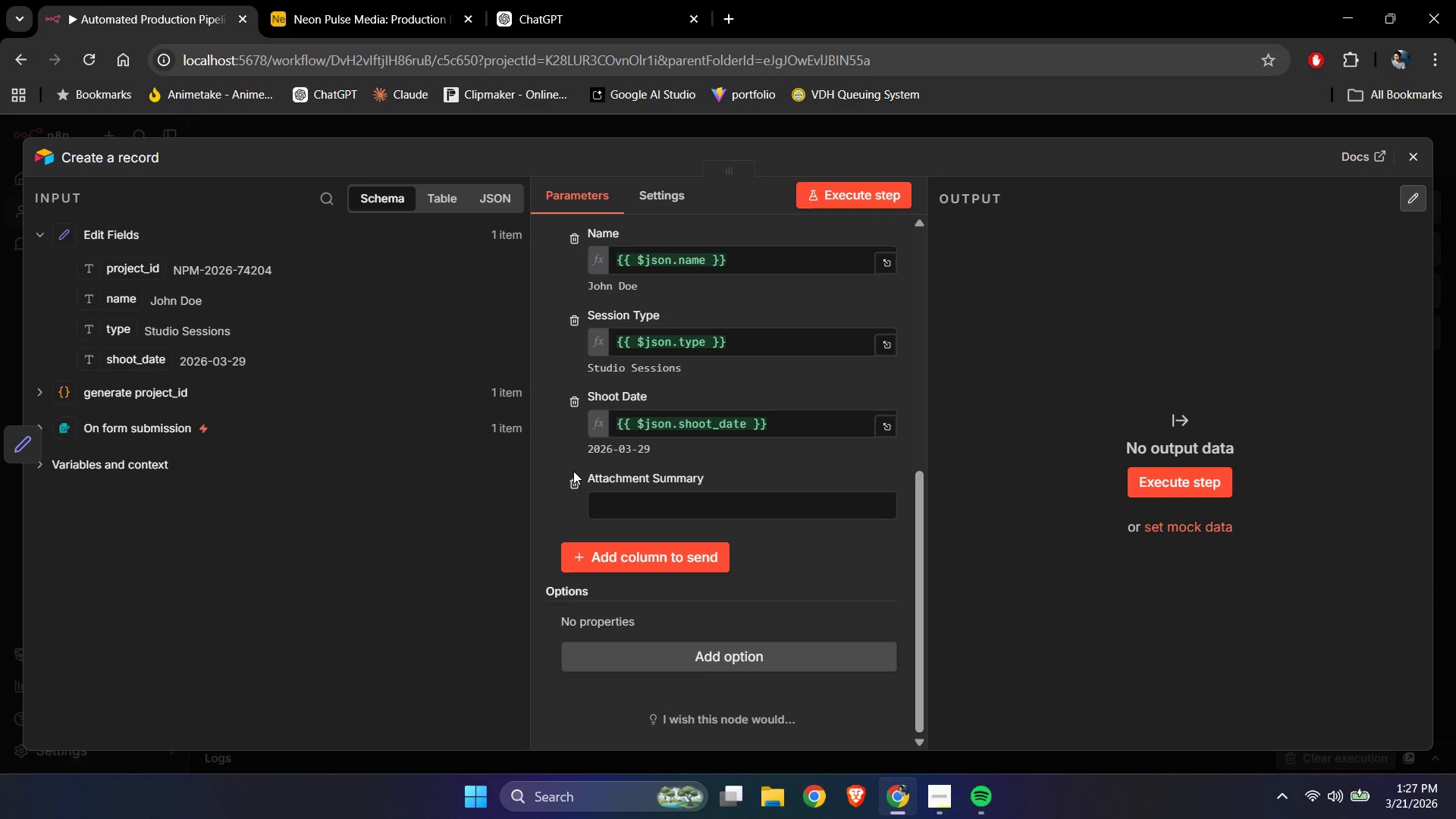 
left_click([575, 481])
 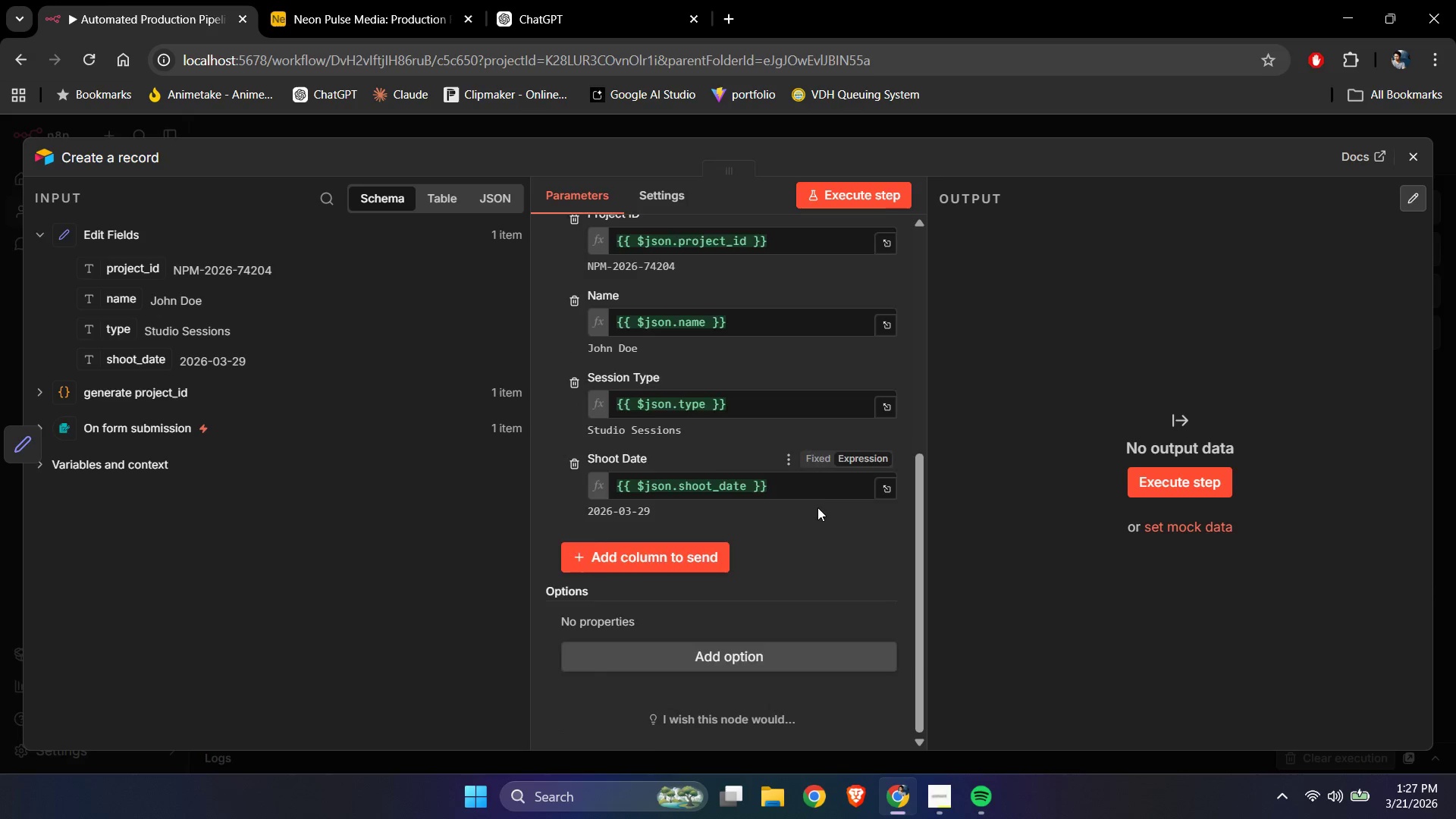 
scroll: coordinate [824, 507], scroll_direction: up, amount: 3.0
 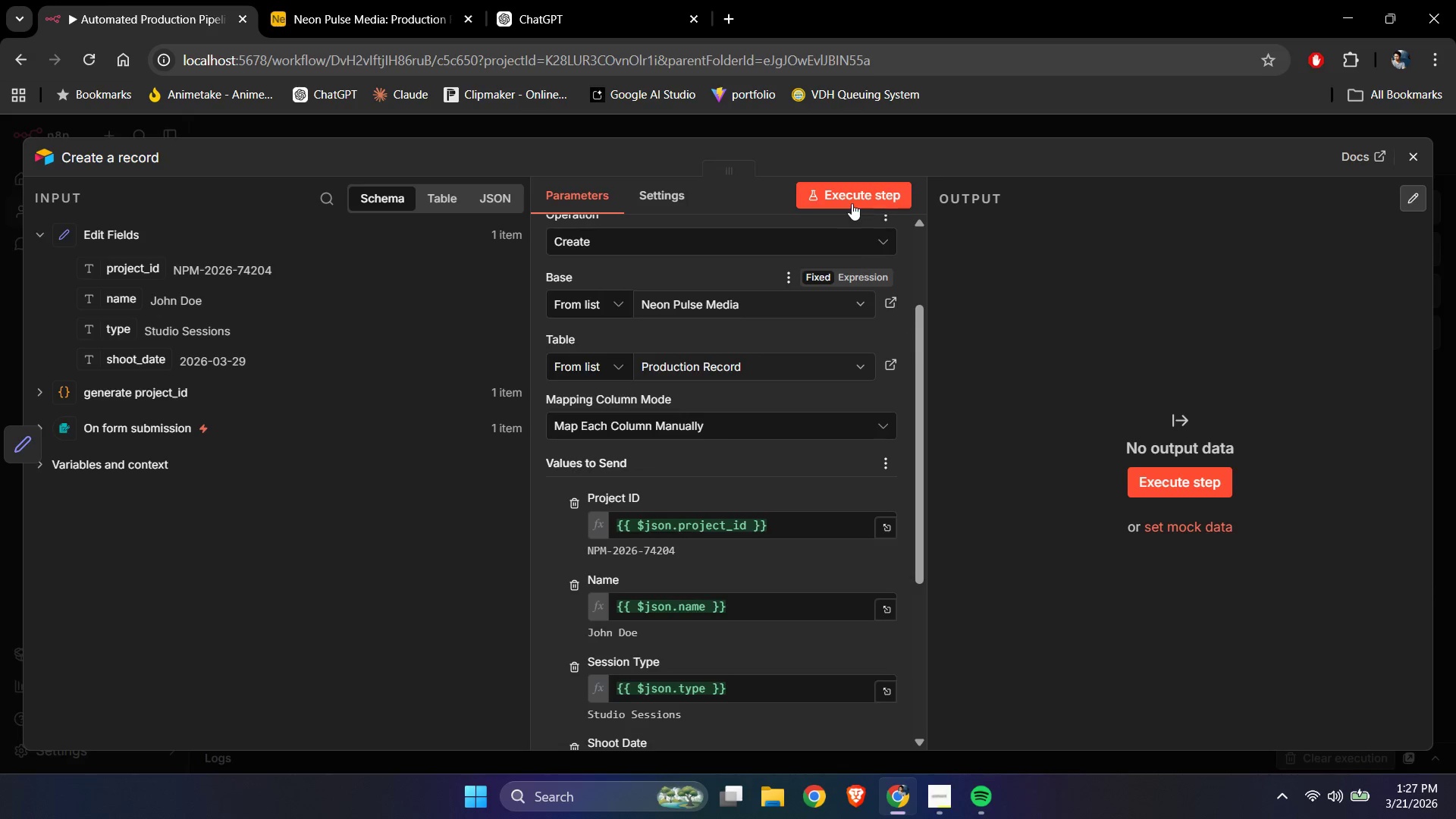 
left_click([852, 203])
 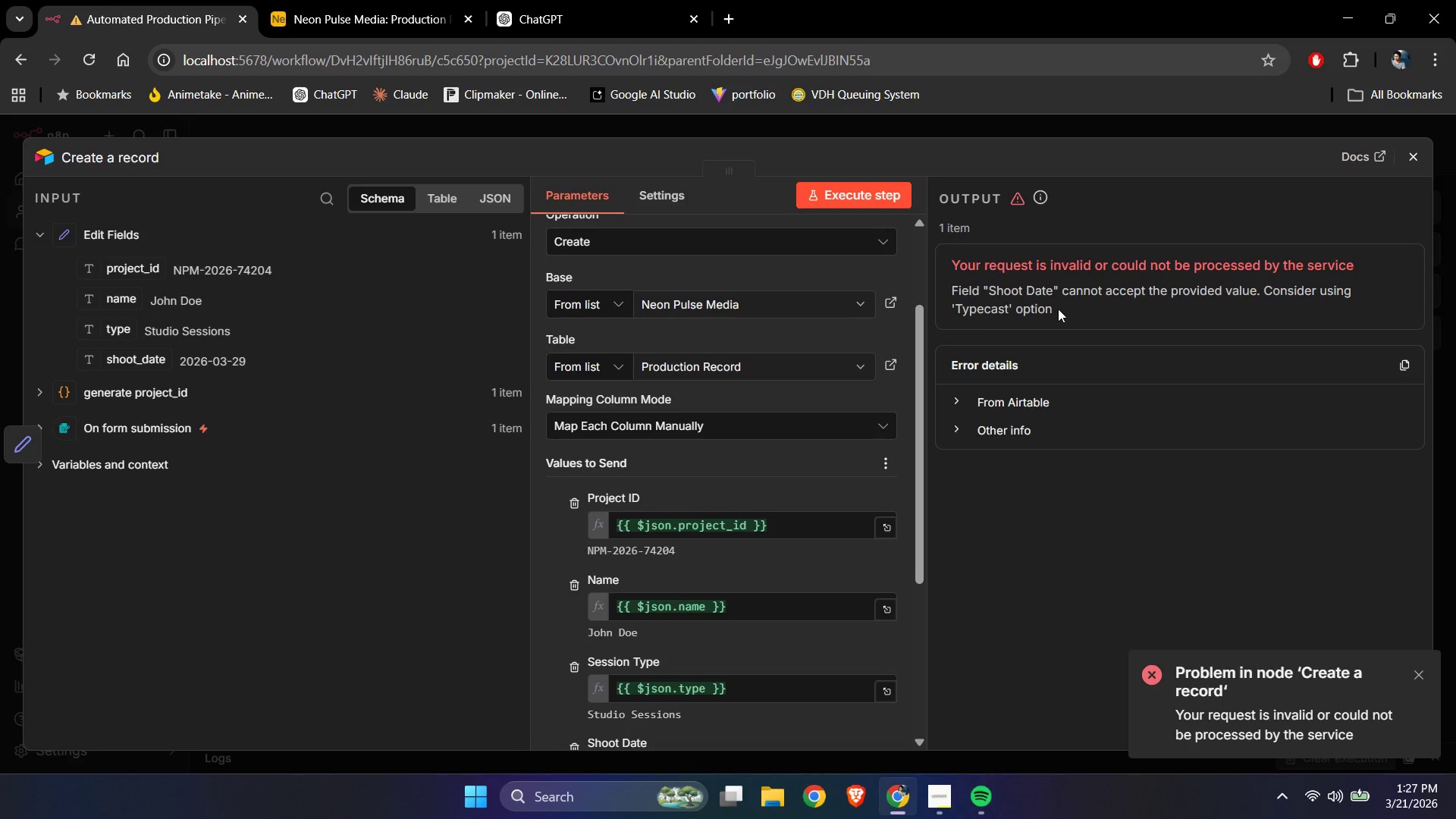 
scroll: coordinate [786, 476], scroll_direction: down, amount: 3.0
 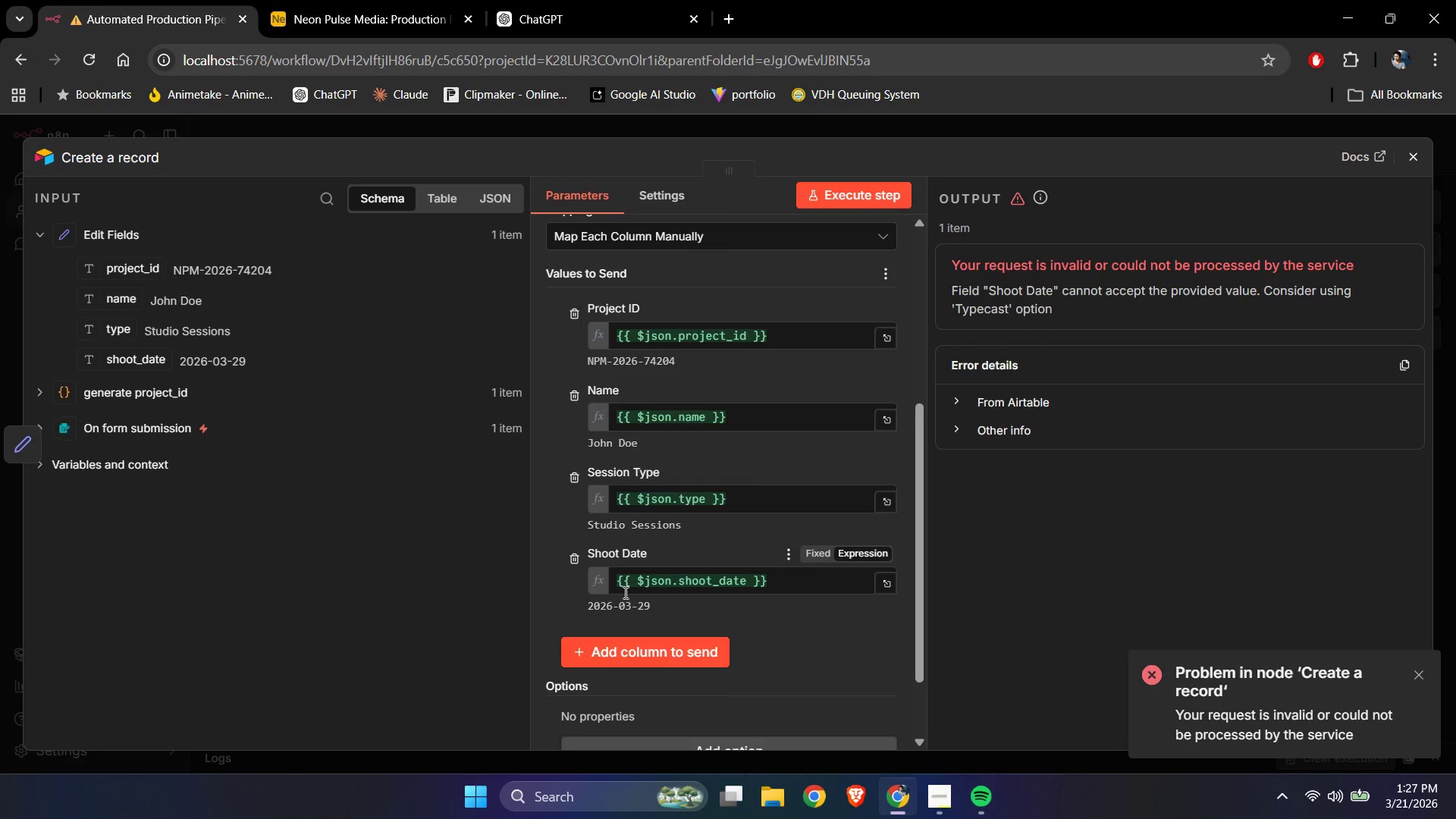 
left_click([284, 0])
 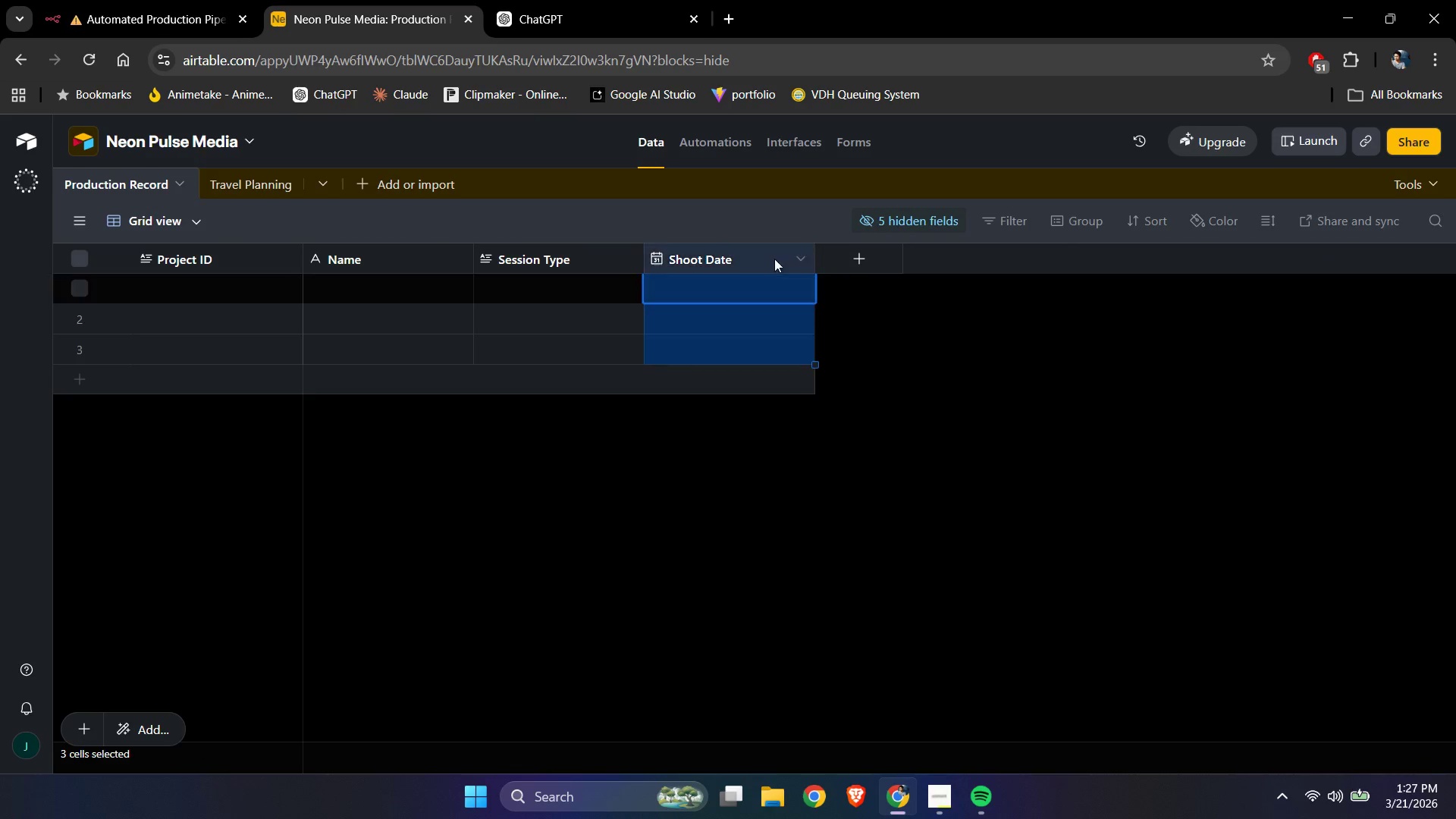 
double_click([799, 259])
 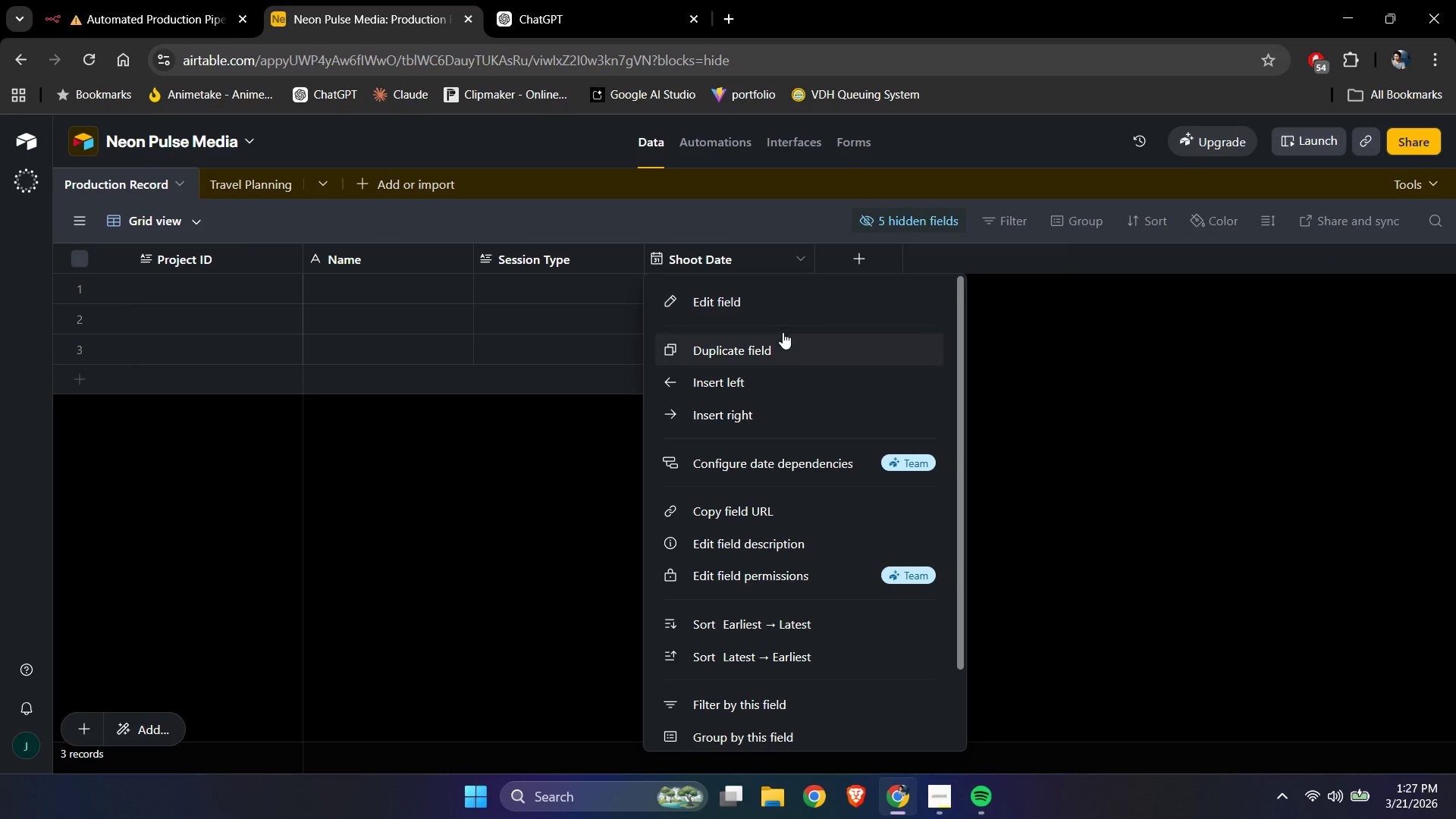 
left_click([776, 301])
 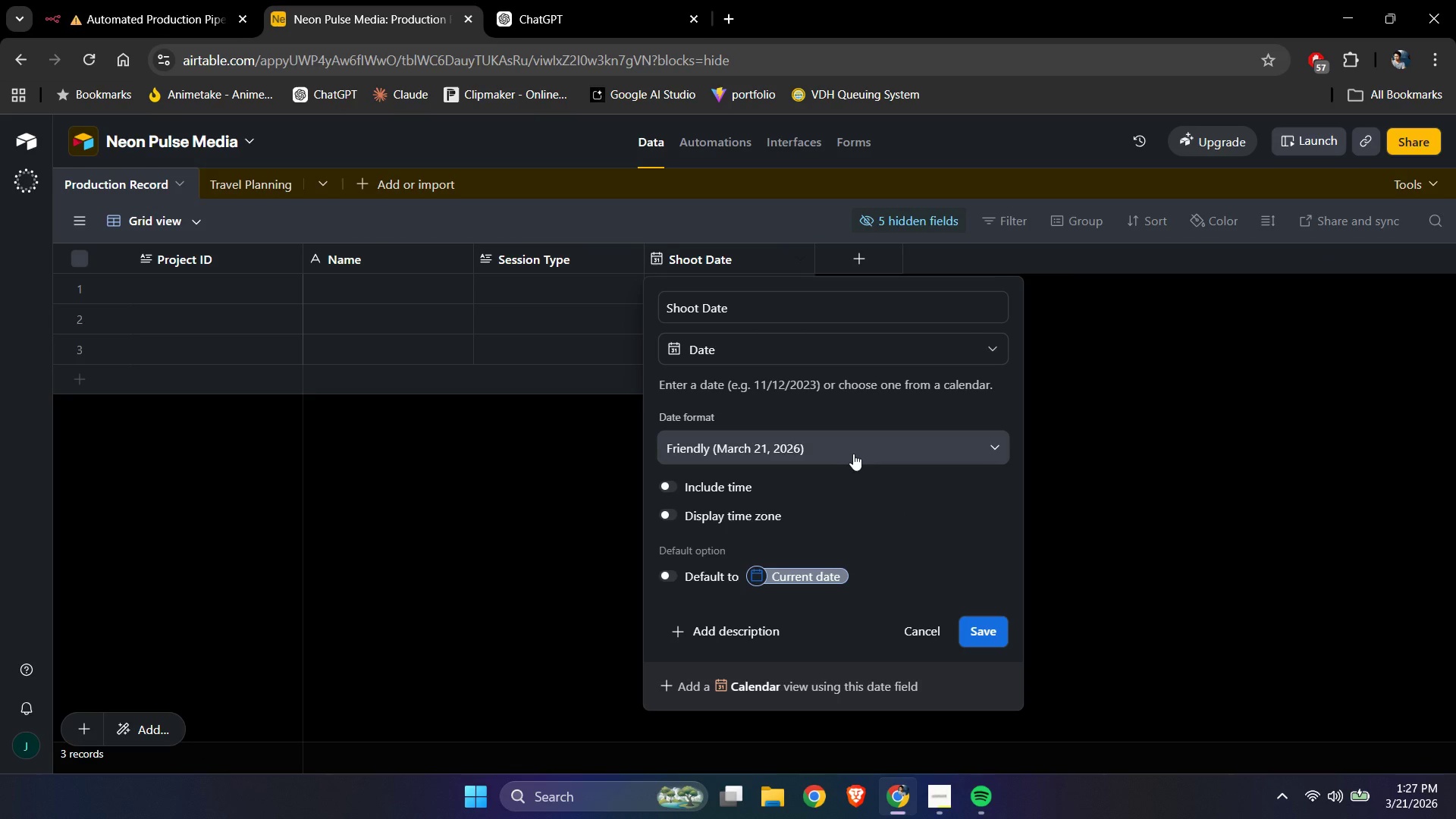 
left_click([982, 449])
 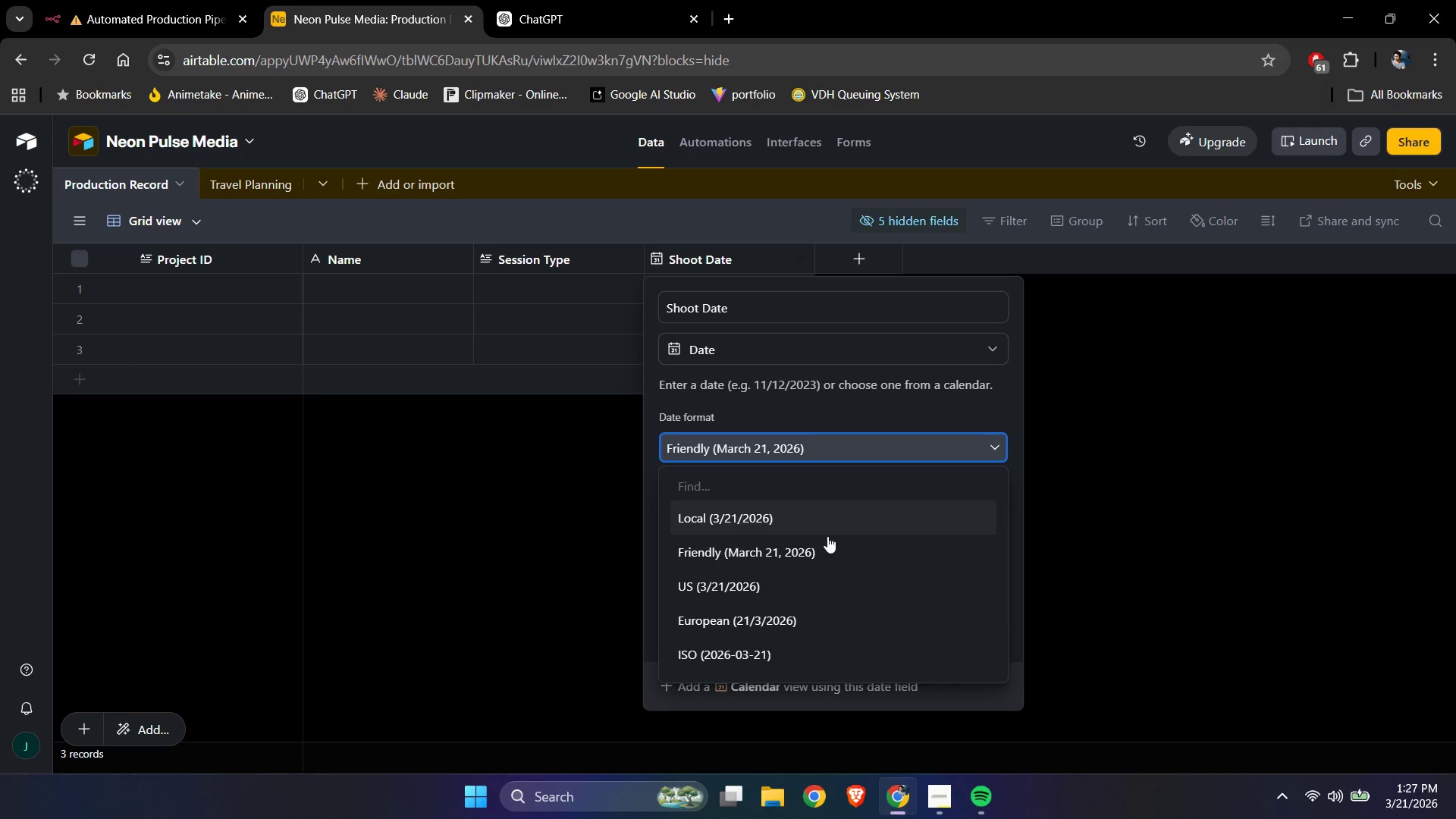 
scroll: coordinate [850, 598], scroll_direction: down, amount: 2.0
 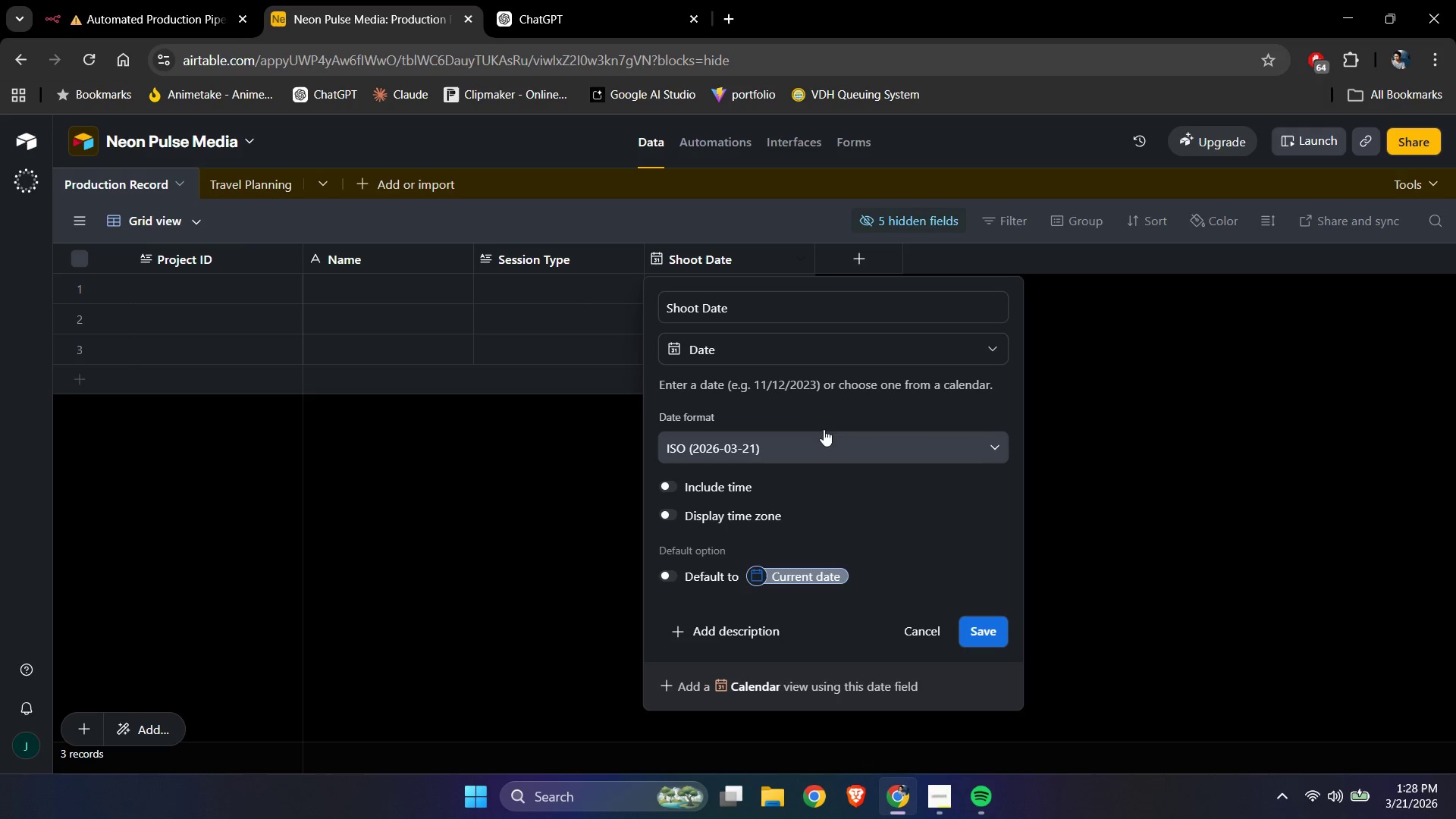 
left_click([138, 0])
 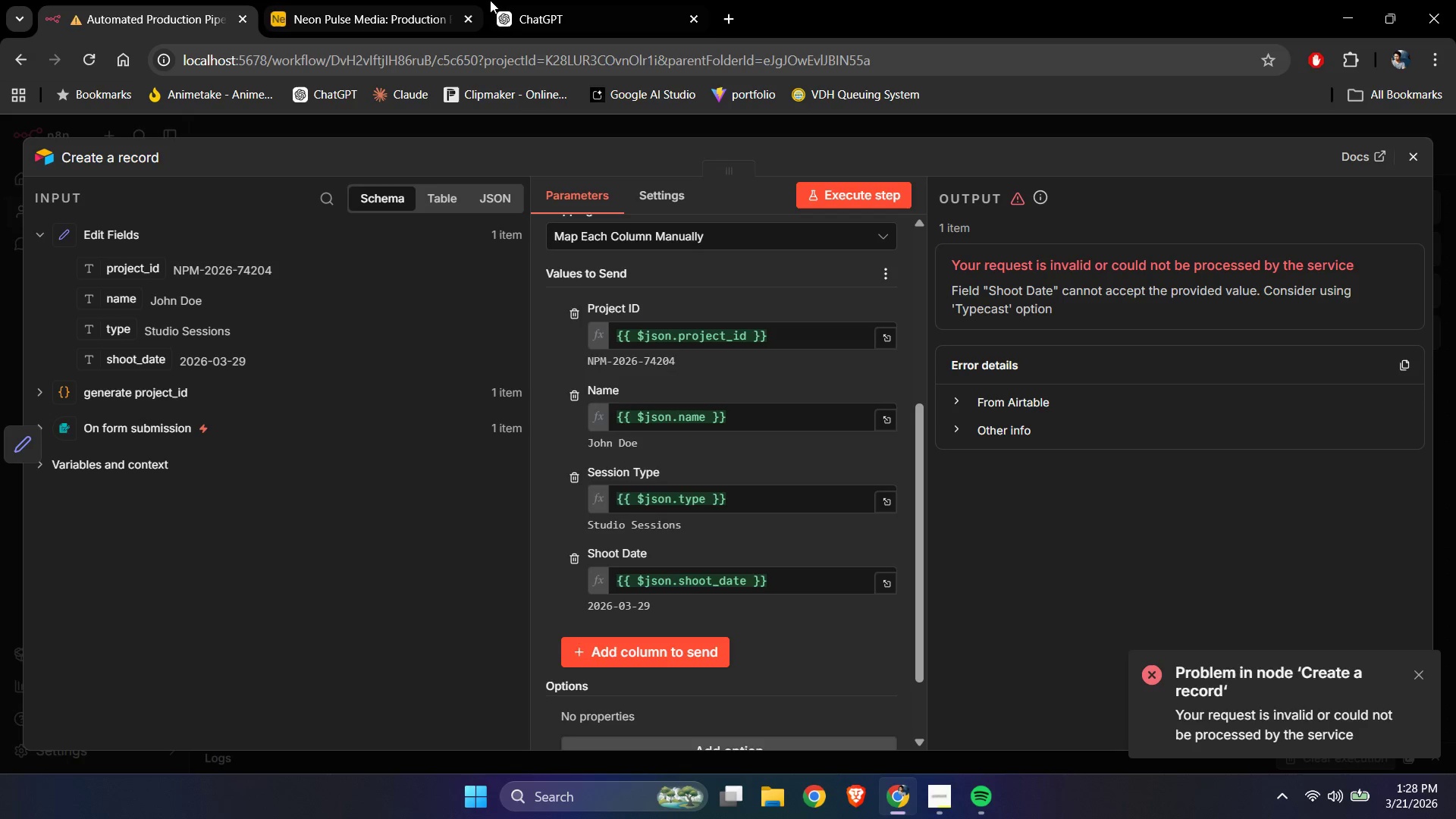 
left_click([586, 0])
 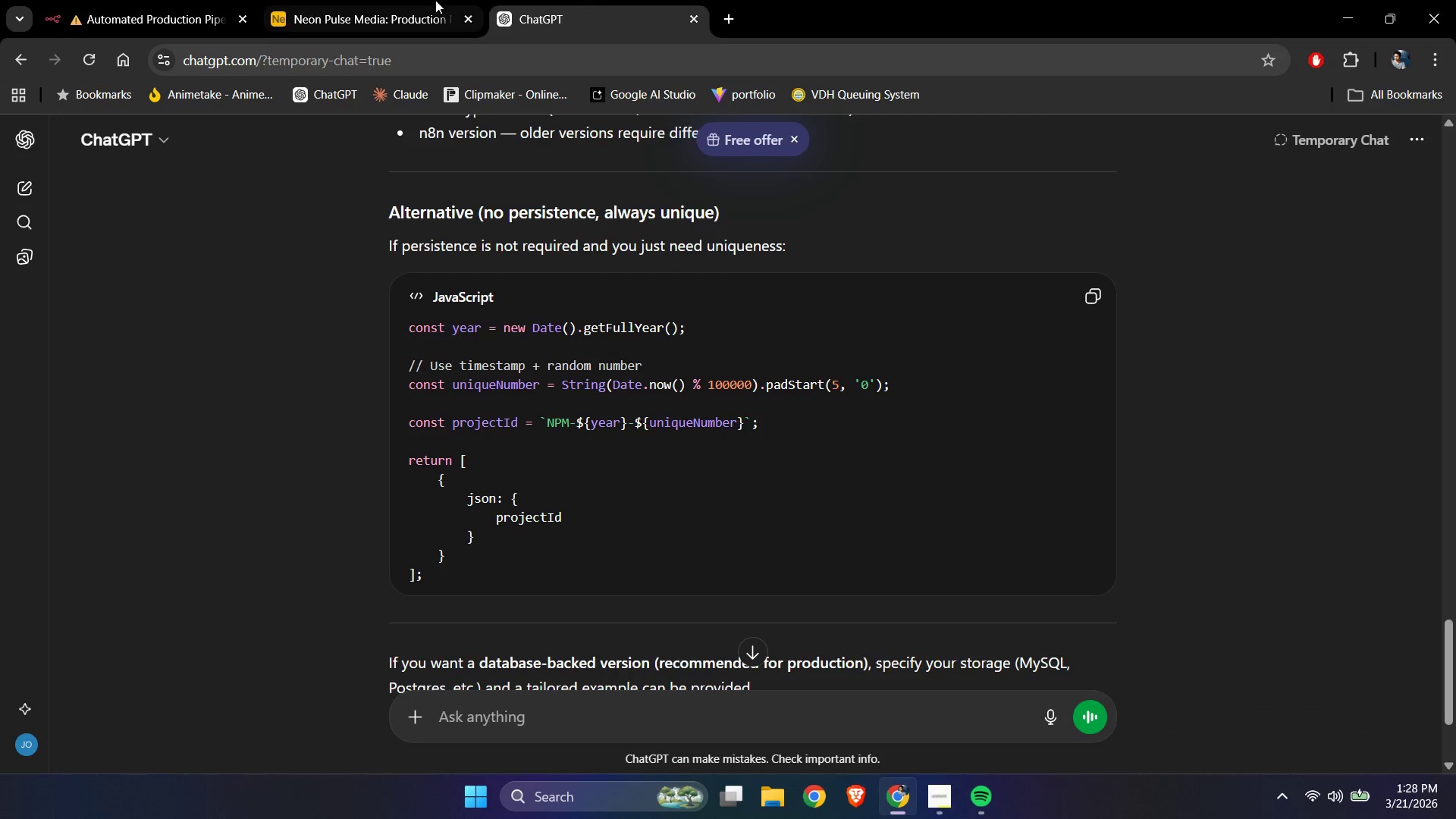 
left_click([435, 0])
 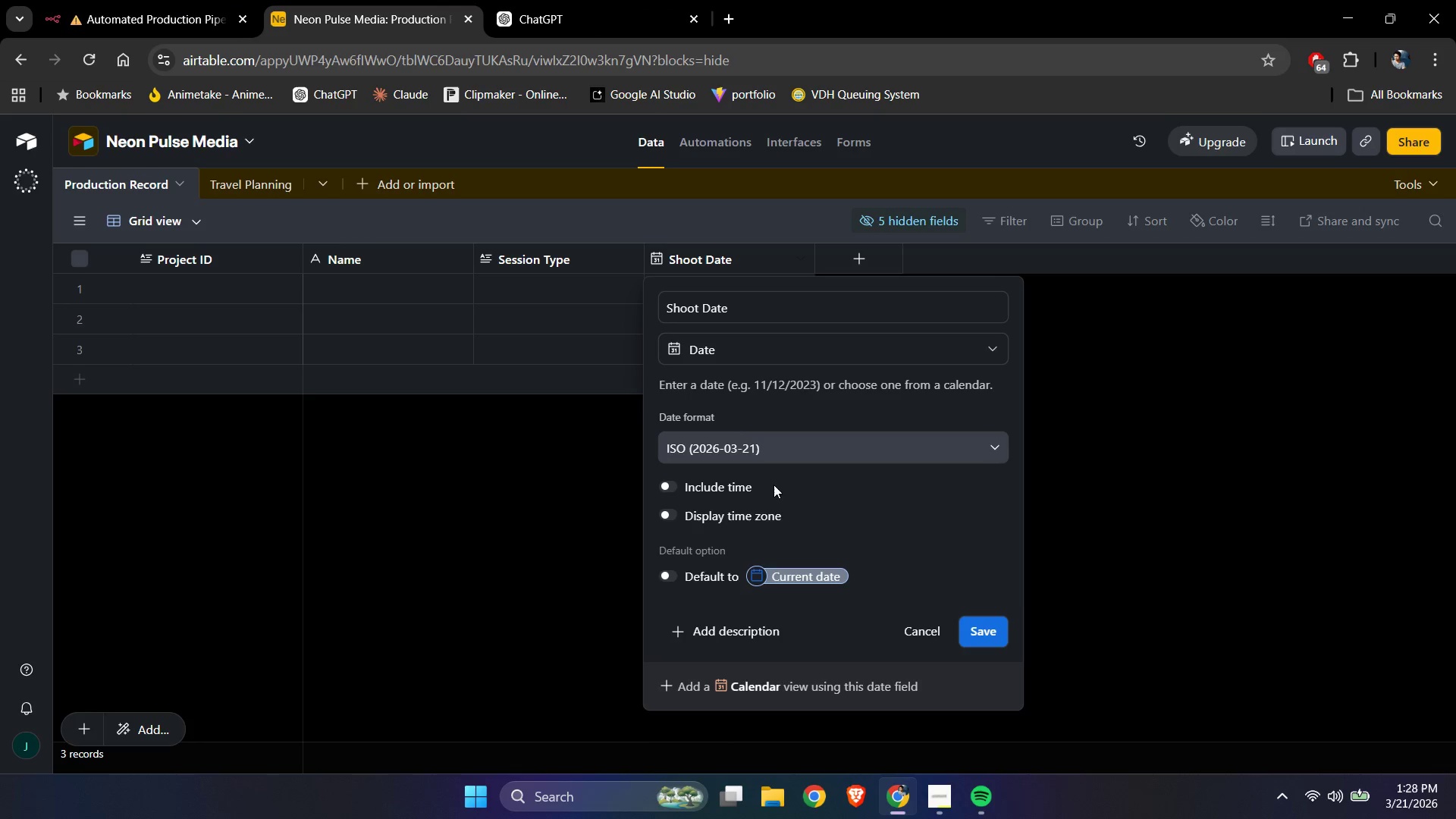 
left_click([990, 642])
 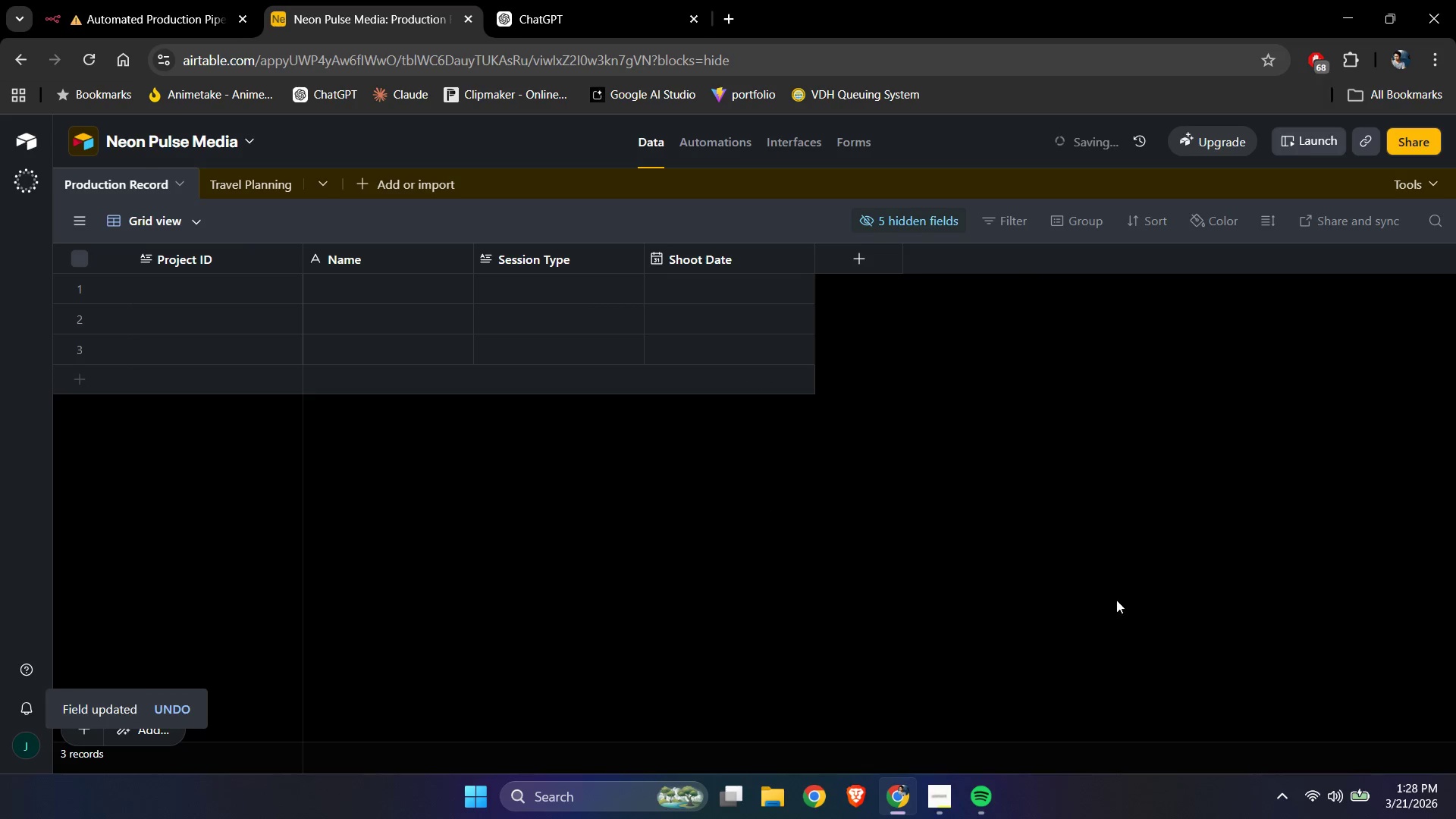 
left_click([1093, 587])
 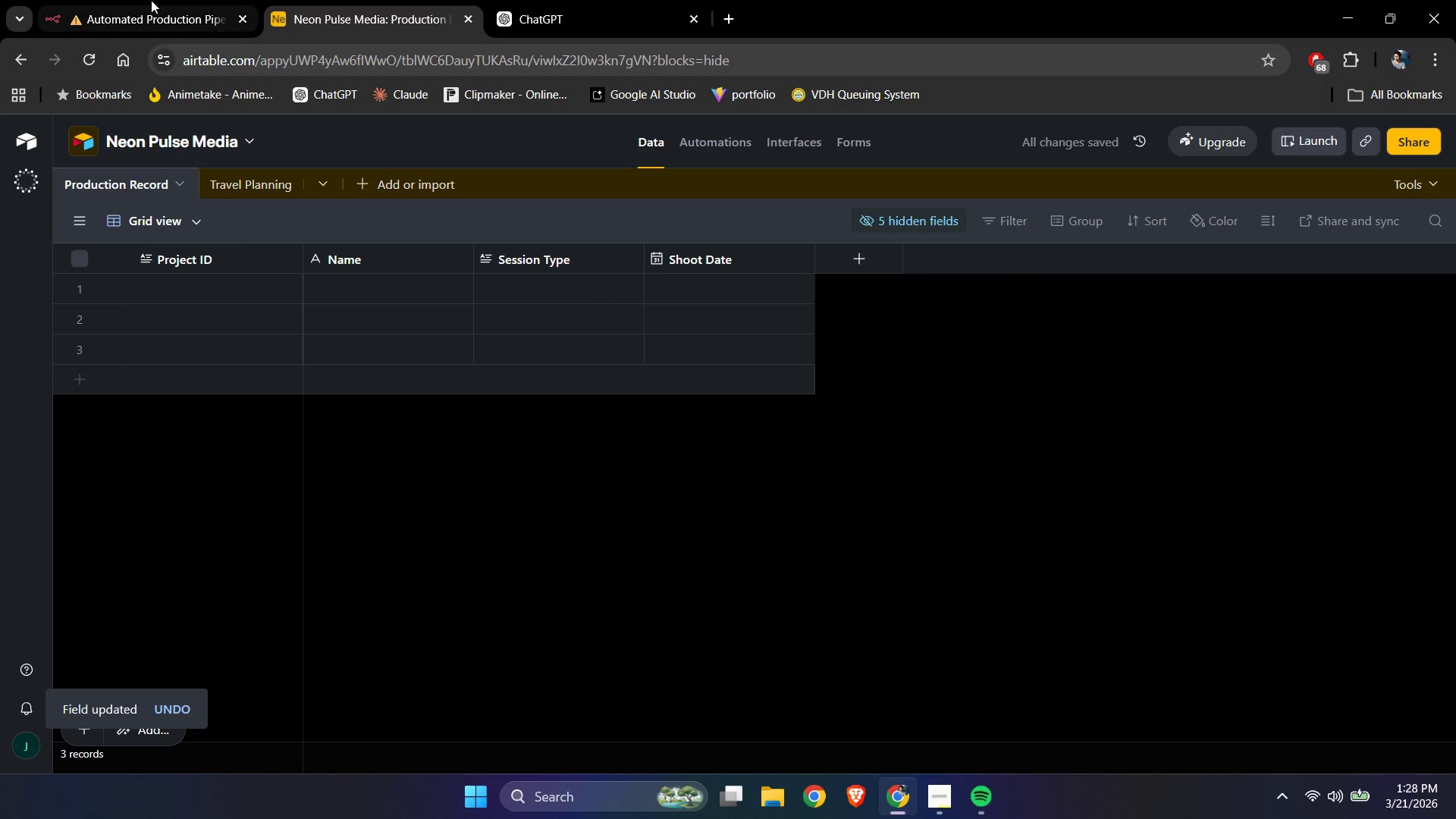 
left_click([97, 0])
 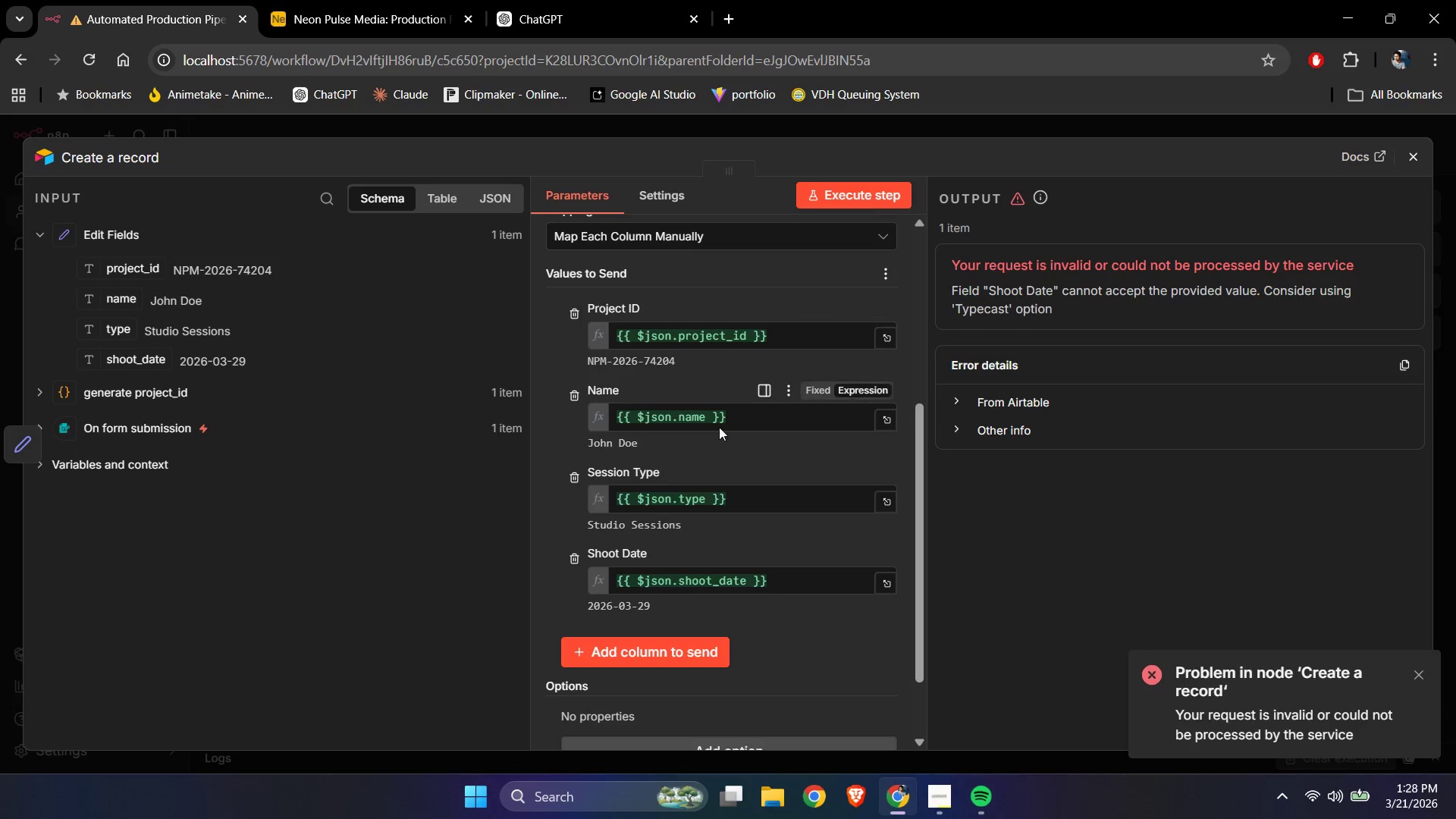 
scroll: coordinate [769, 391], scroll_direction: up, amount: 3.0
 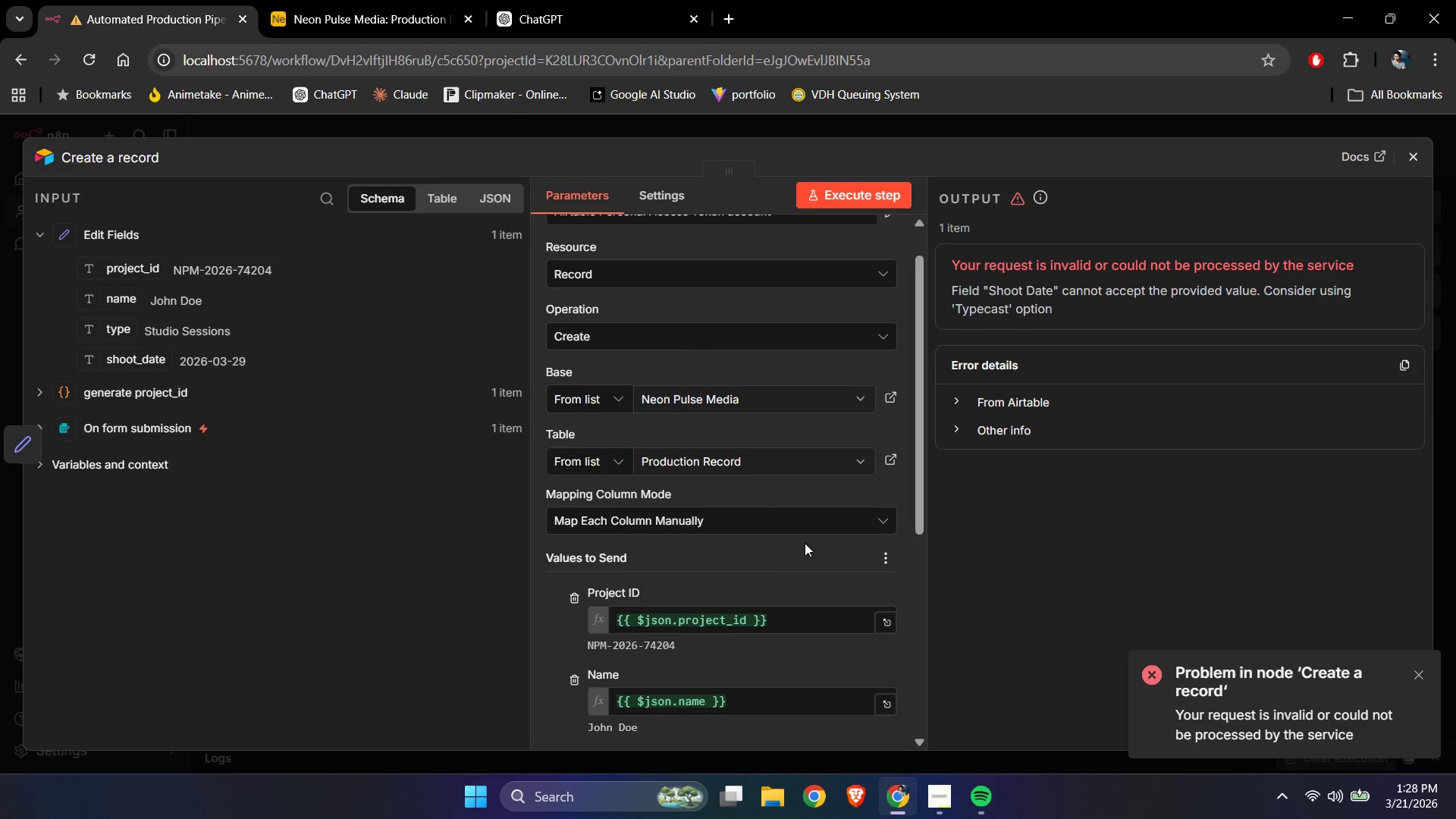 
left_click([764, 565])
 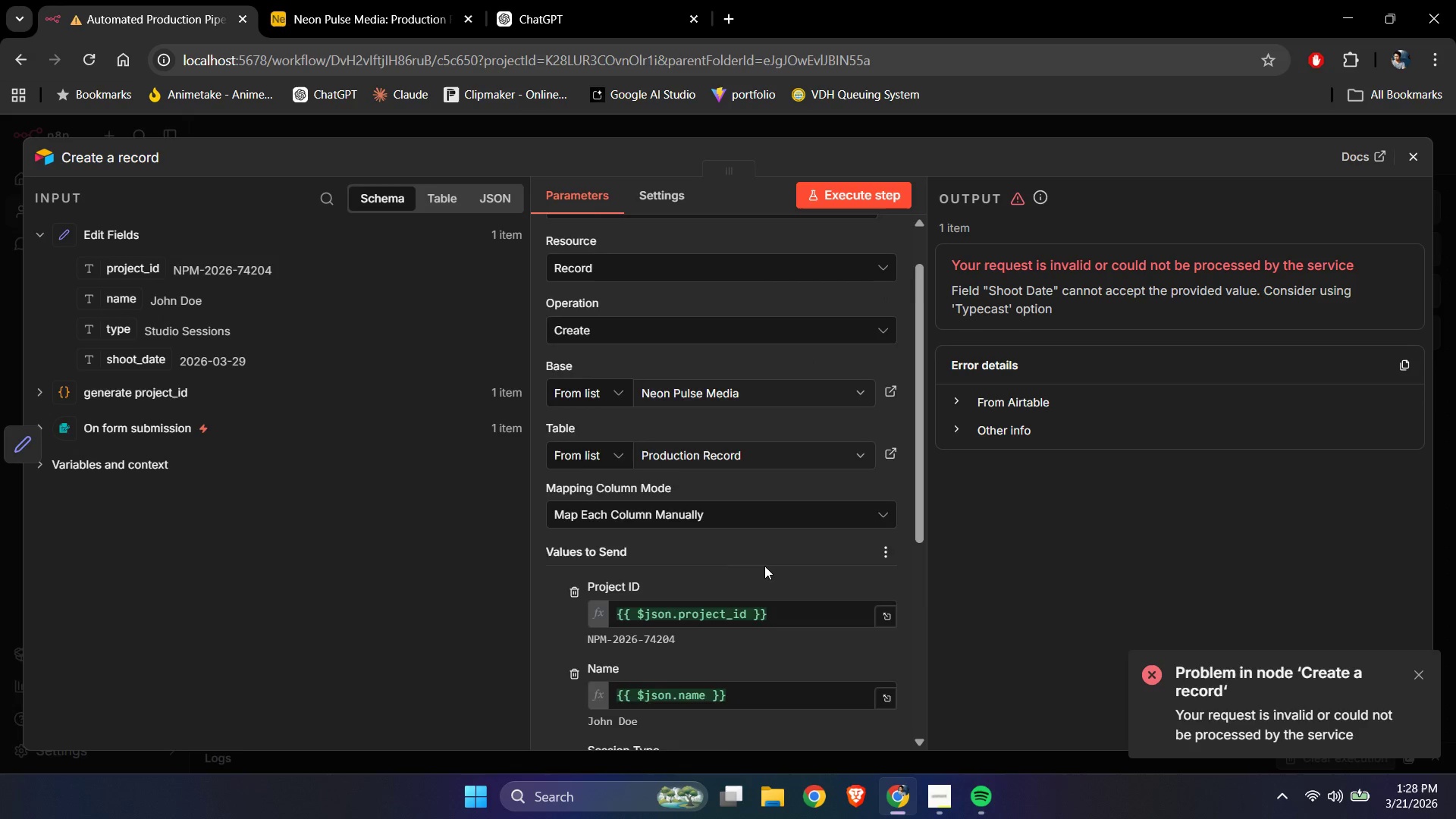 
scroll: coordinate [764, 566], scroll_direction: down, amount: 3.0
 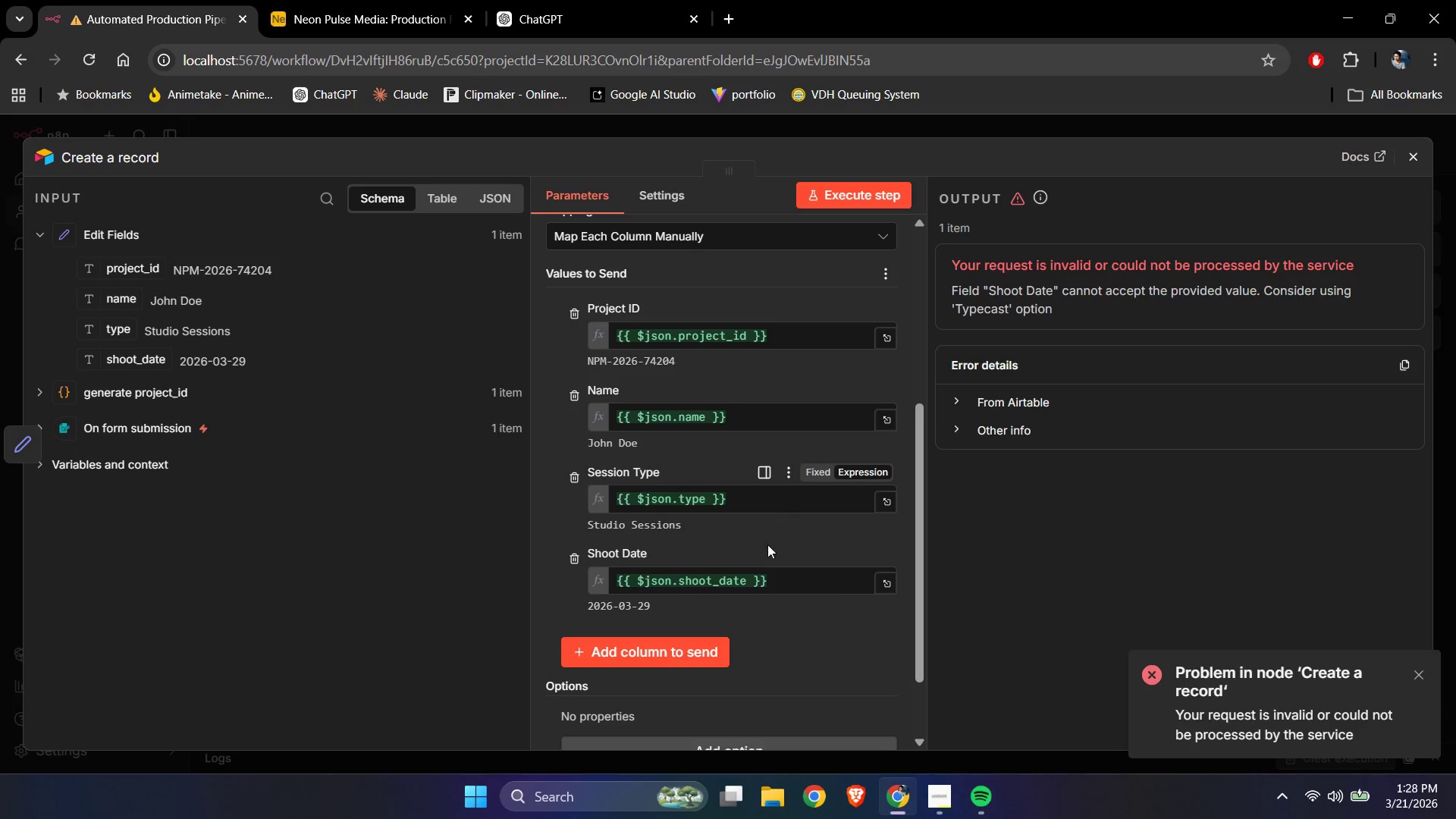 
left_click([846, 194])
 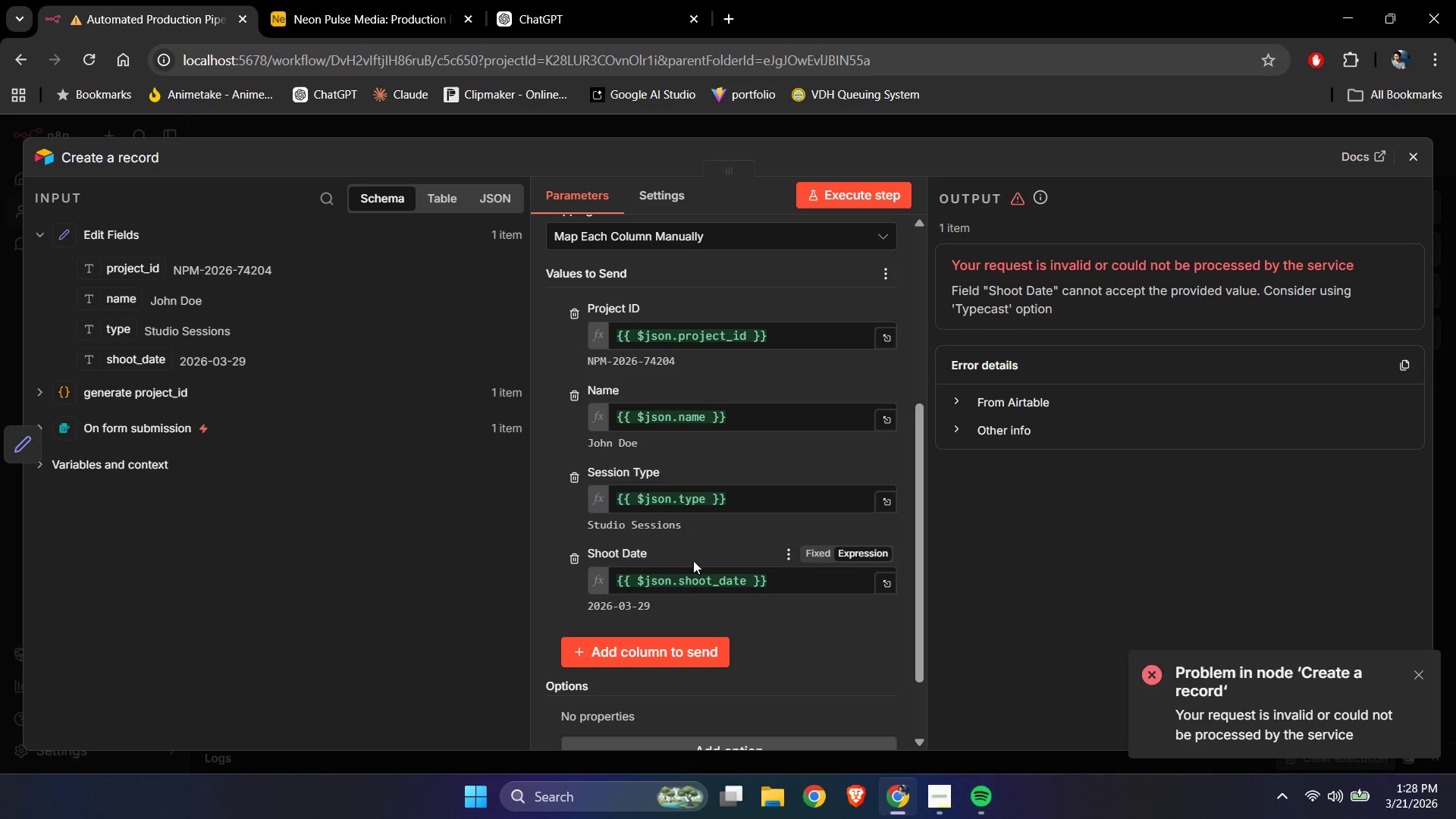 
wait(6.33)
 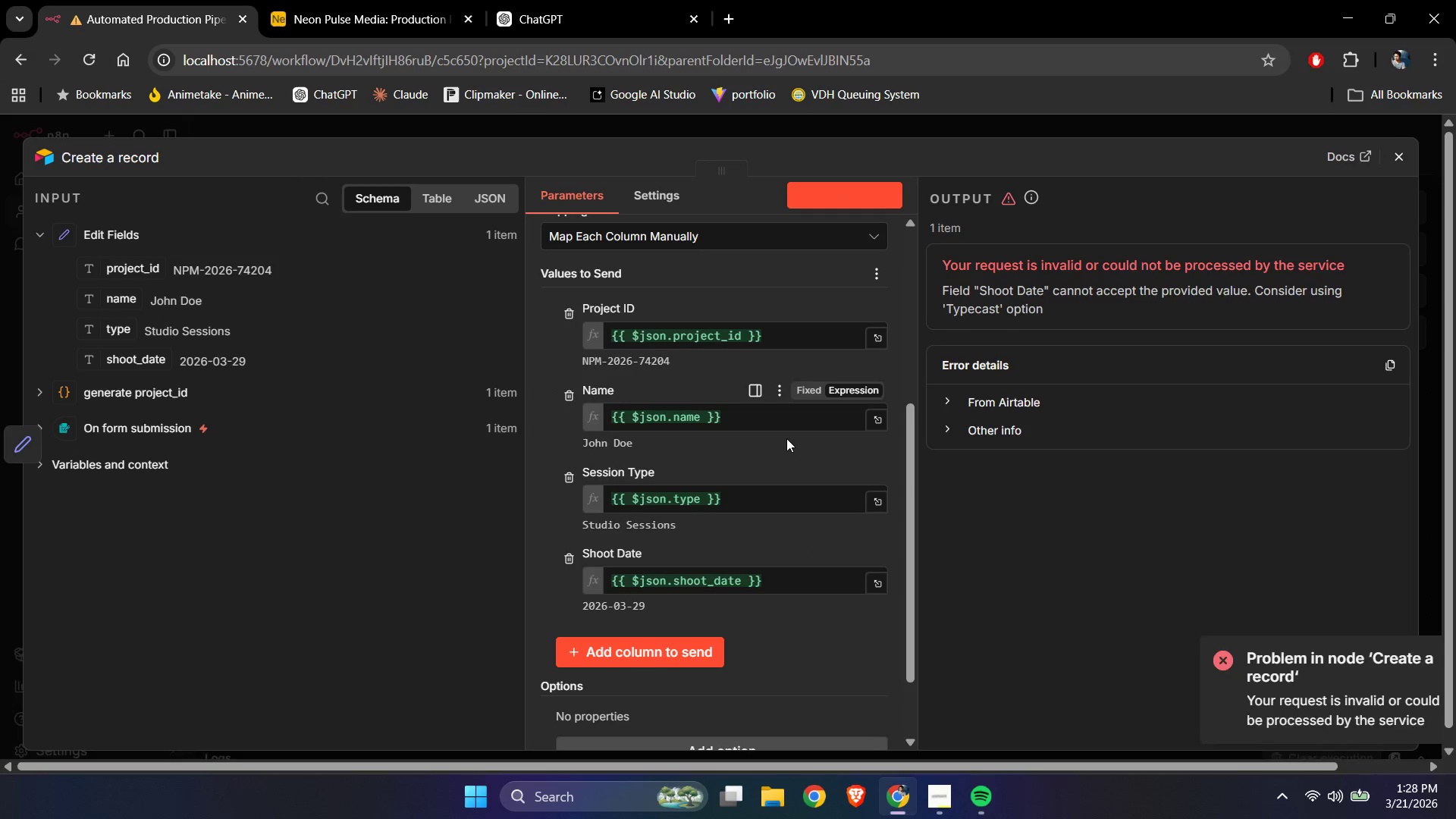 
left_click([416, 0])
 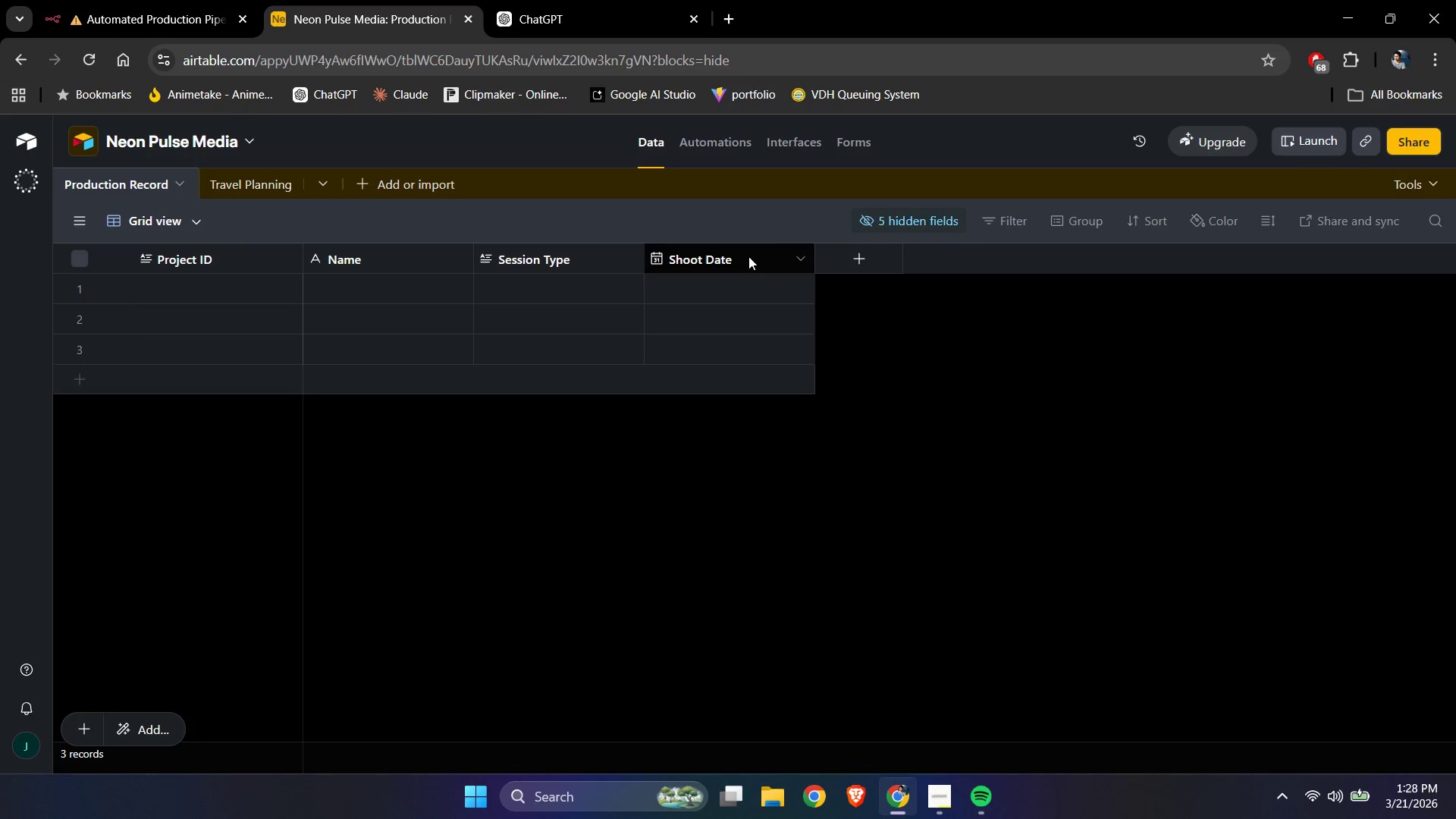 
double_click([804, 253])
 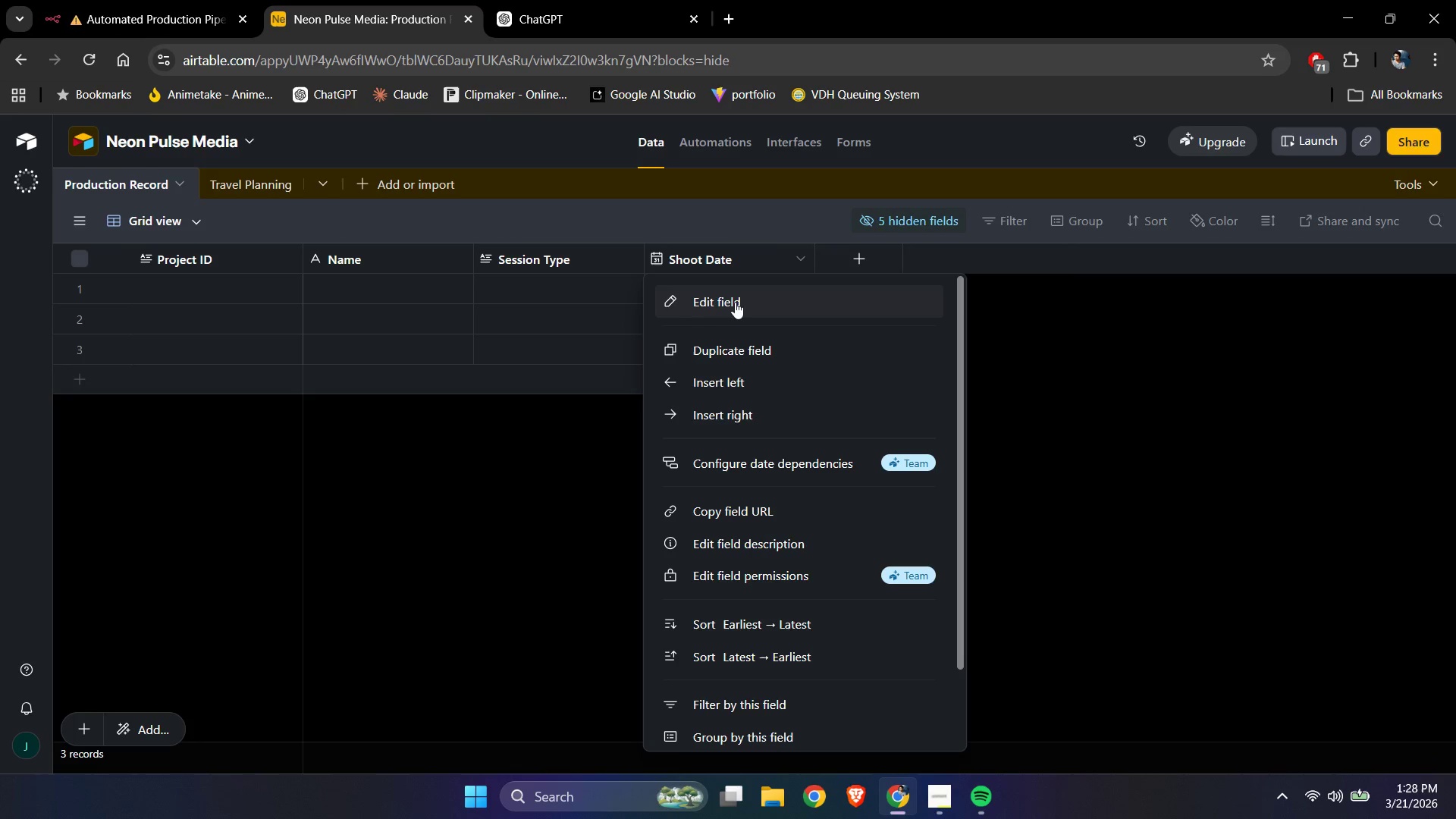 
left_click([736, 300])
 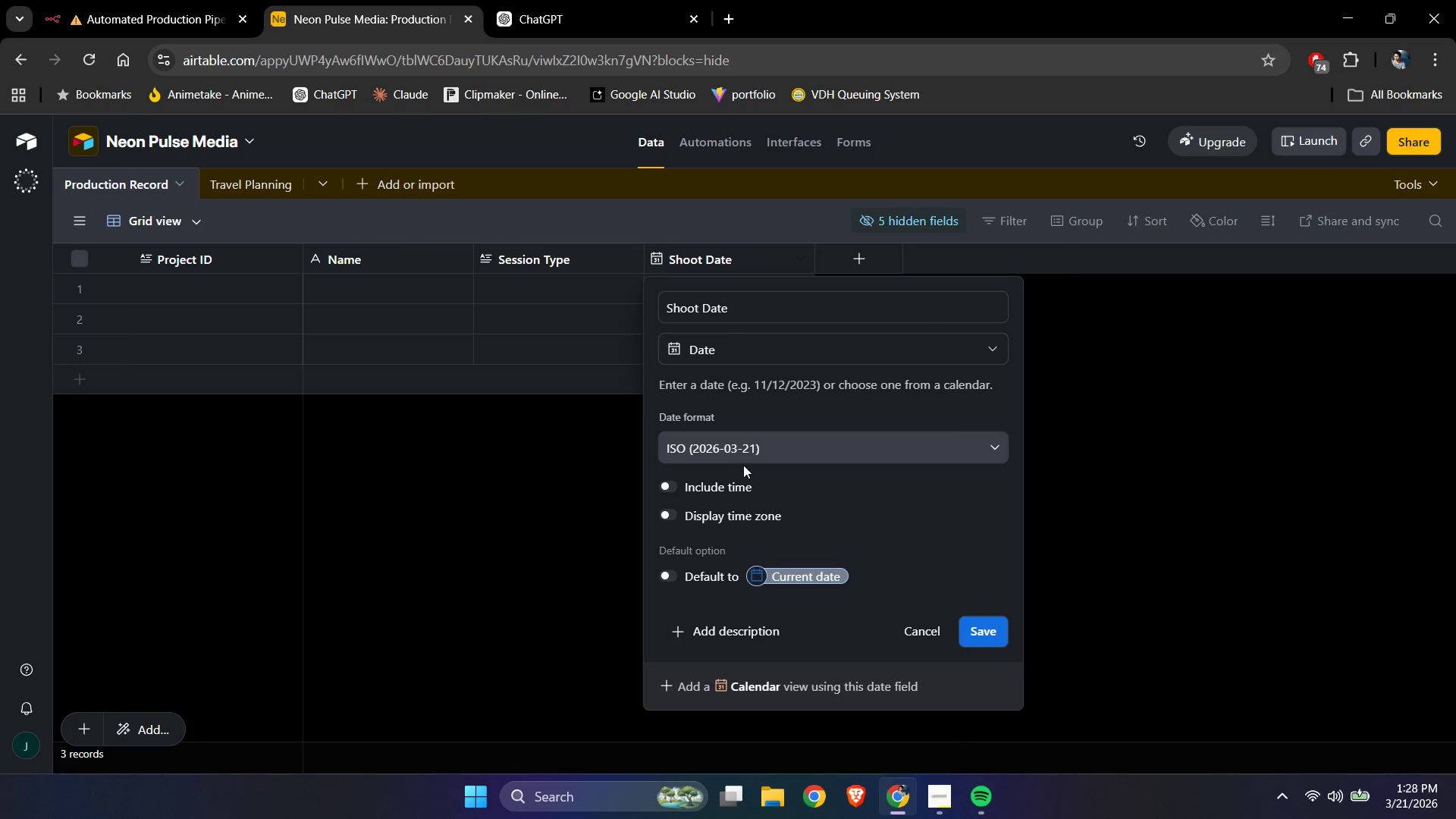 
left_click([175, 0])
 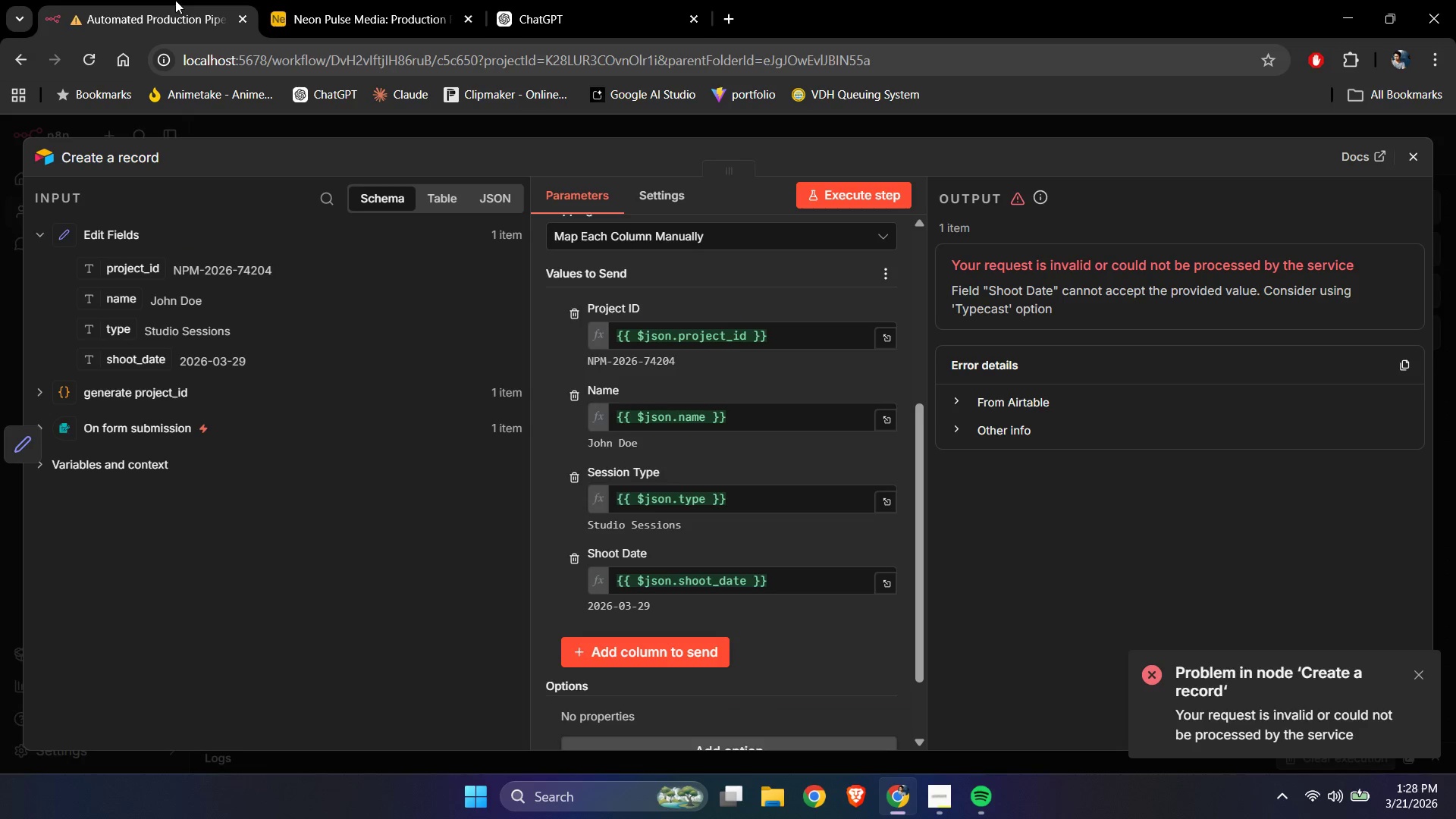 
mouse_move([543, 5])
 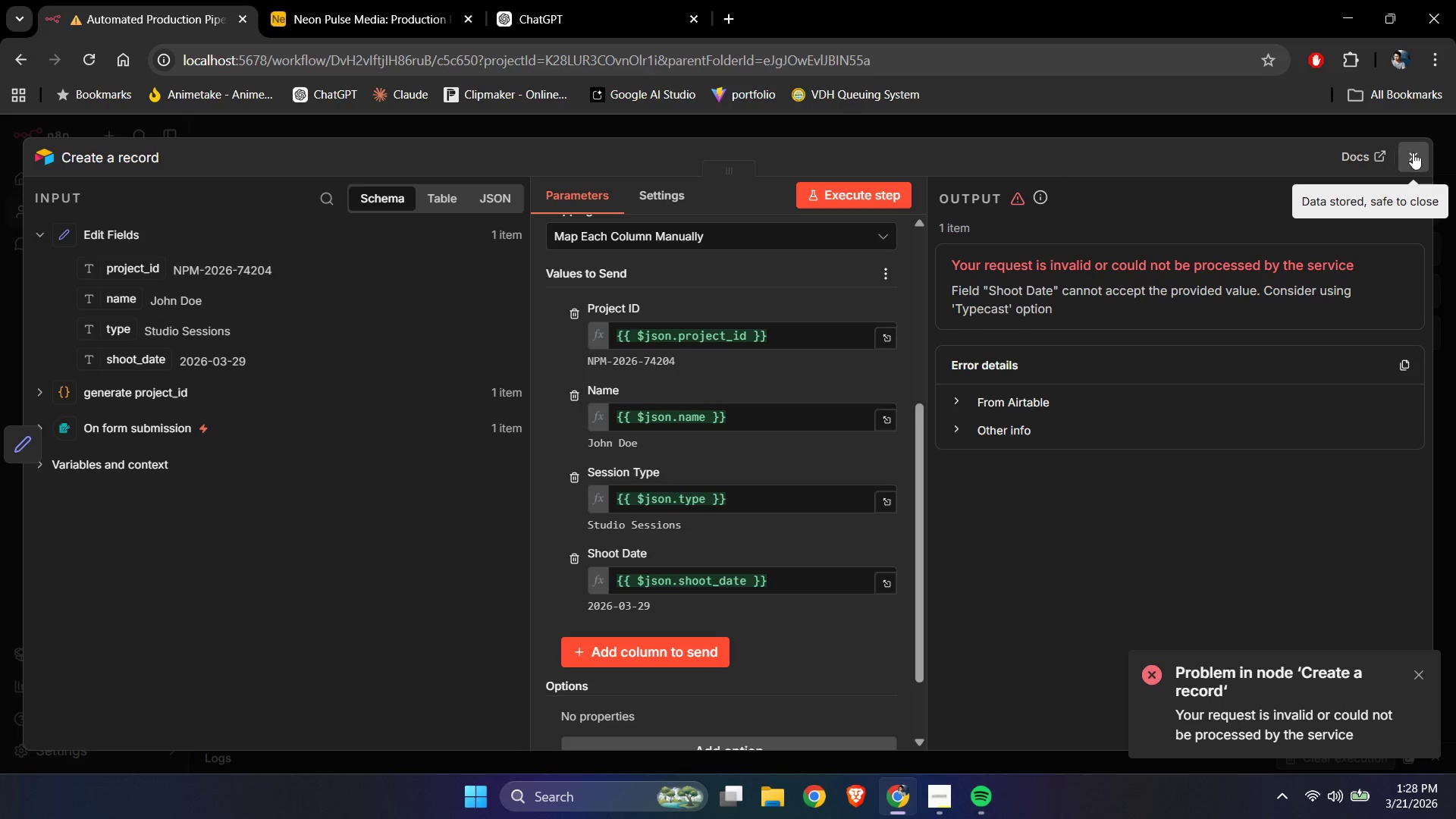 
left_click([1413, 152])
 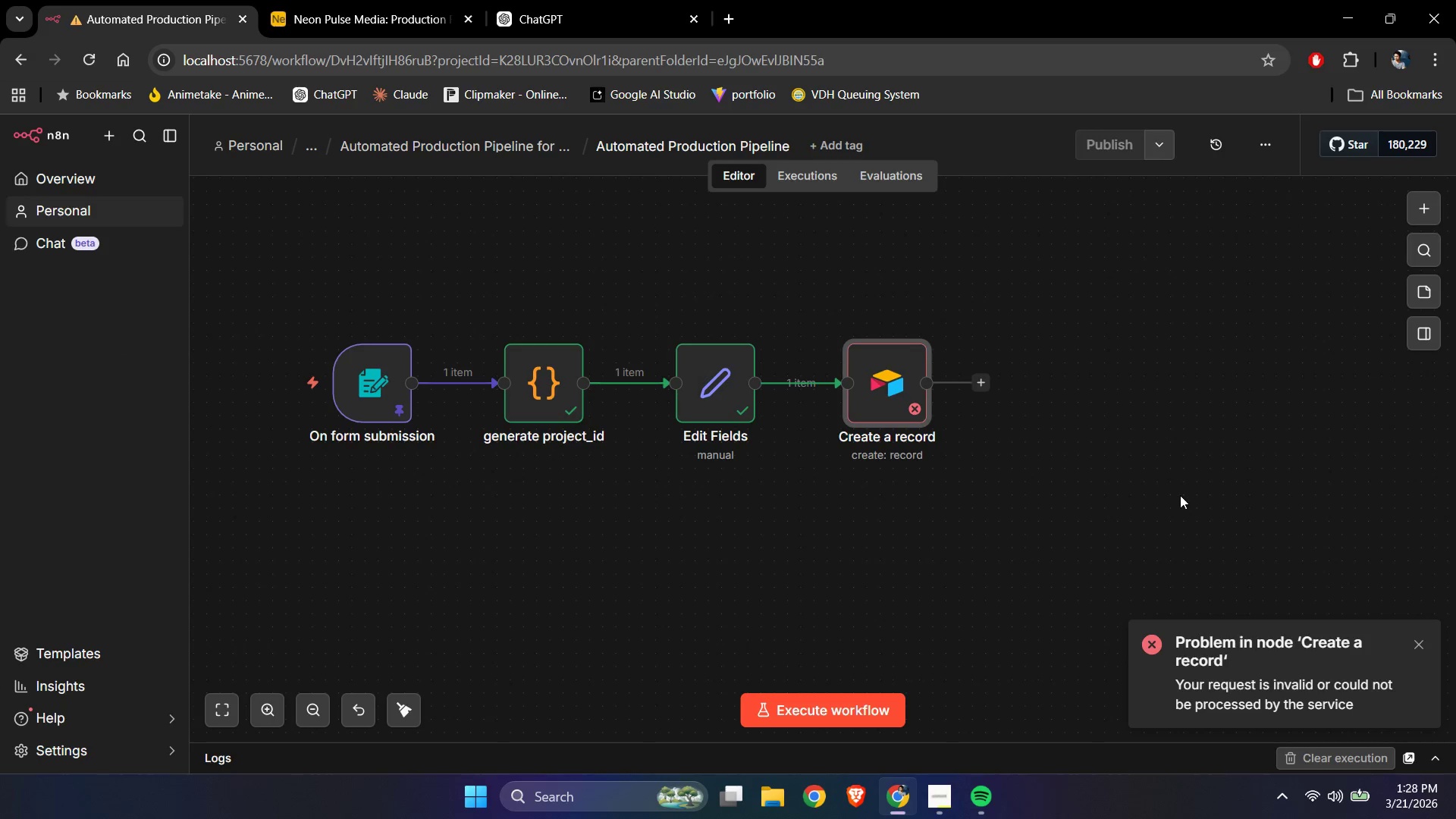 
left_click([1180, 495])
 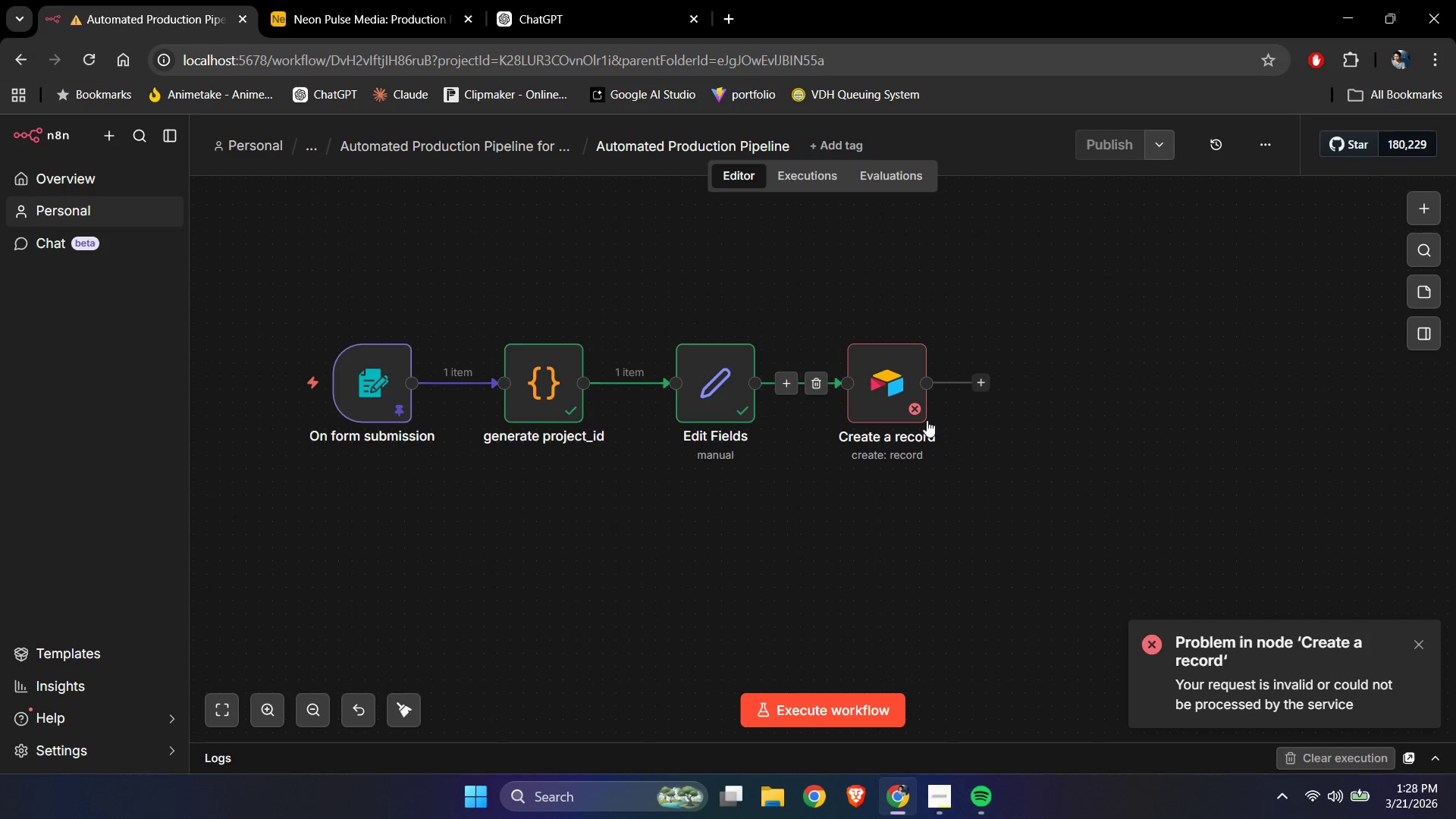 
left_click_drag(start_coordinate=[1063, 482], to_coordinate=[644, 298])
 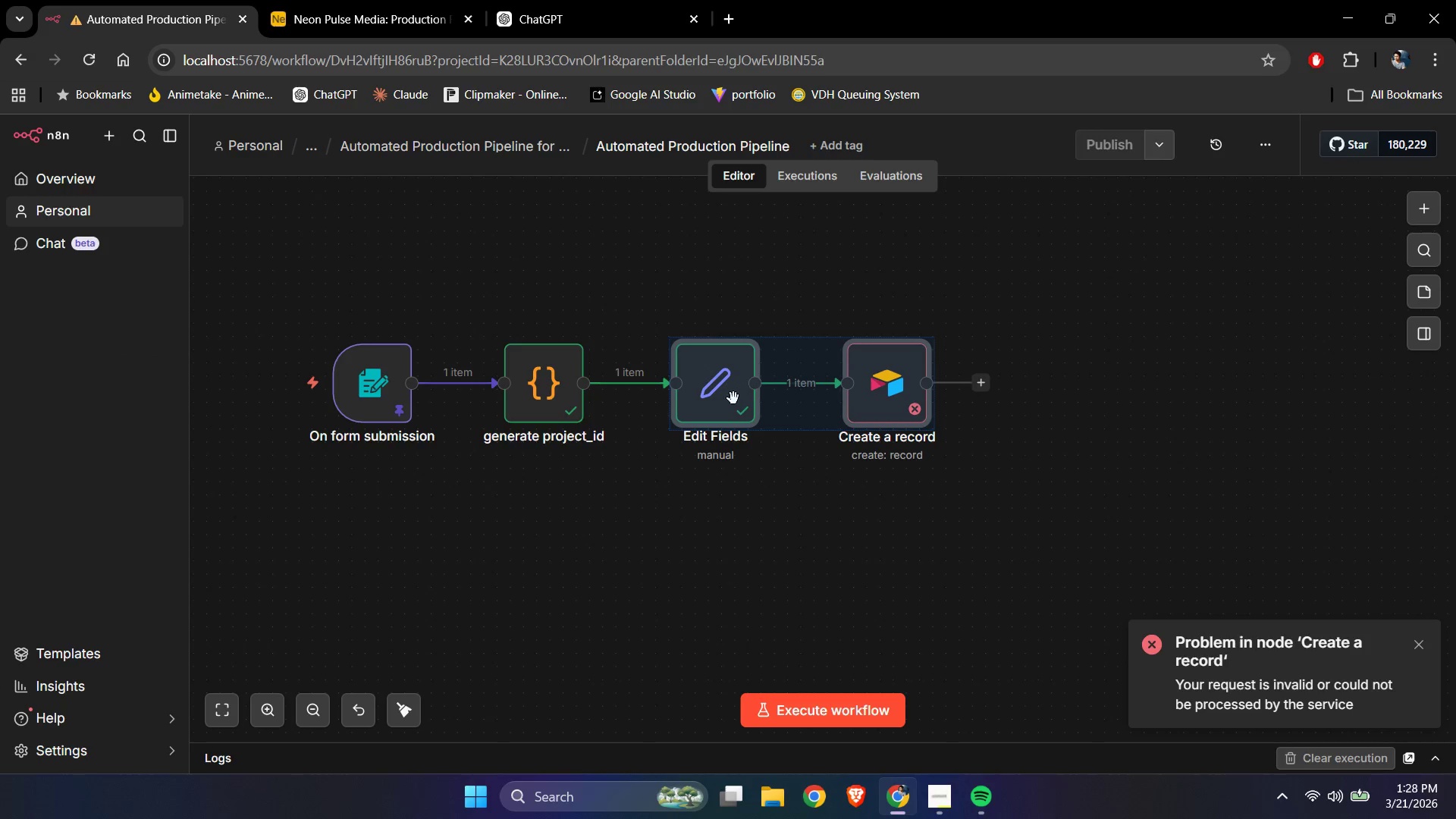 
left_click_drag(start_coordinate=[731, 398], to_coordinate=[880, 404])
 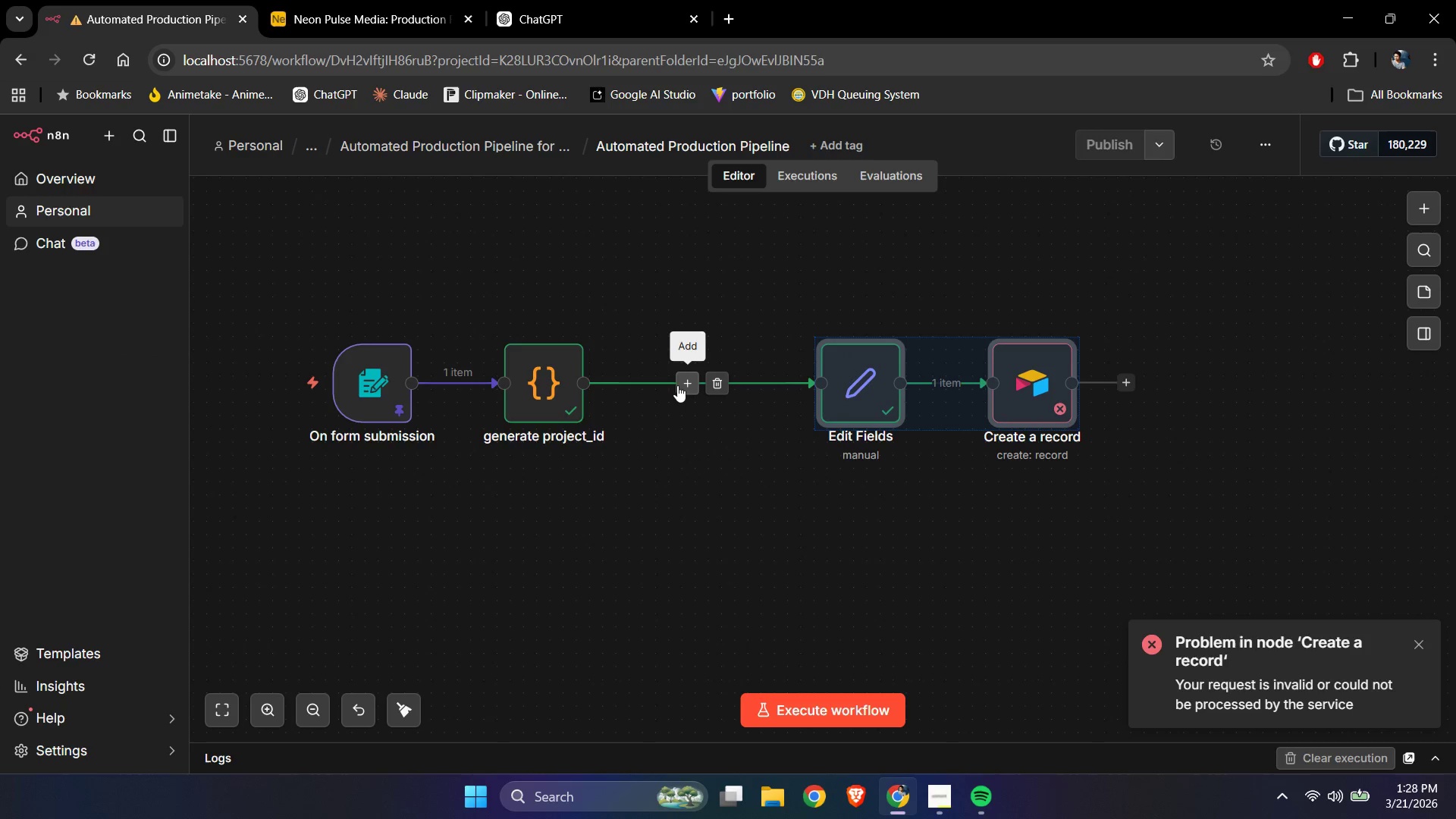 
left_click([681, 386])
 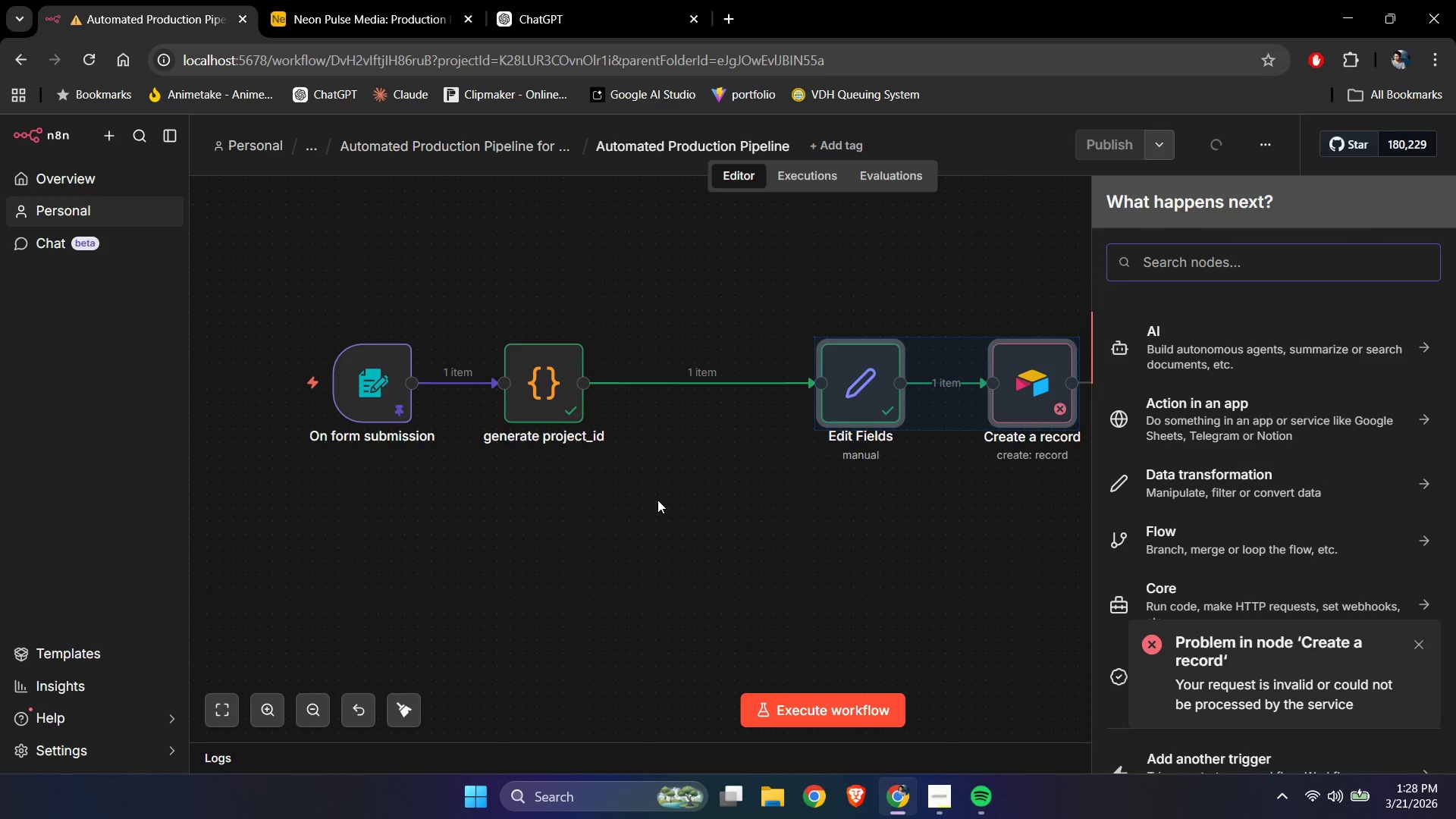 
type(dat)
 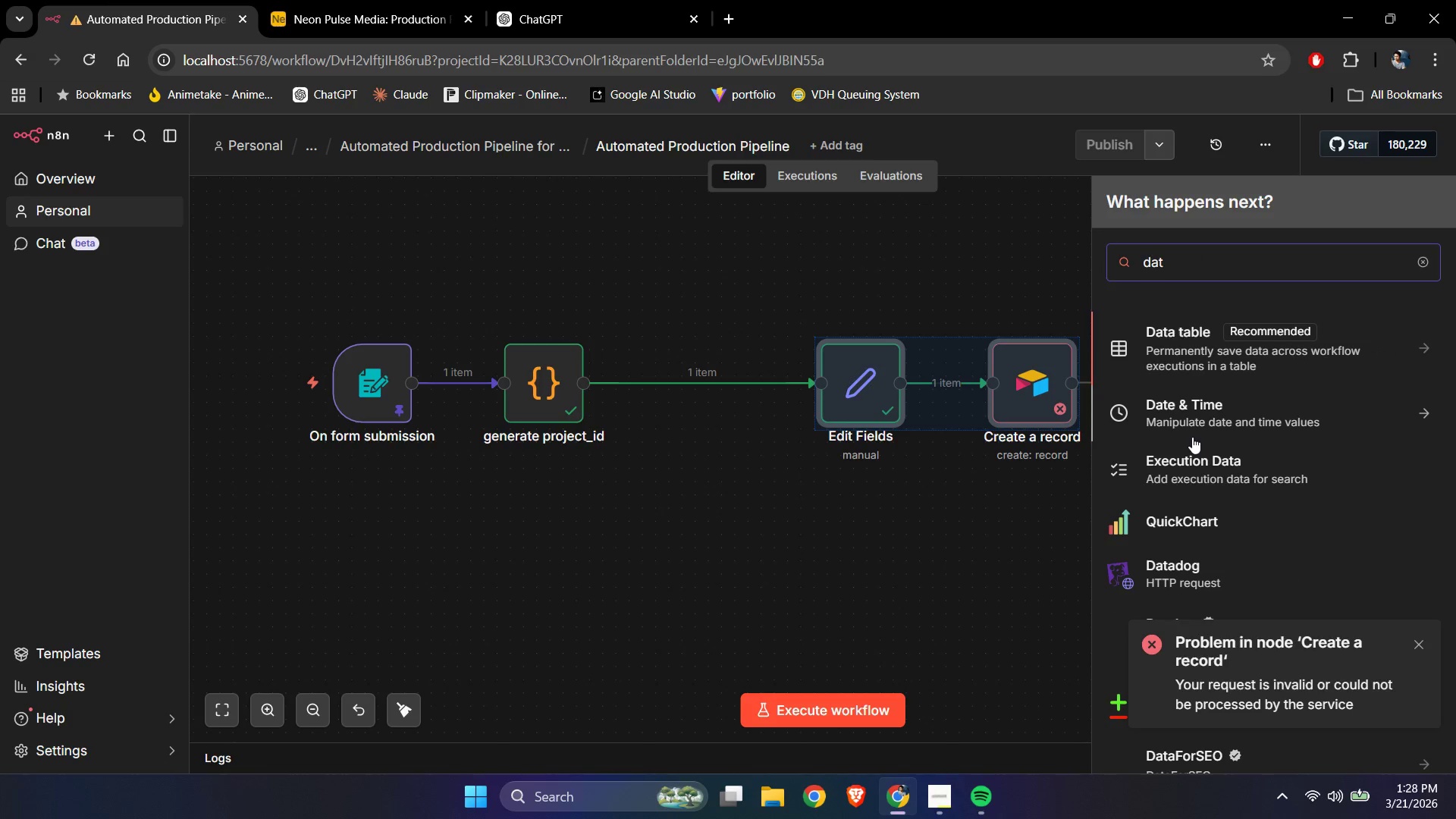 
left_click([1198, 418])
 